 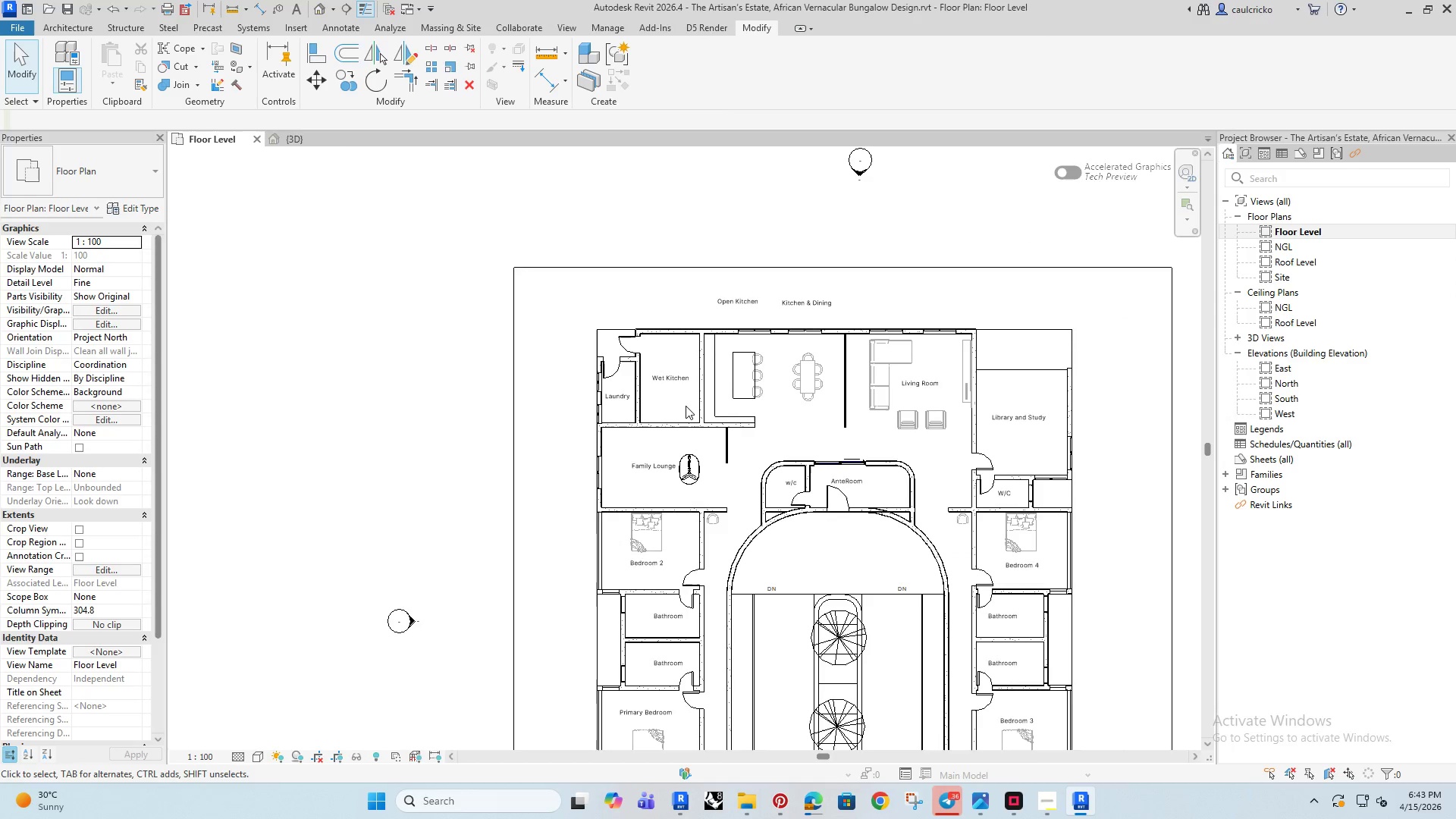 
left_click([585, 265])
 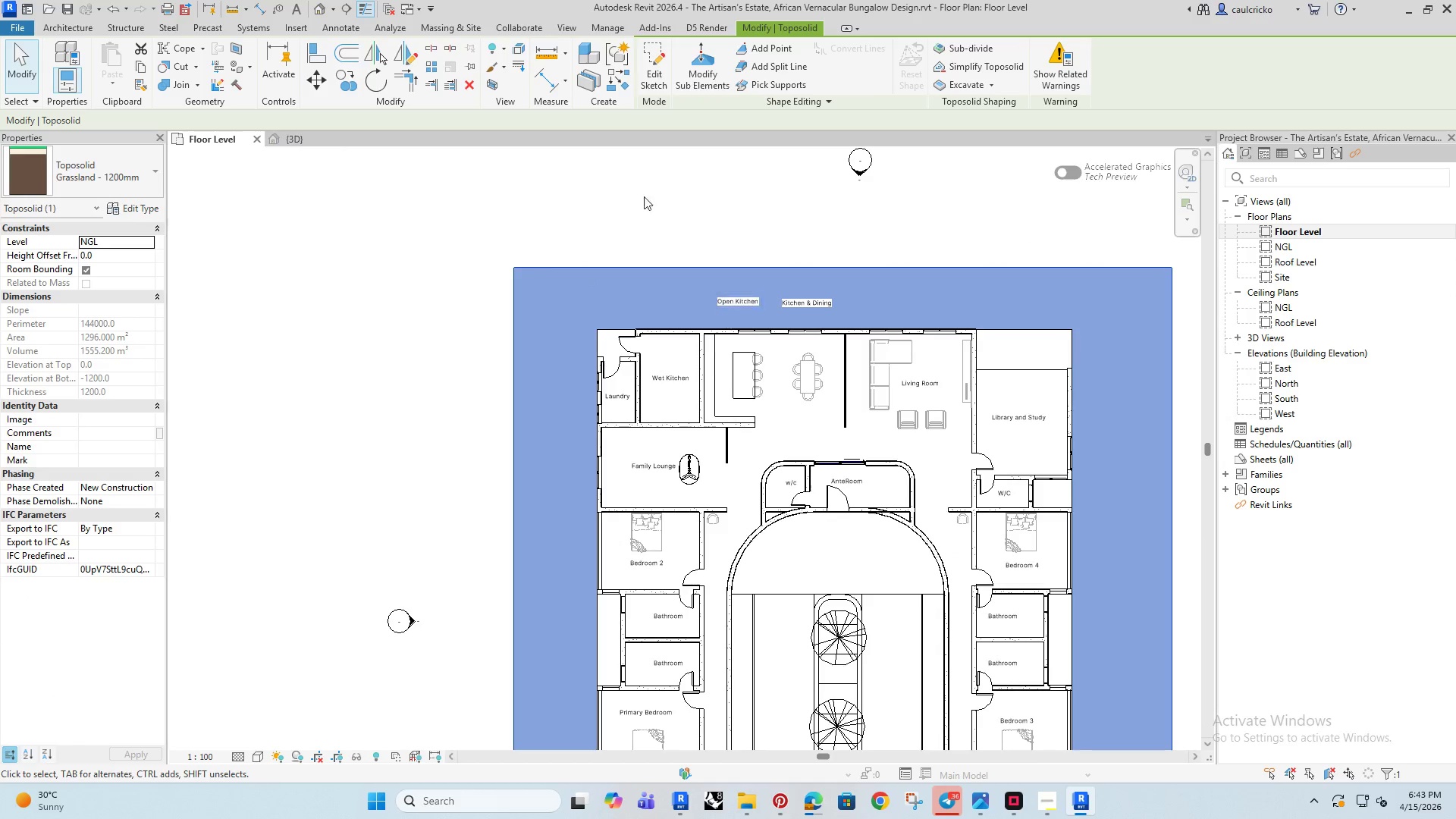 
left_click([631, 185])
 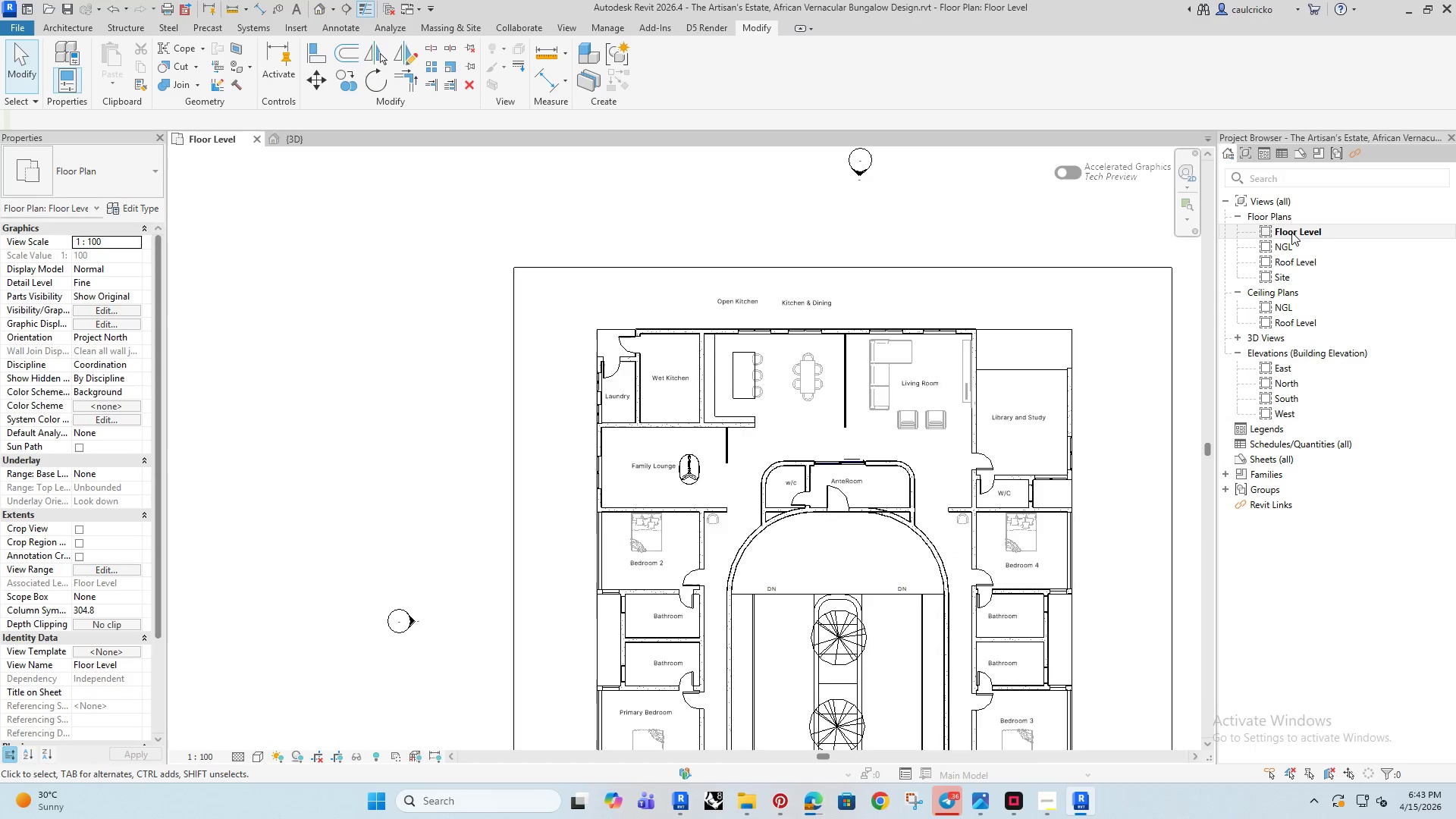 
left_click([1297, 234])
 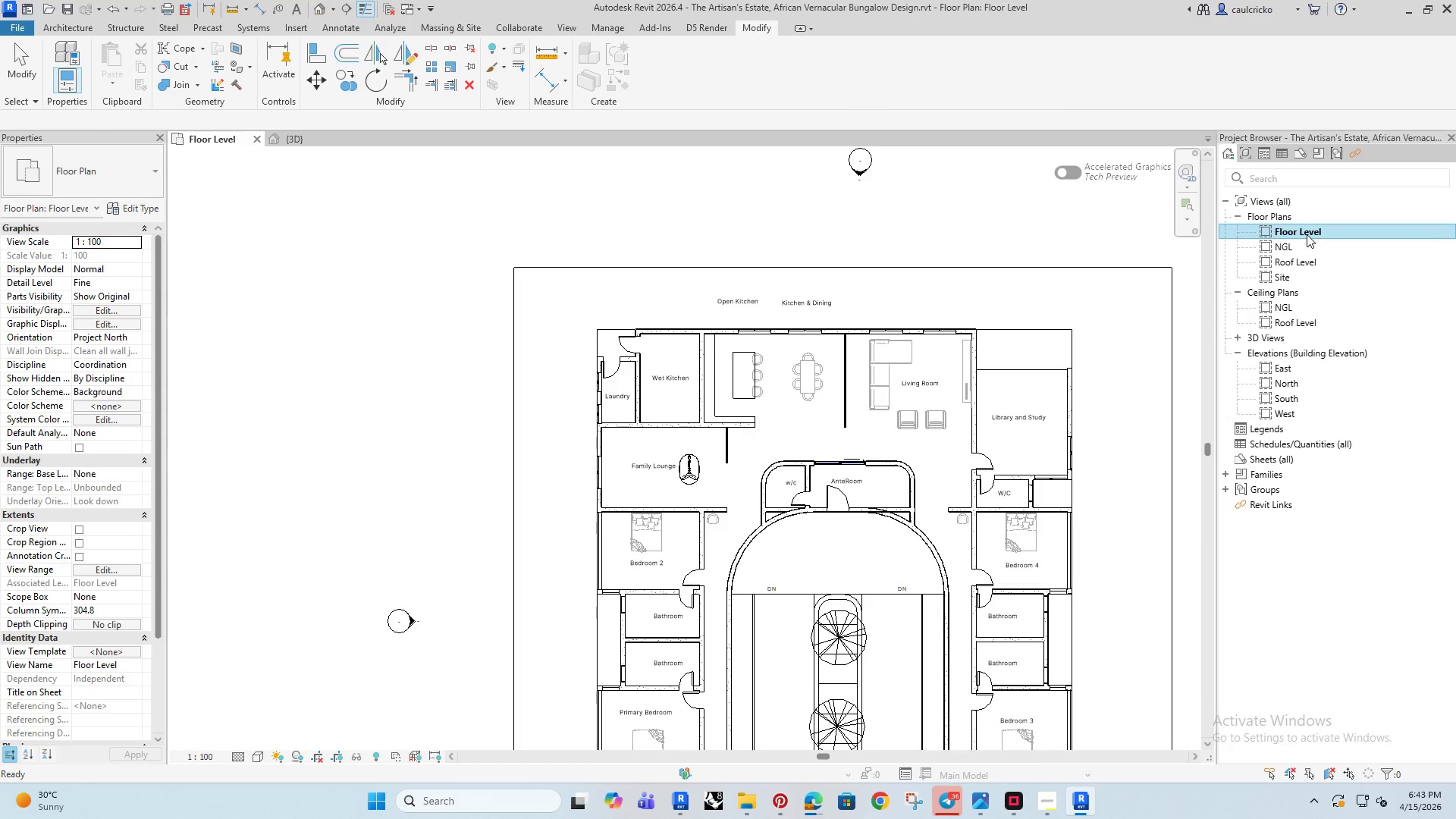 
right_click([1307, 234])
 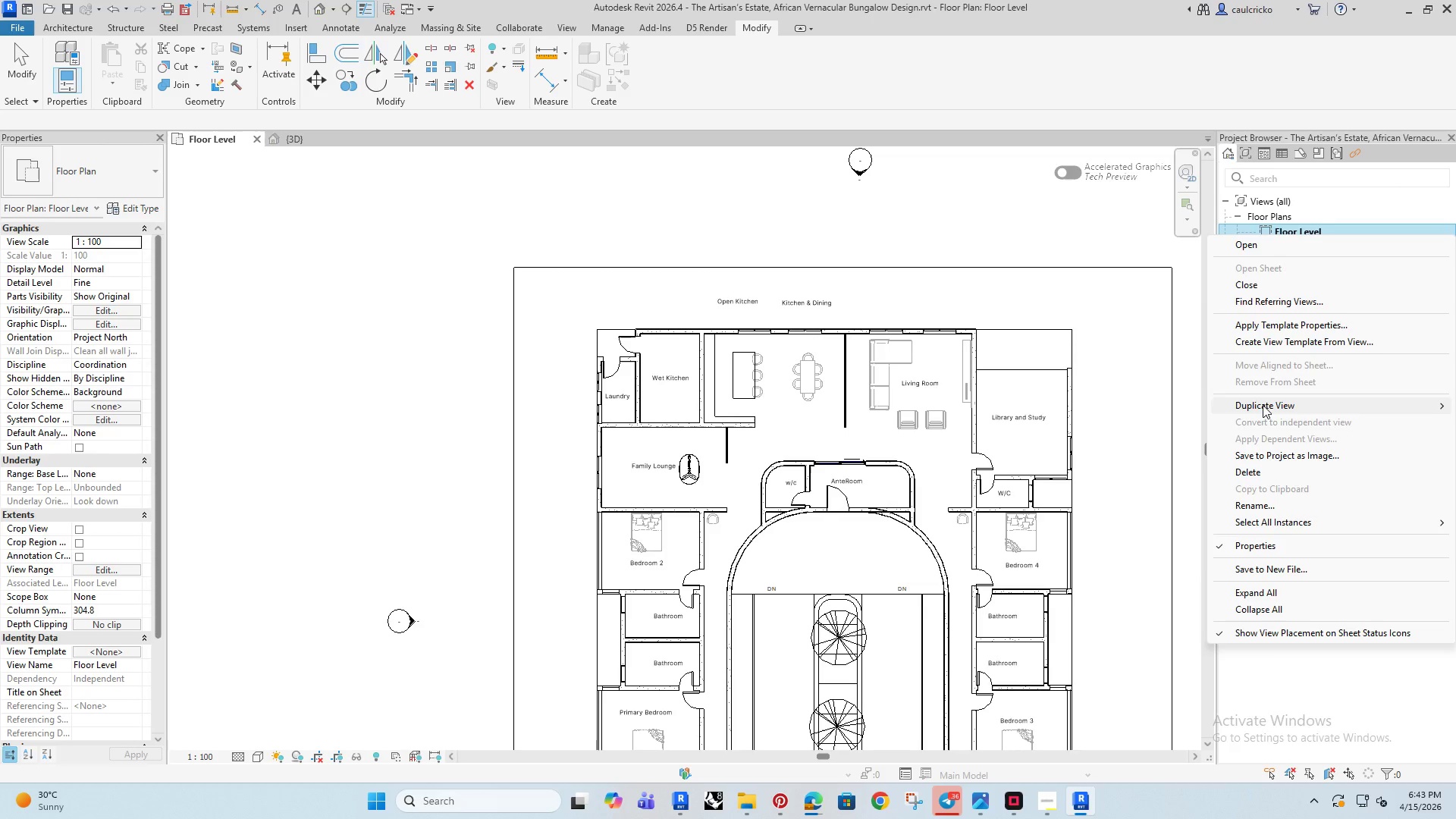 
left_click([1264, 404])
 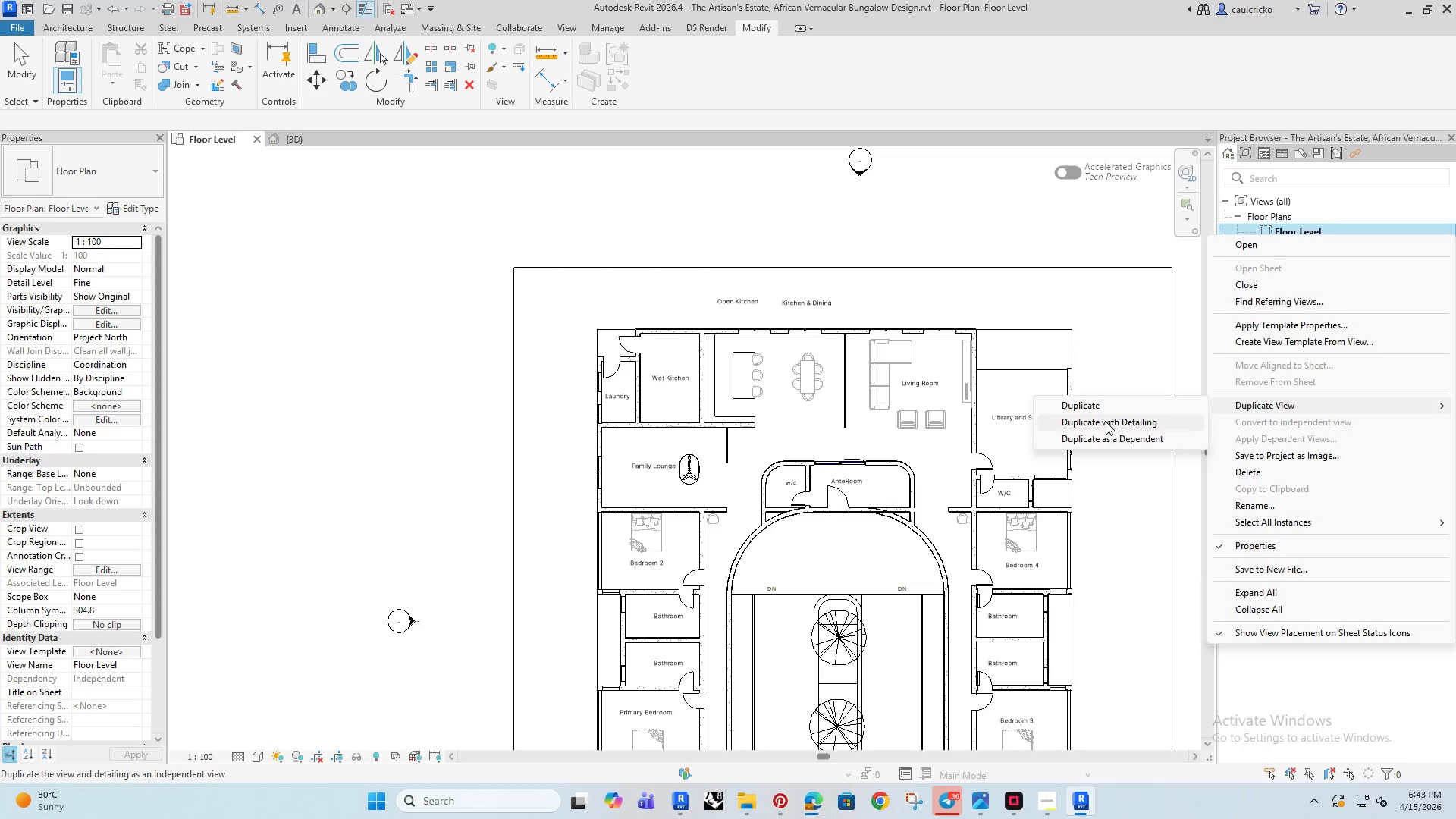 
left_click([1106, 422])
 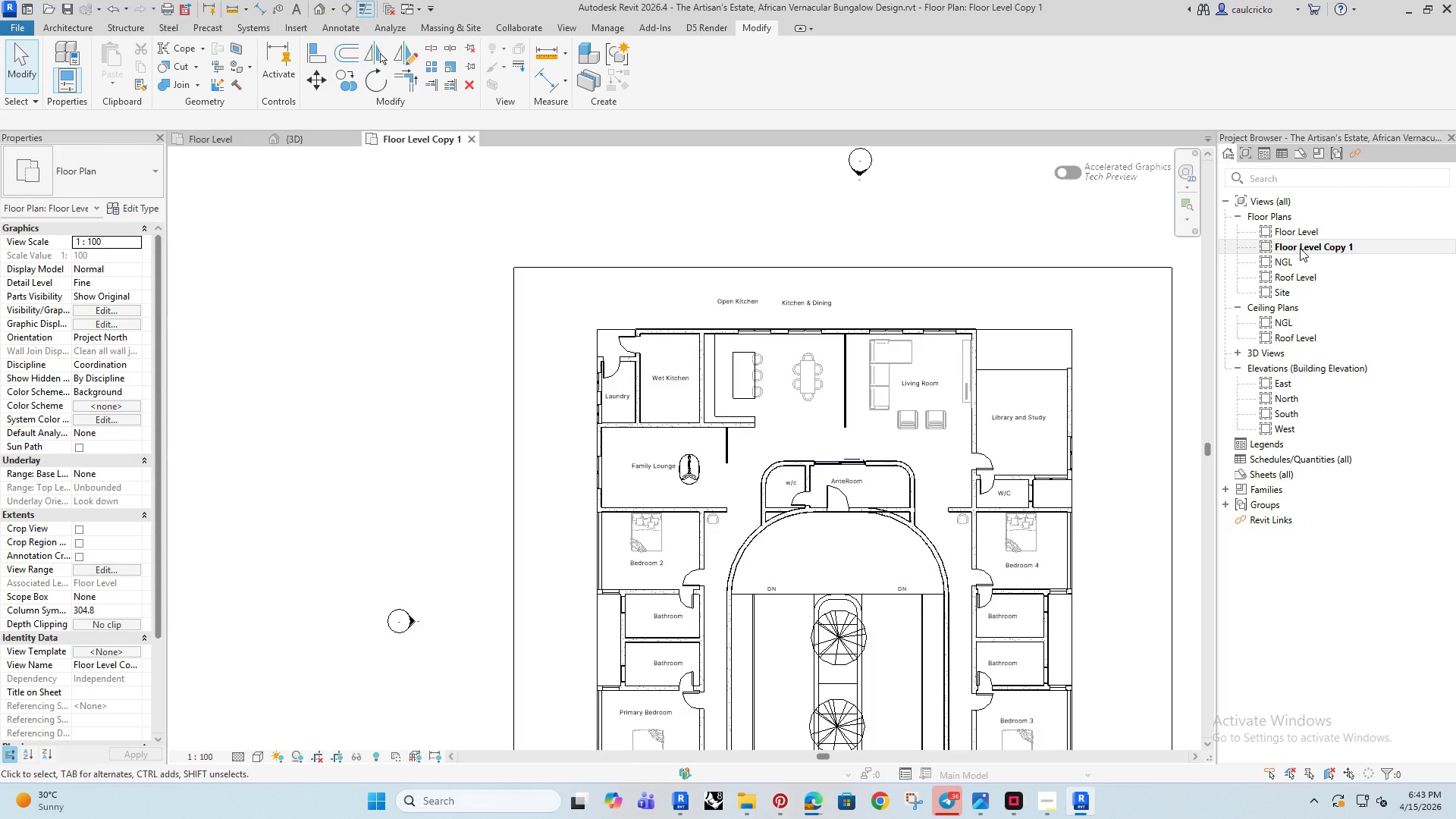 
left_click([1307, 242])
 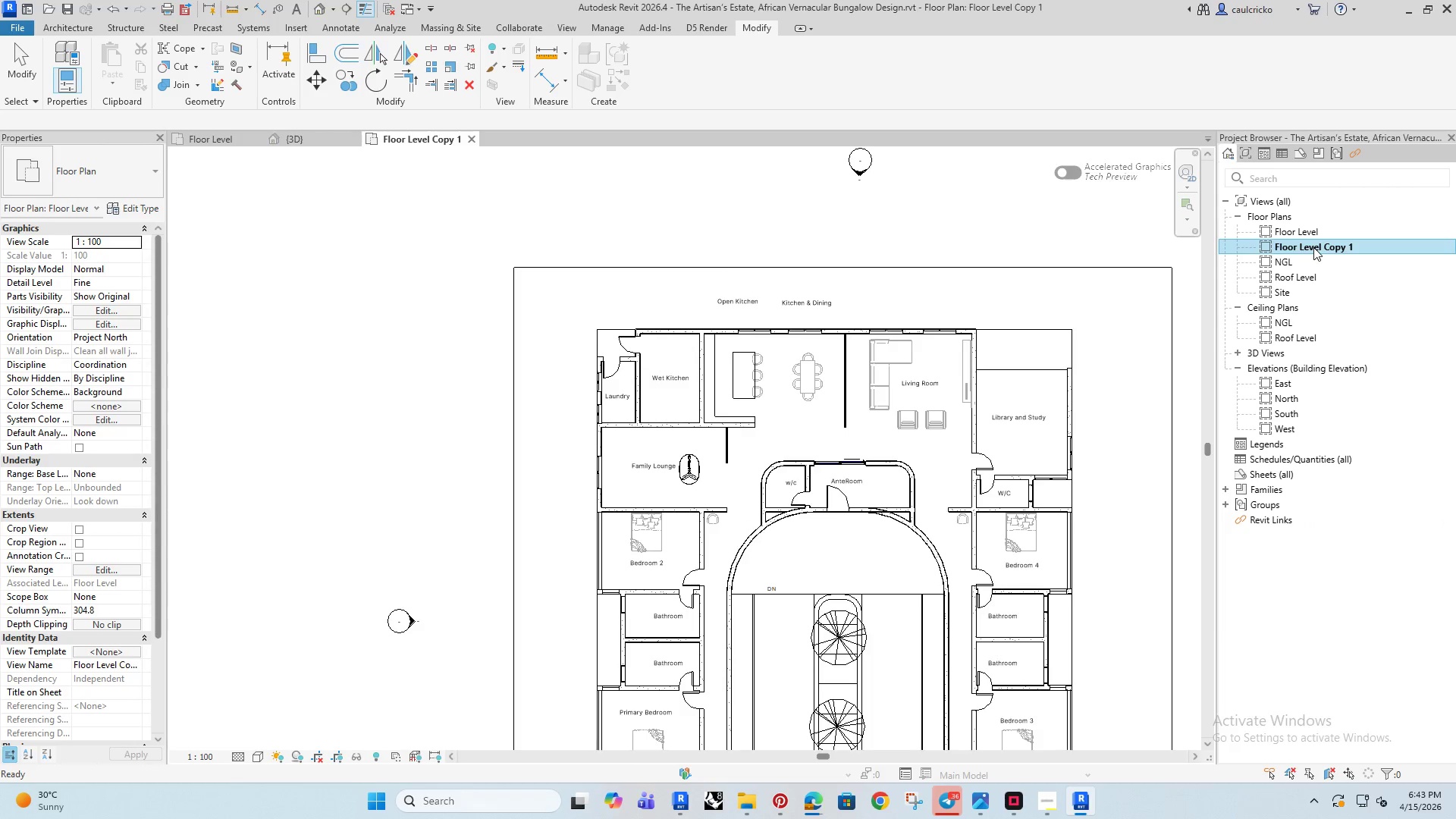 
left_click([1313, 247])
 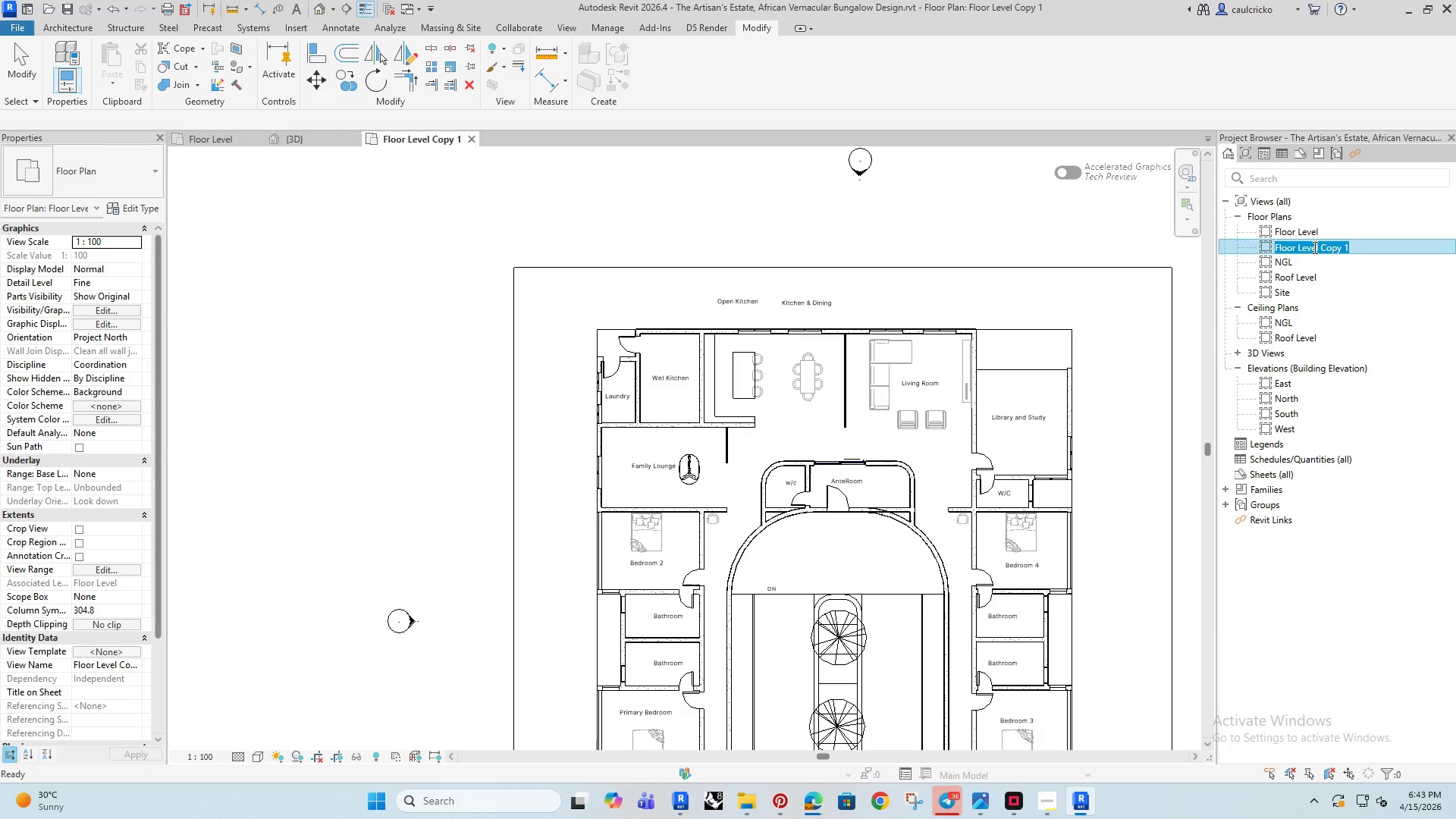 
type(GRound floor Wk)
key(Backspace)
type(r)
key(Backspace)
type(orking Drg)
 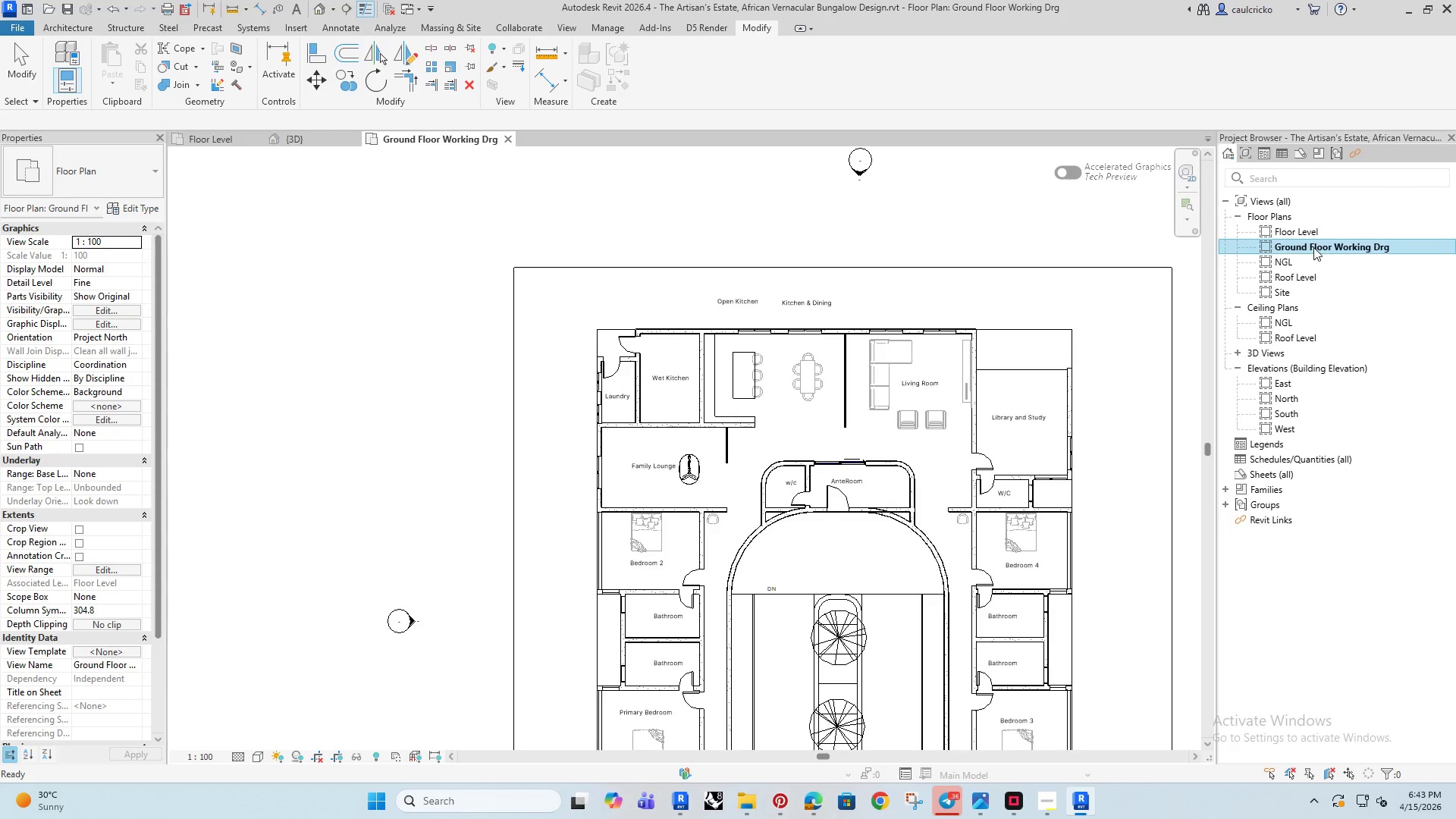 
key(Enter)
 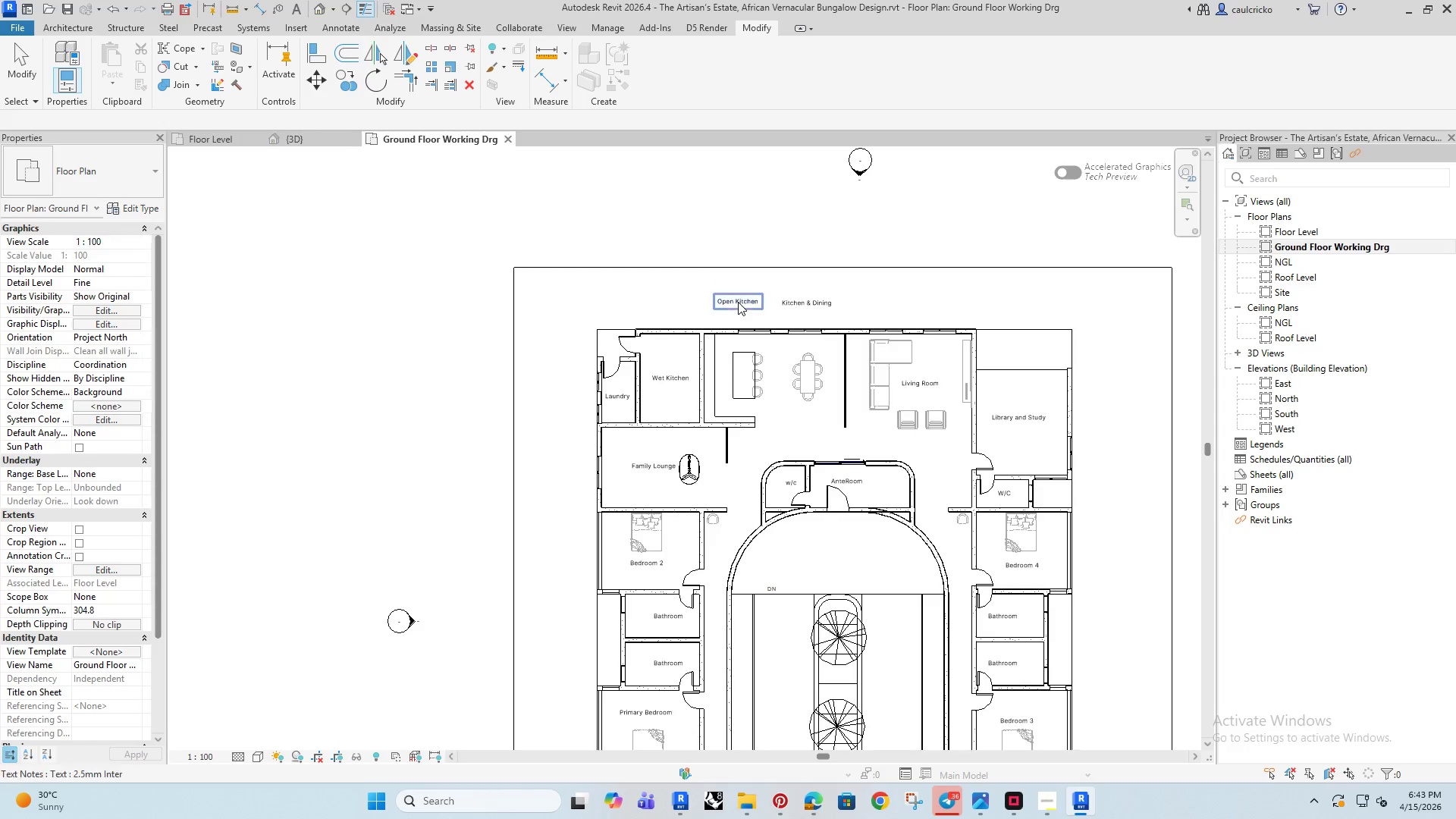 
double_click([754, 301])
 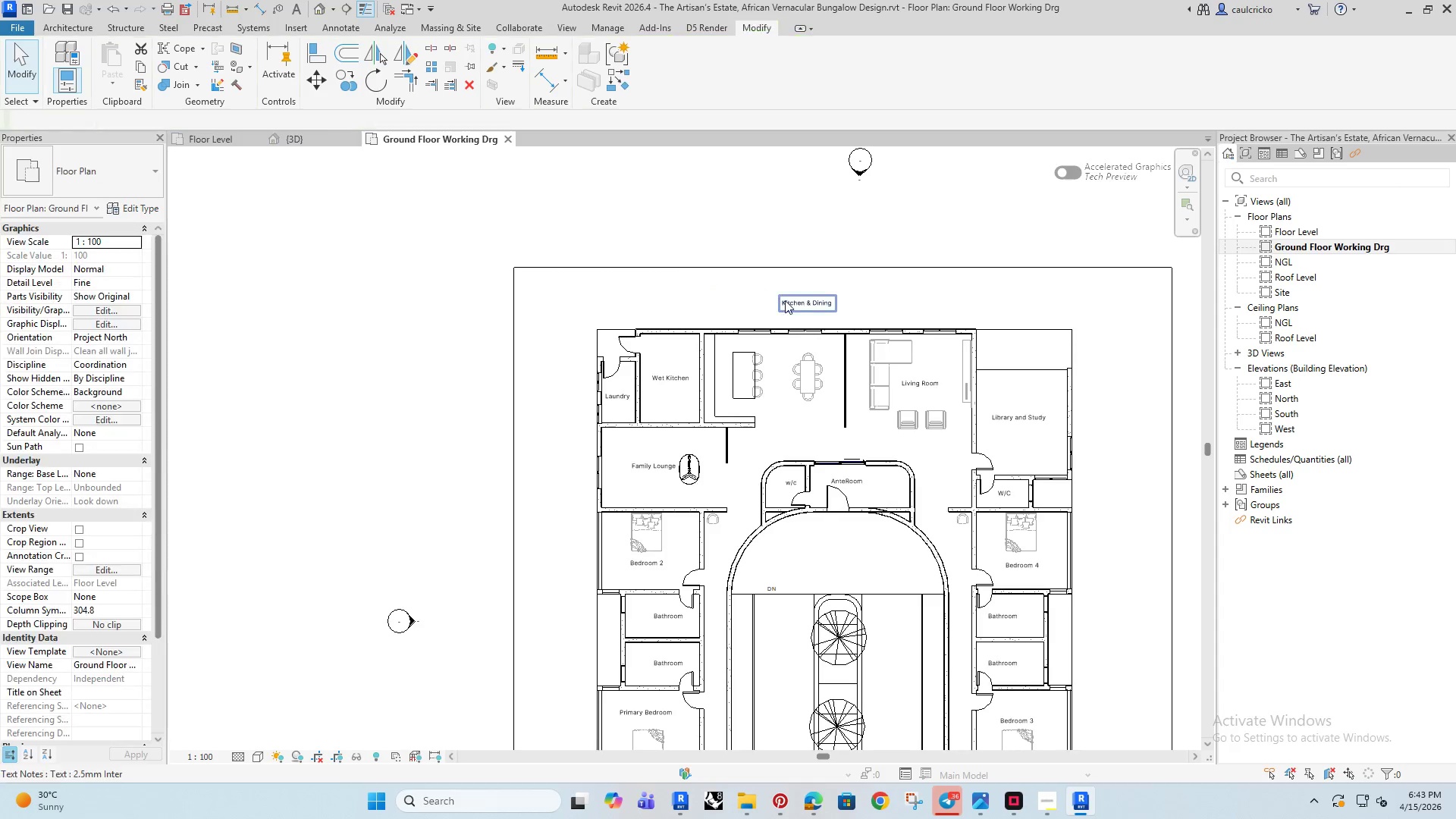 
key(Delete)
 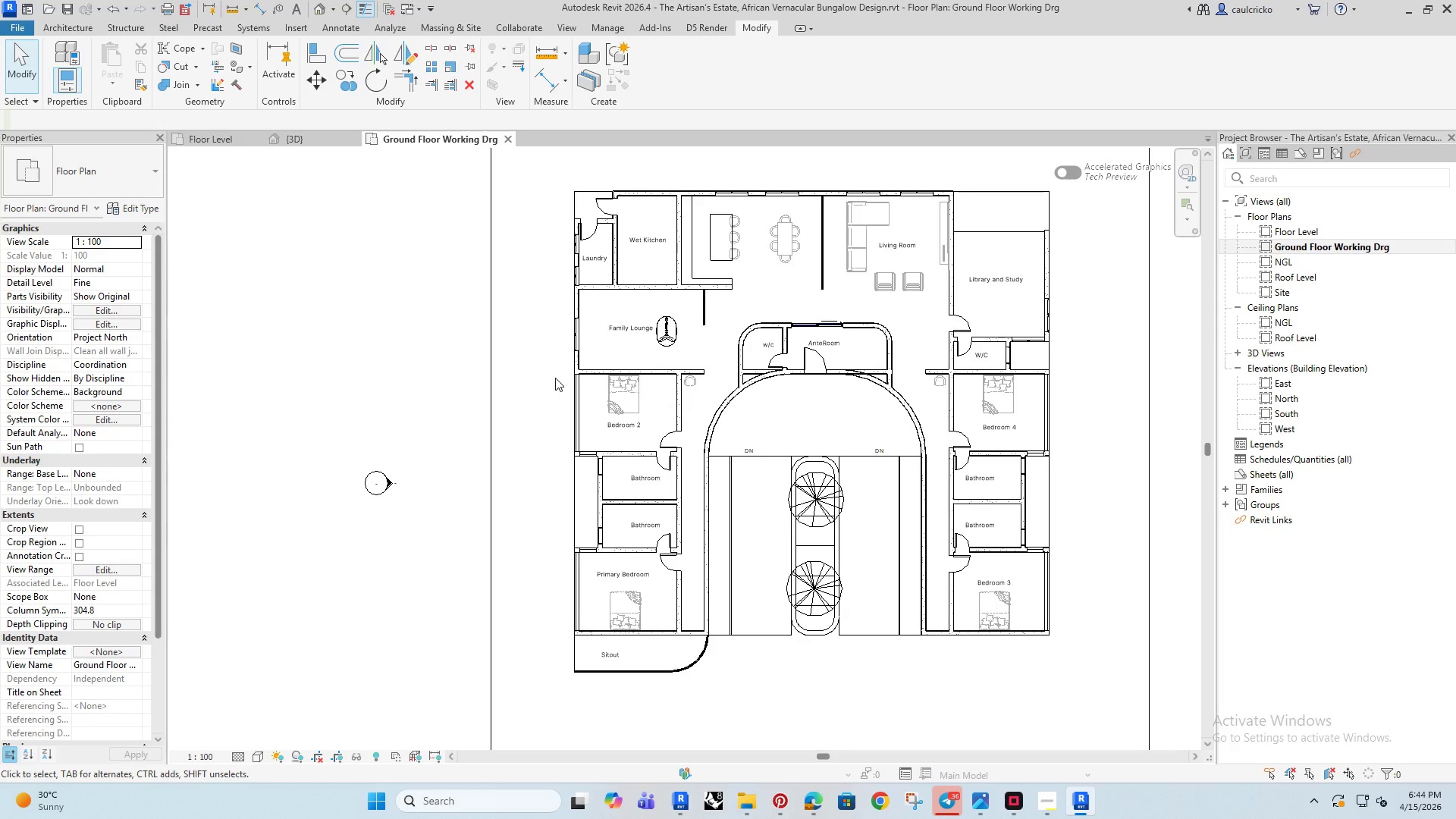 
wait(9.5)
 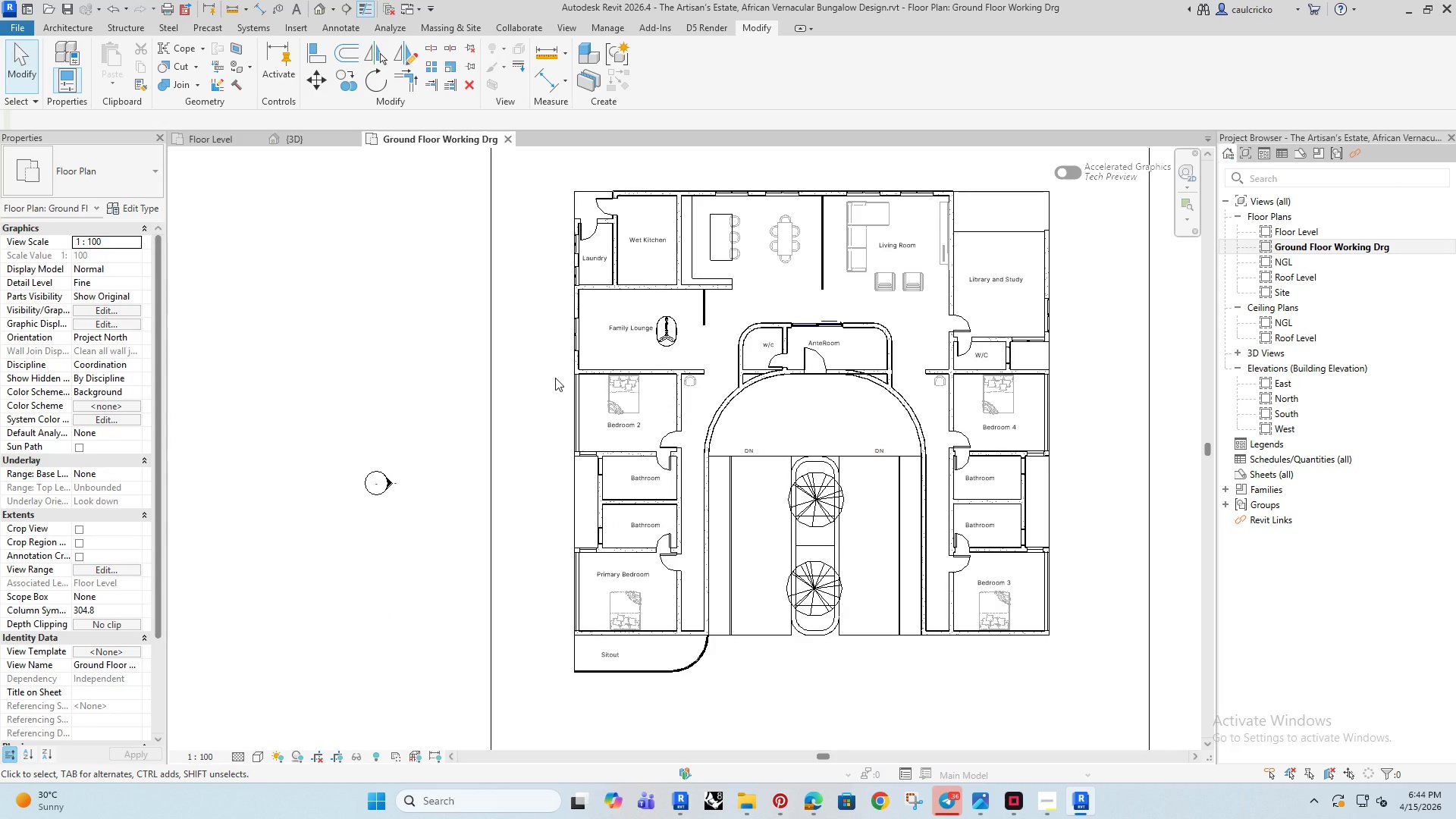 
left_click([662, 341])
 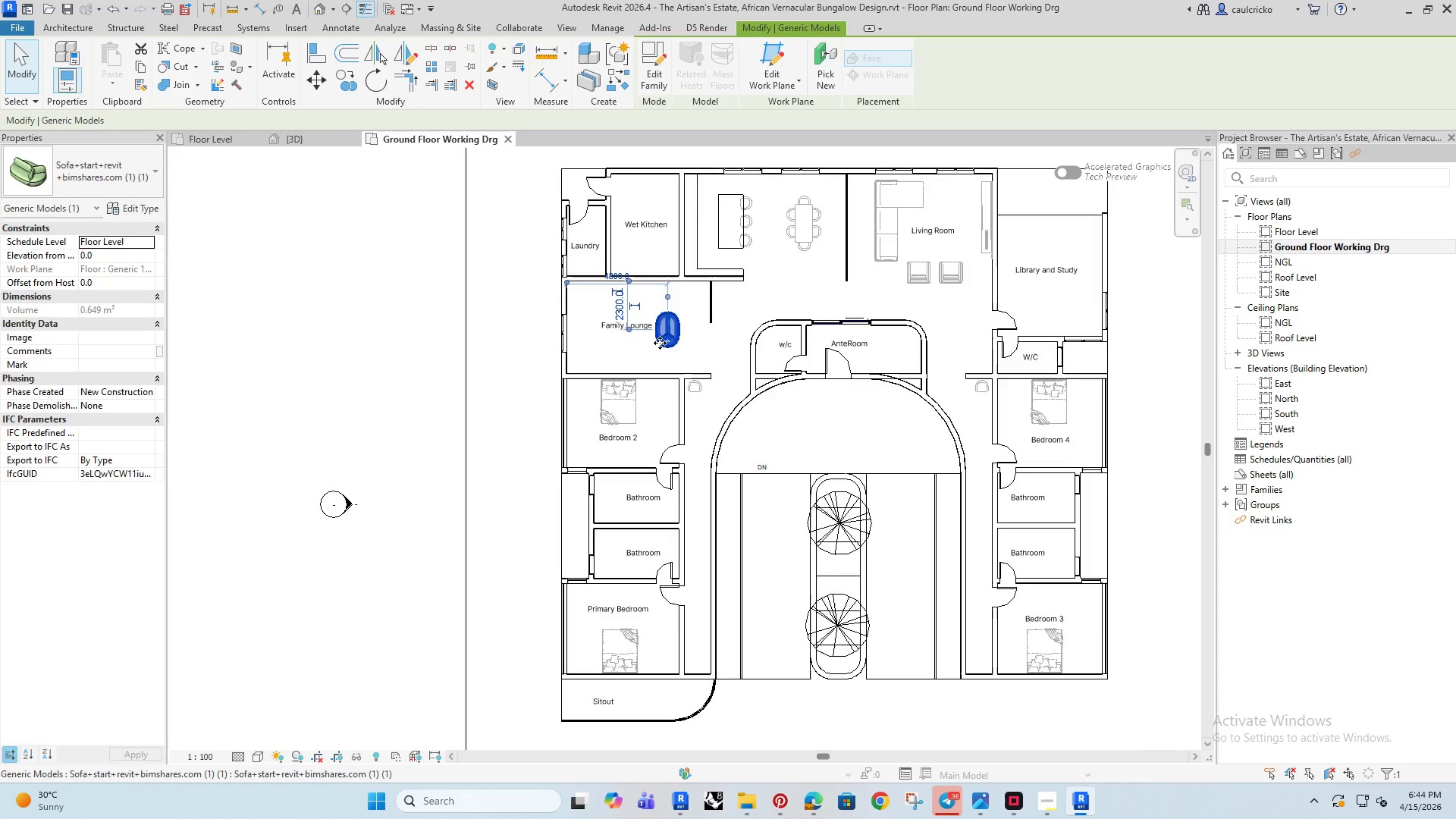 
key(Delete)
 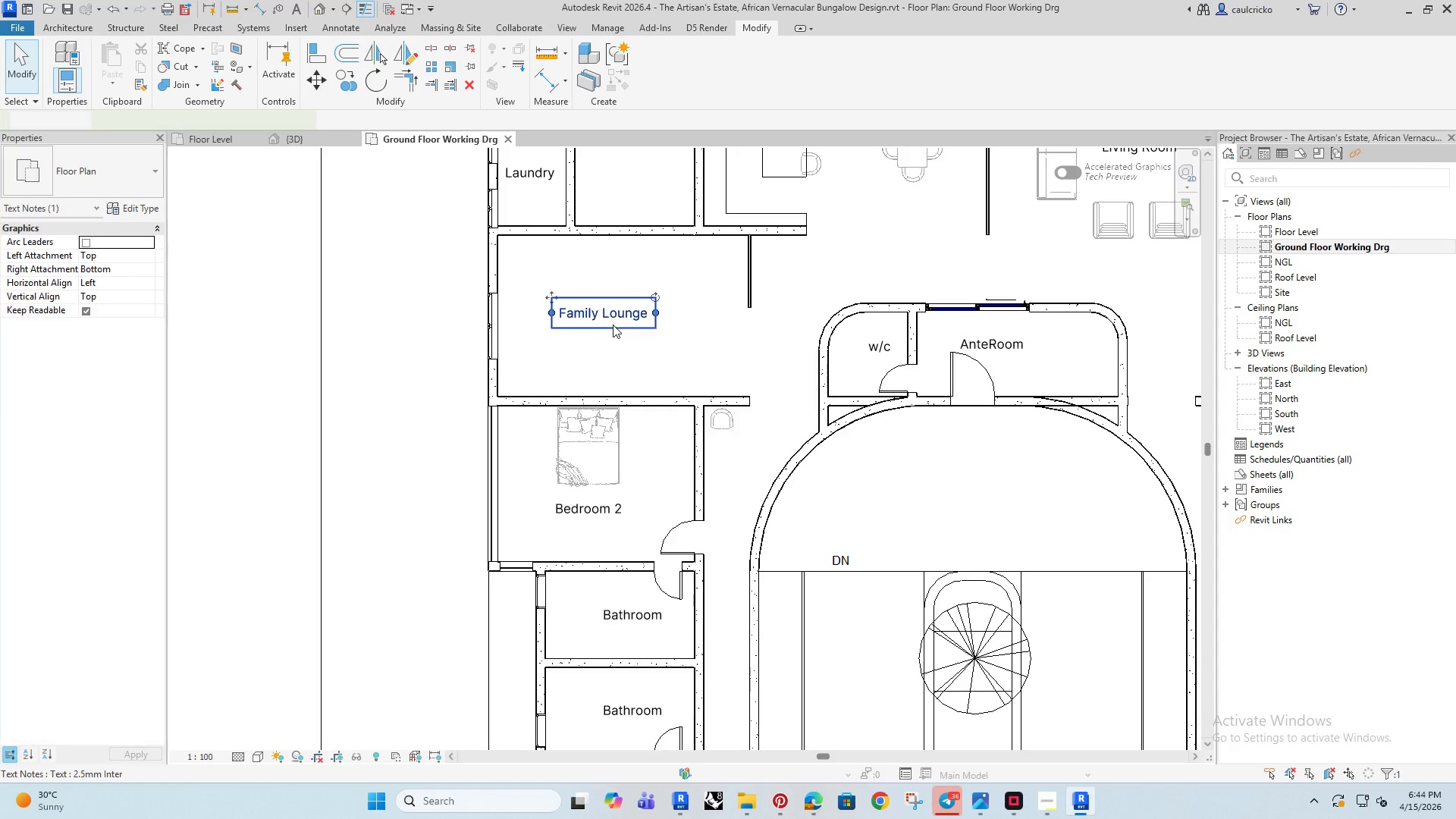 
scroll: coordinate [657, 343], scroll_direction: up, amount: 5.0
 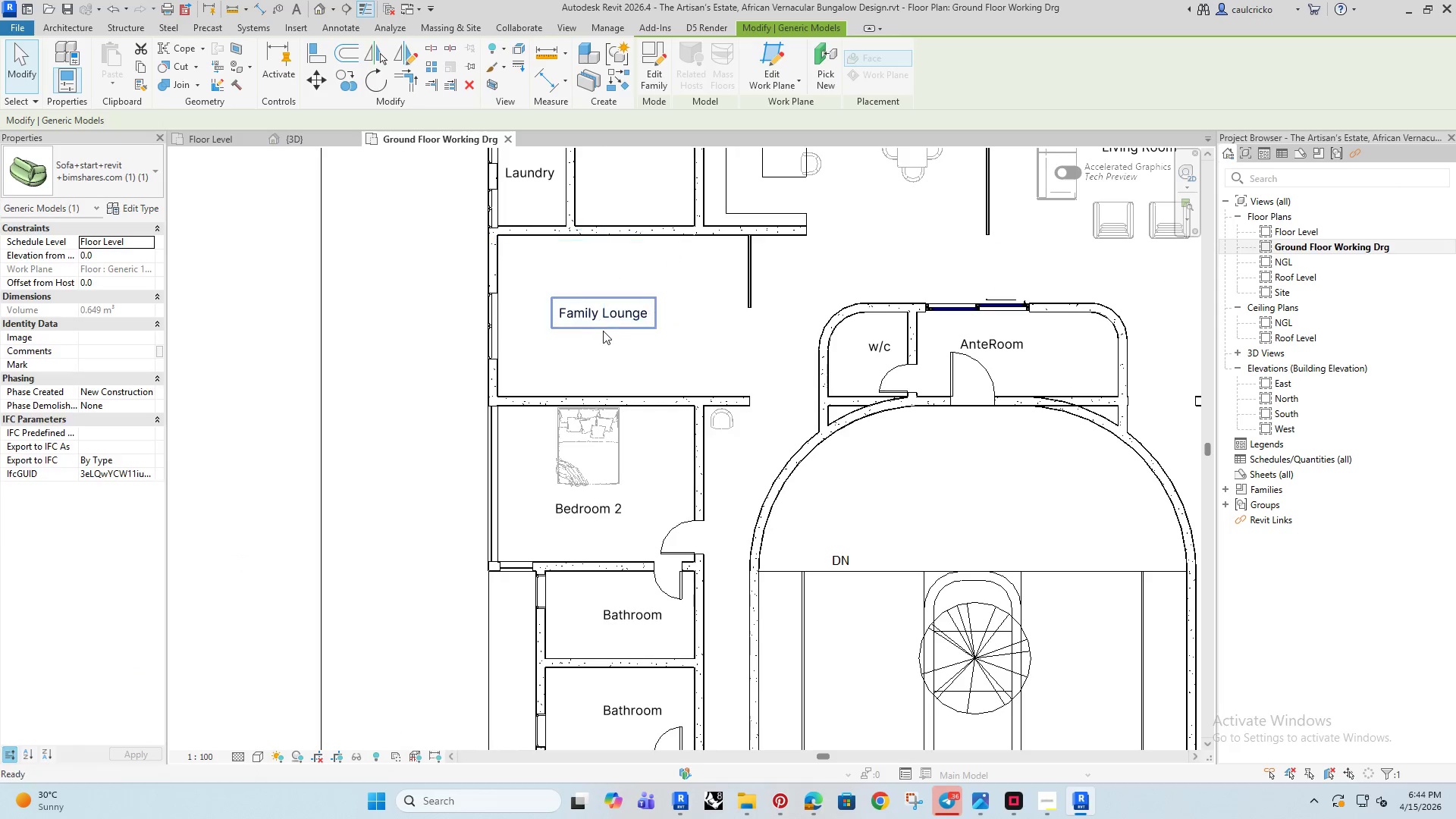 
left_click([613, 325])
 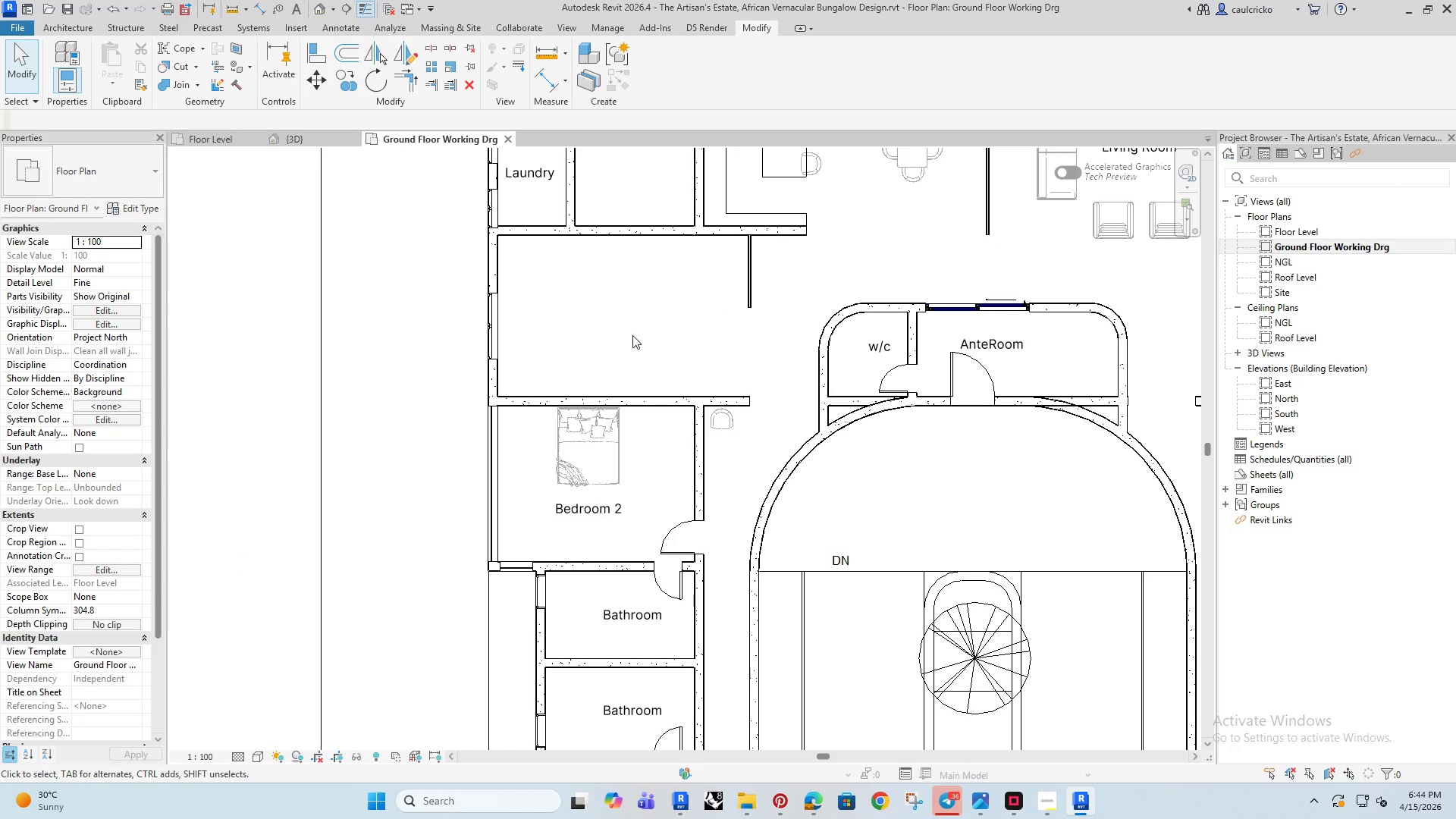 
double_click([632, 335])
 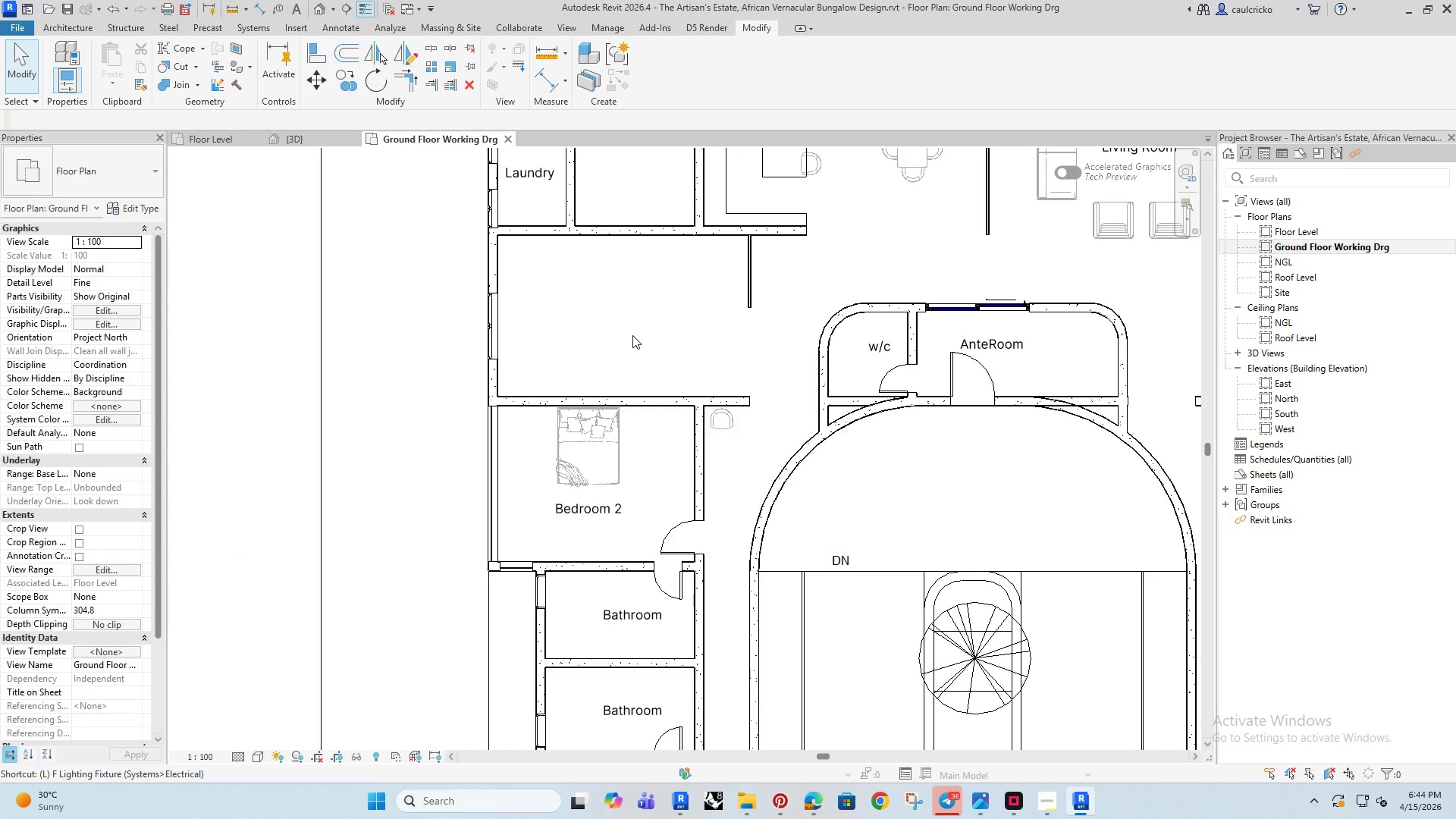 
type(li)
 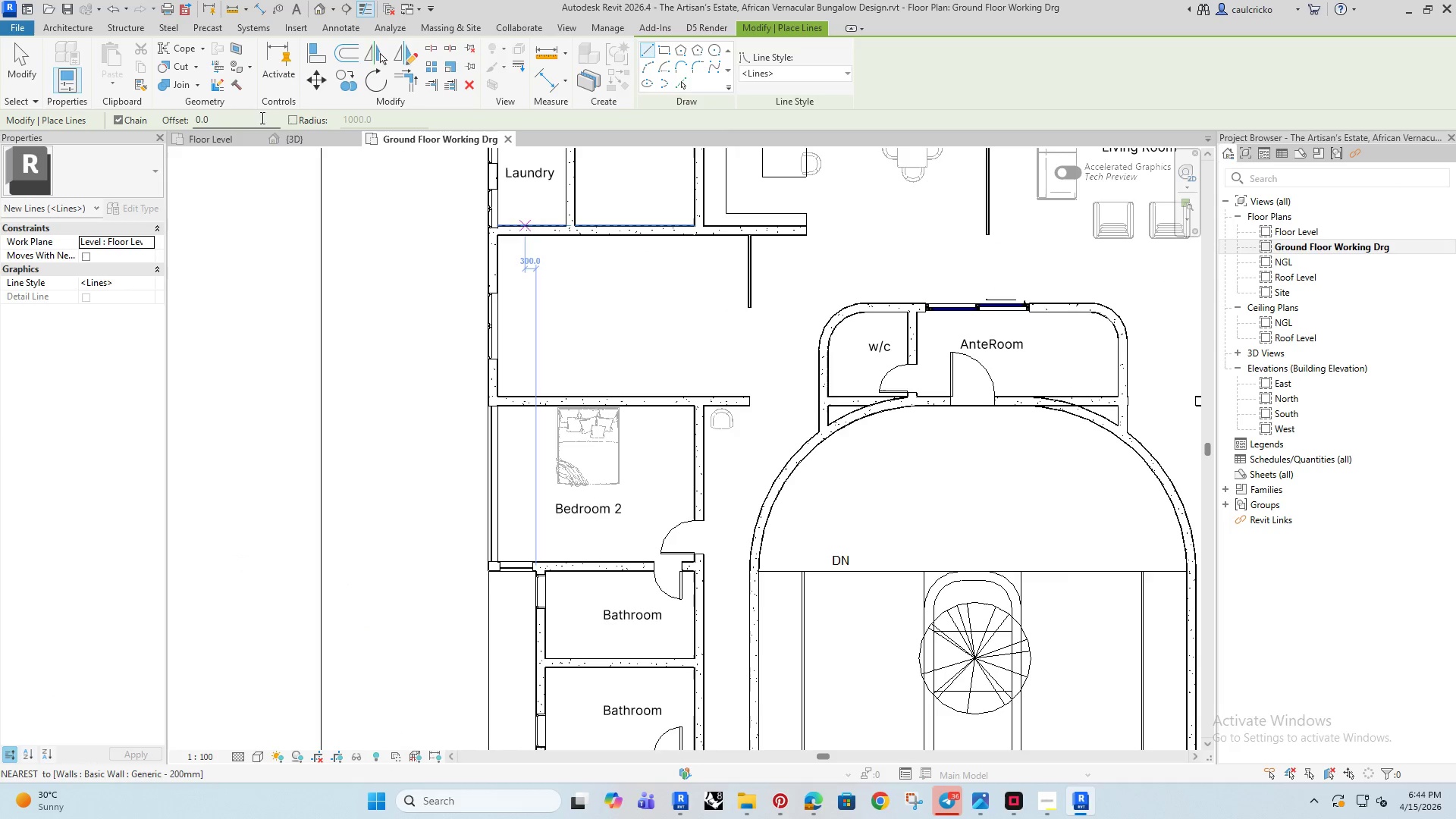 
left_click_drag(start_coordinate=[234, 117], to_coordinate=[187, 127])
 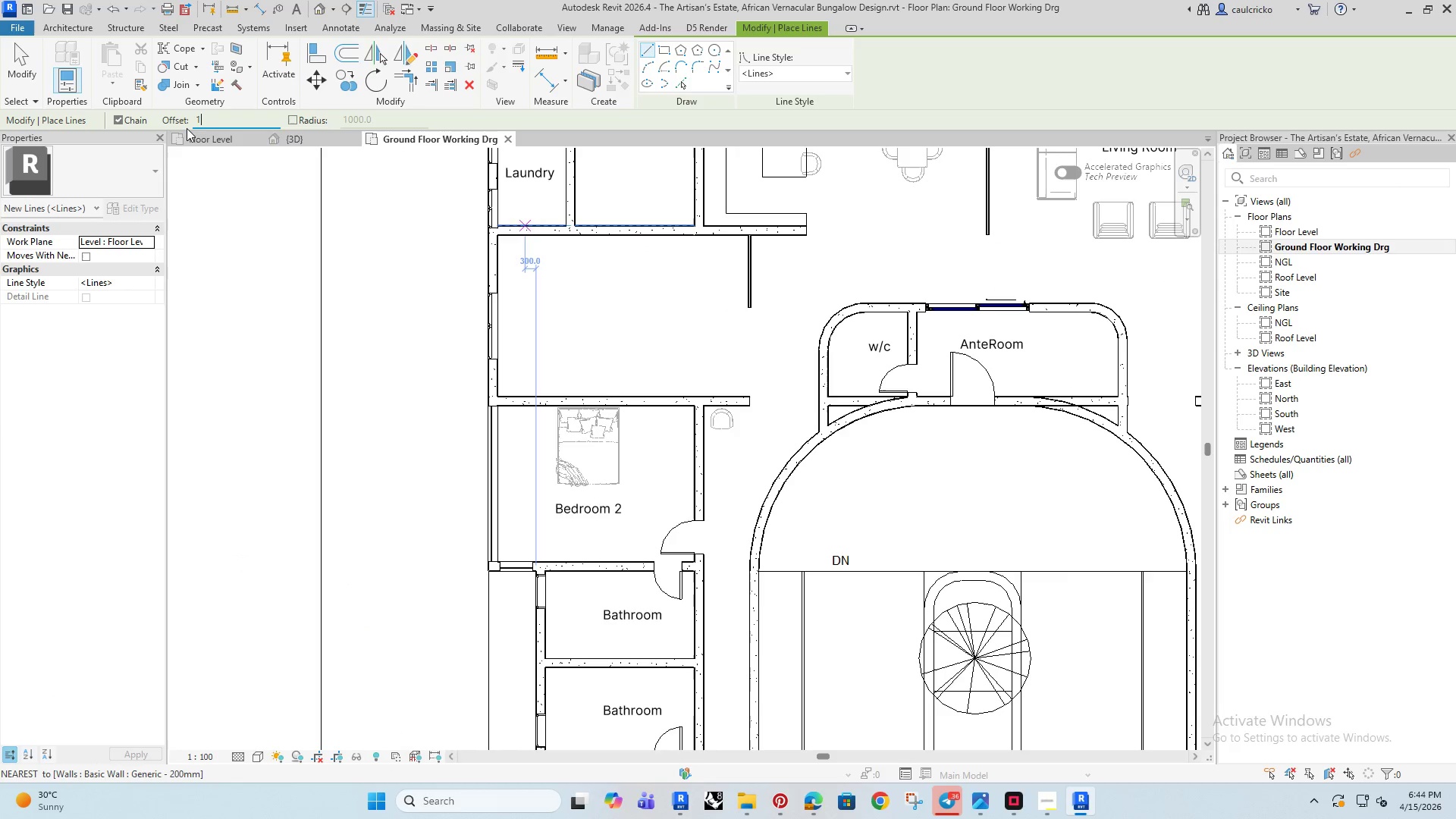 
type(1200)
 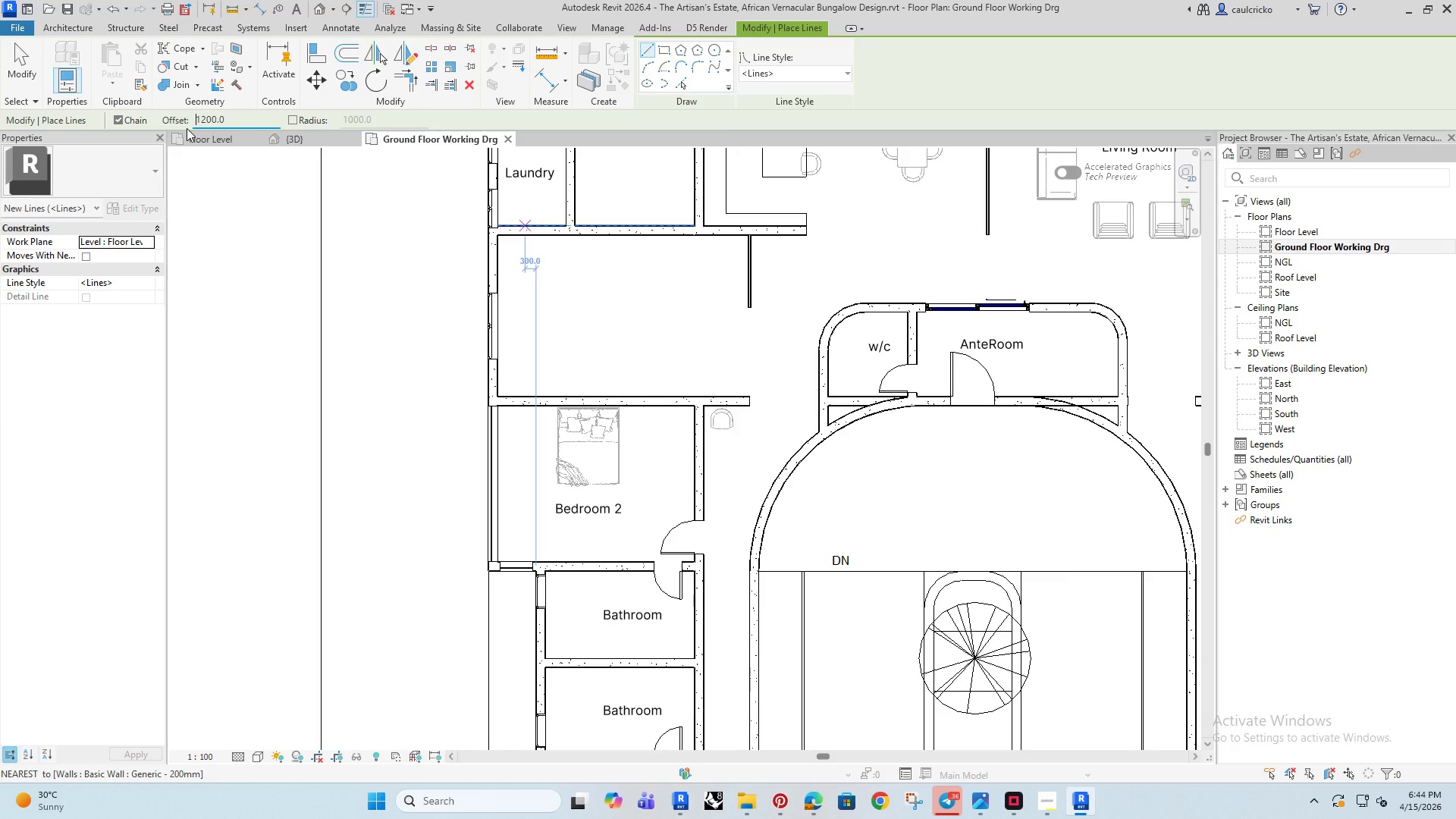 
key(Enter)
 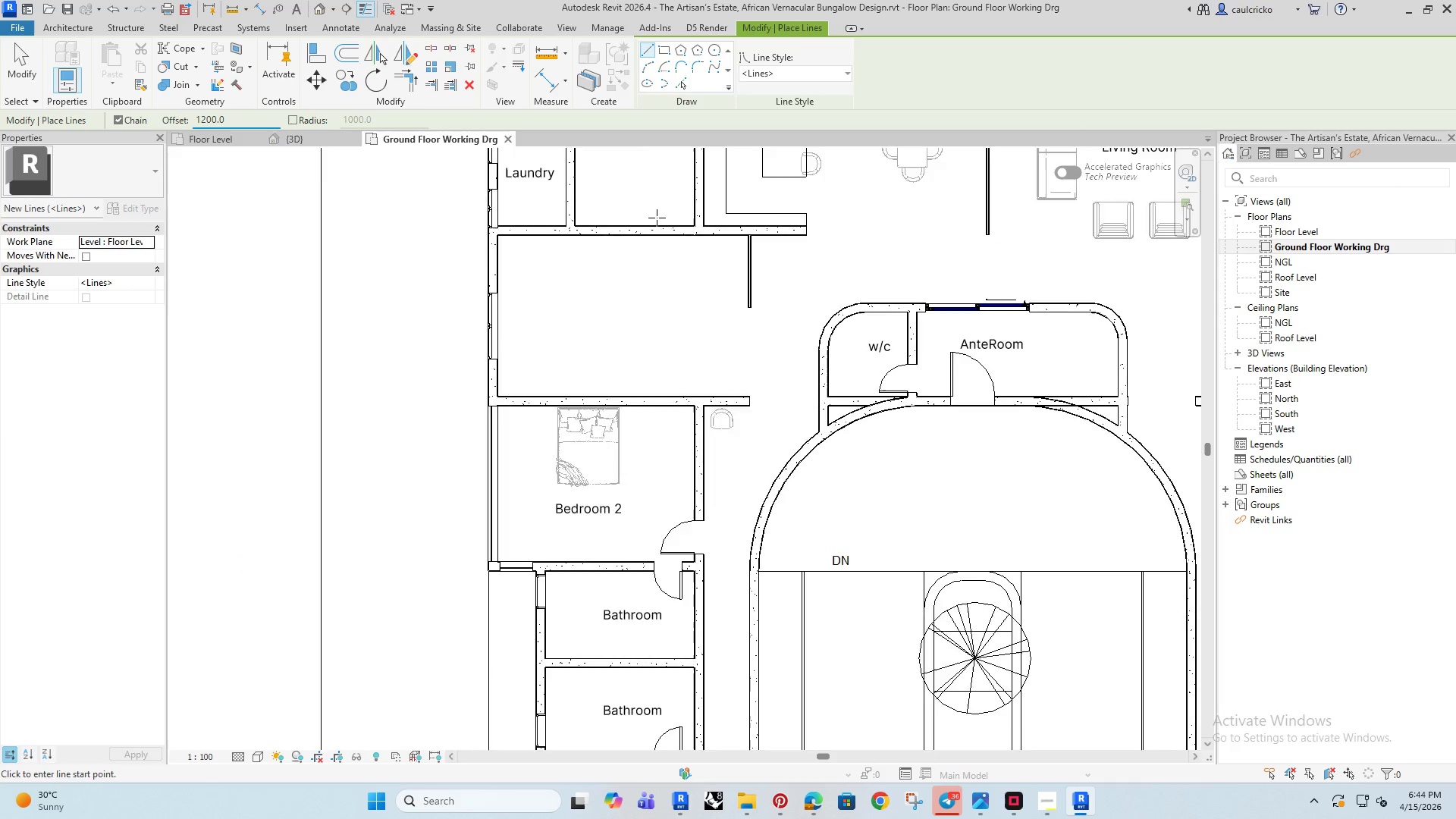 
scroll: coordinate [839, 234], scroll_direction: up, amount: 13.0
 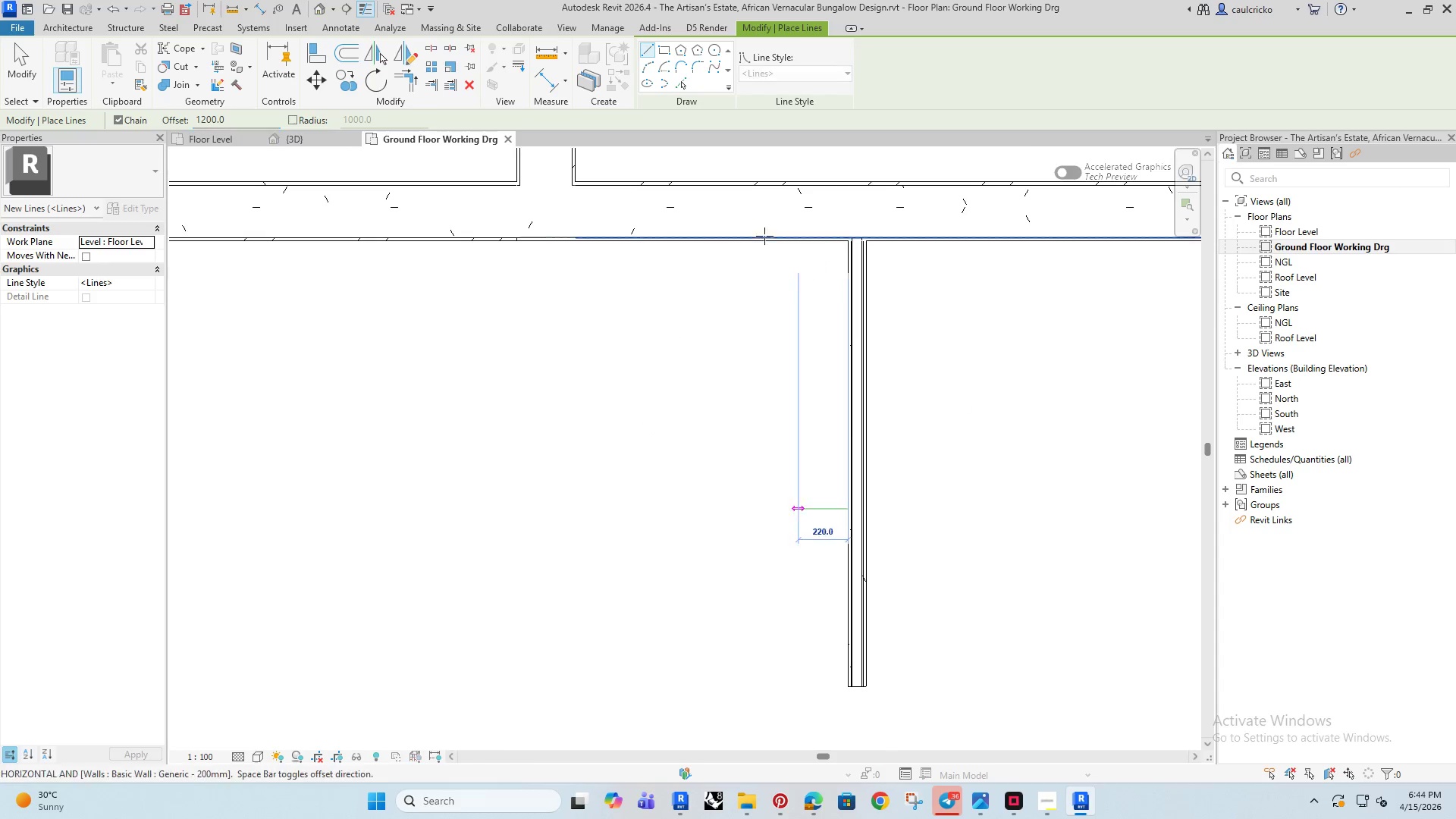 
scroll: coordinate [566, 243], scroll_direction: down, amount: 8.0
 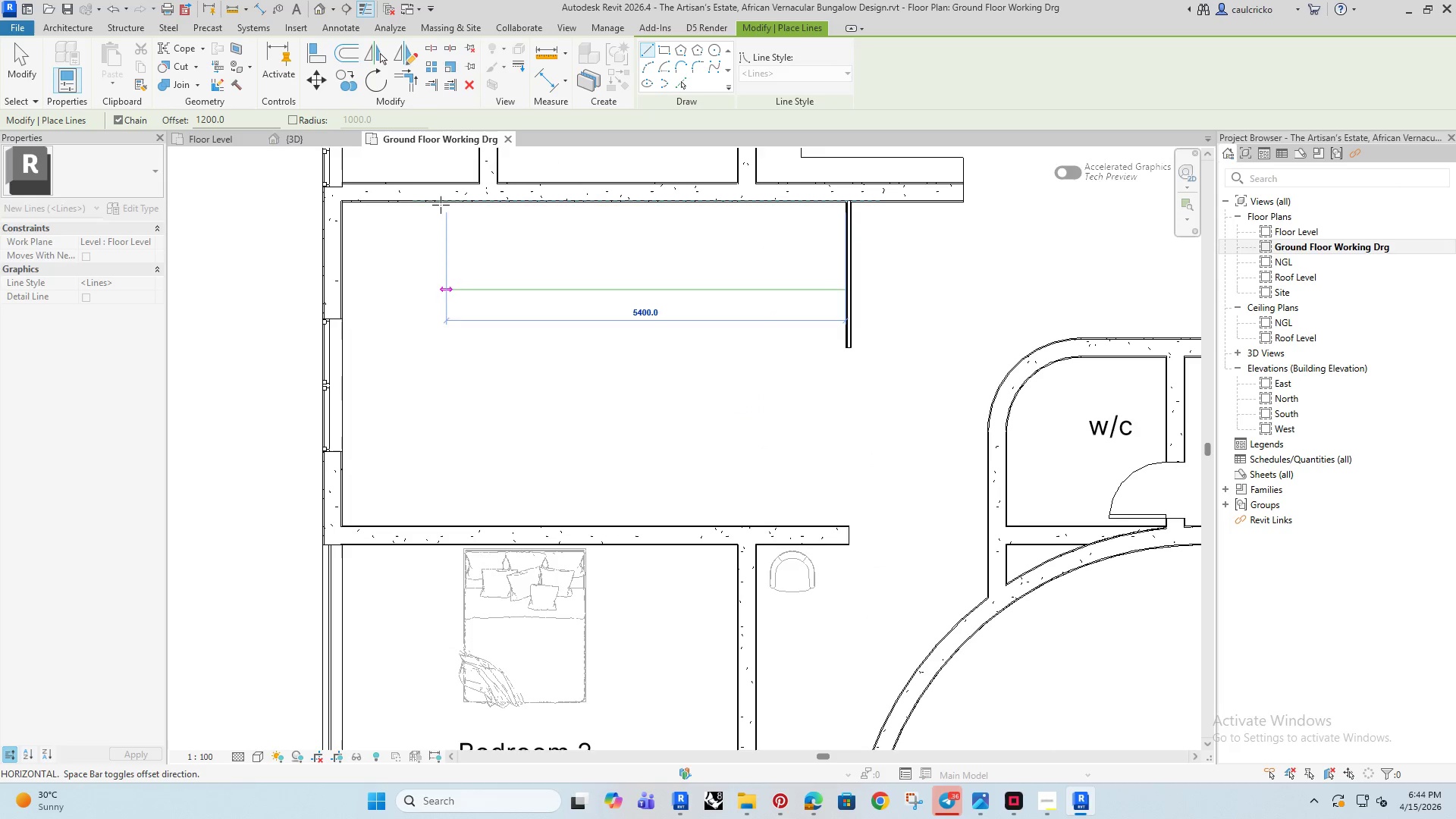 
scroll: coordinate [357, 198], scroll_direction: up, amount: 5.0
 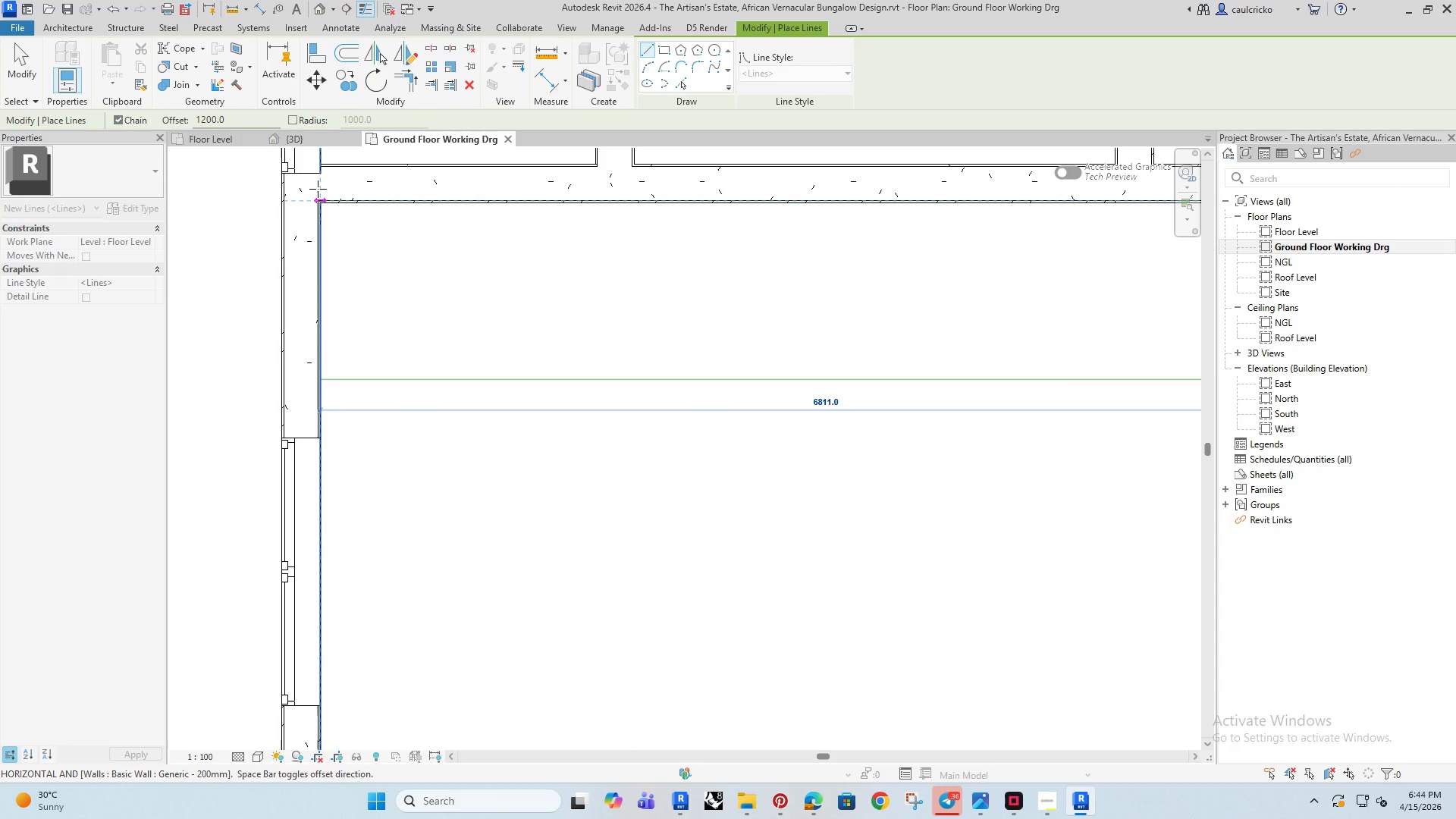 
key(Escape)
 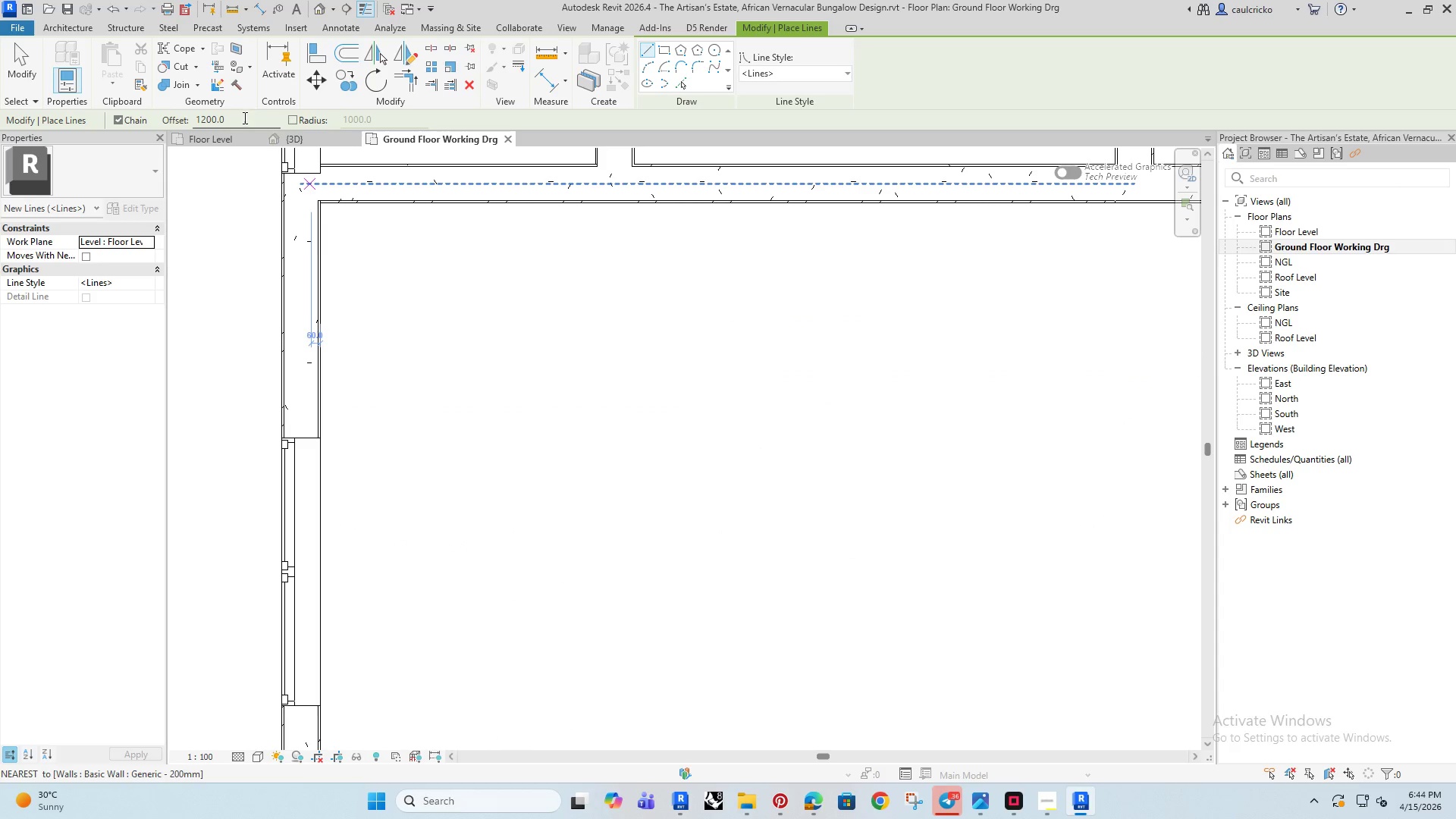 
left_click_drag(start_coordinate=[243, 118], to_coordinate=[178, 120])
 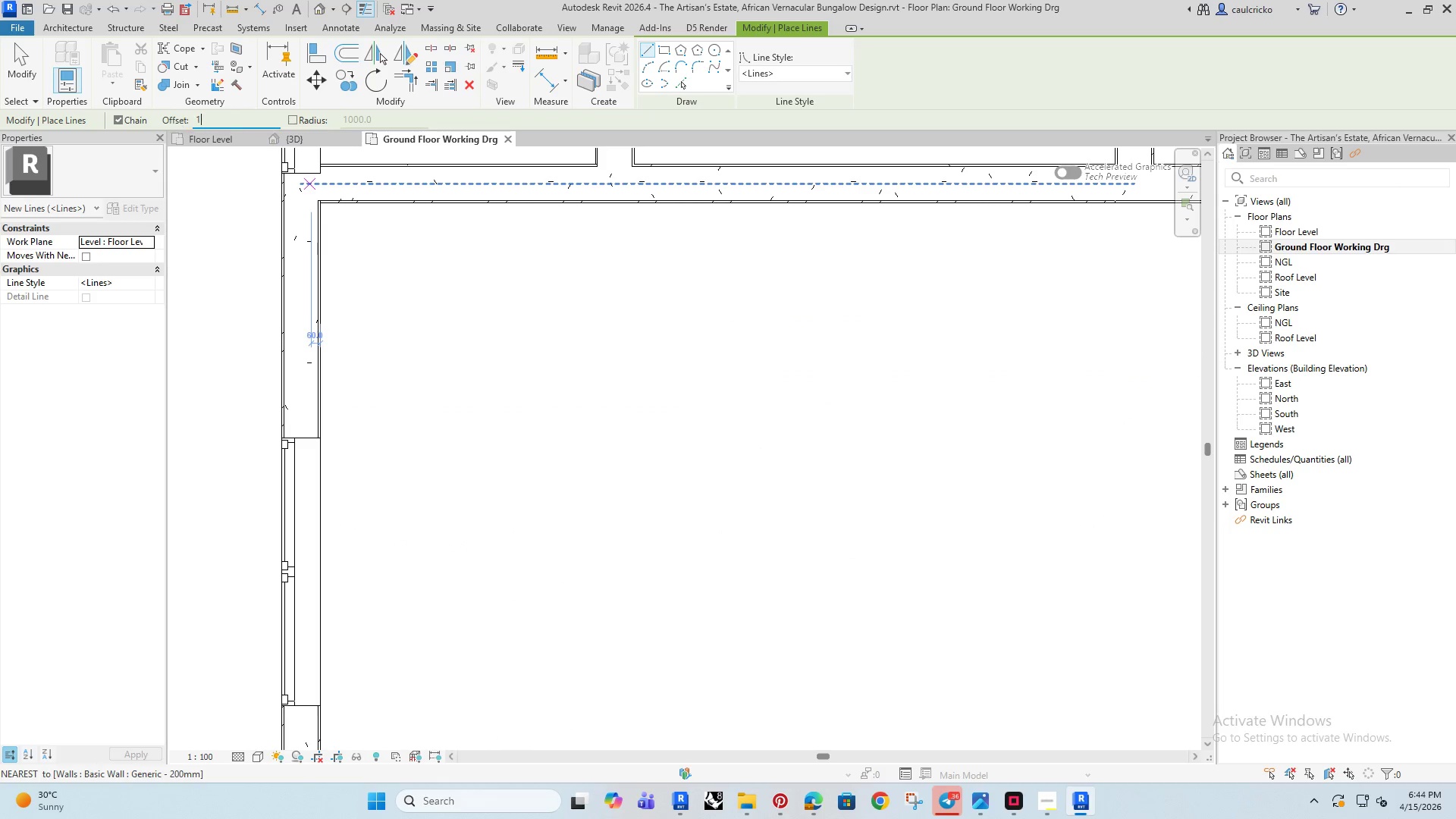 
type(1000)
 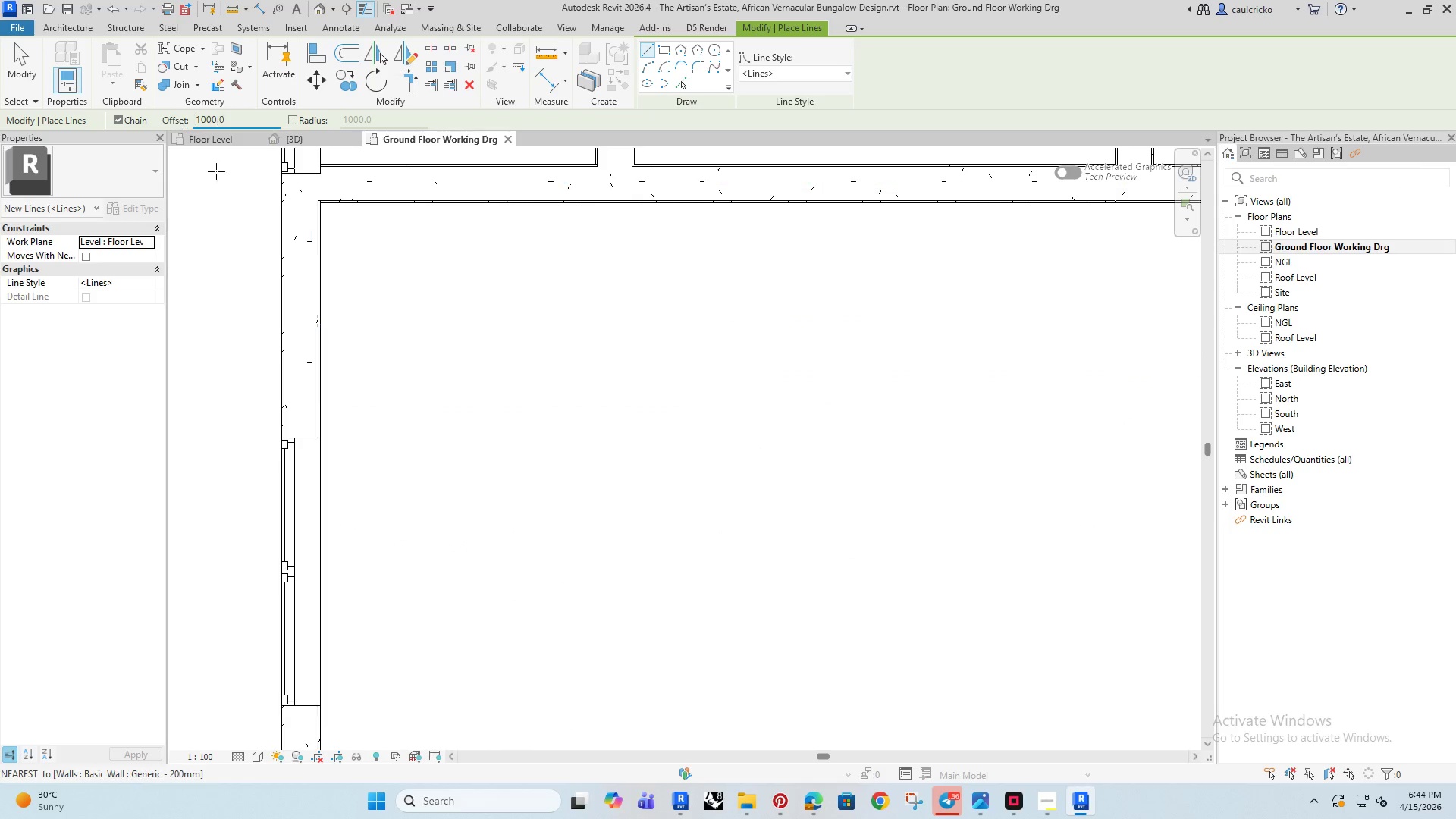 
key(Enter)
 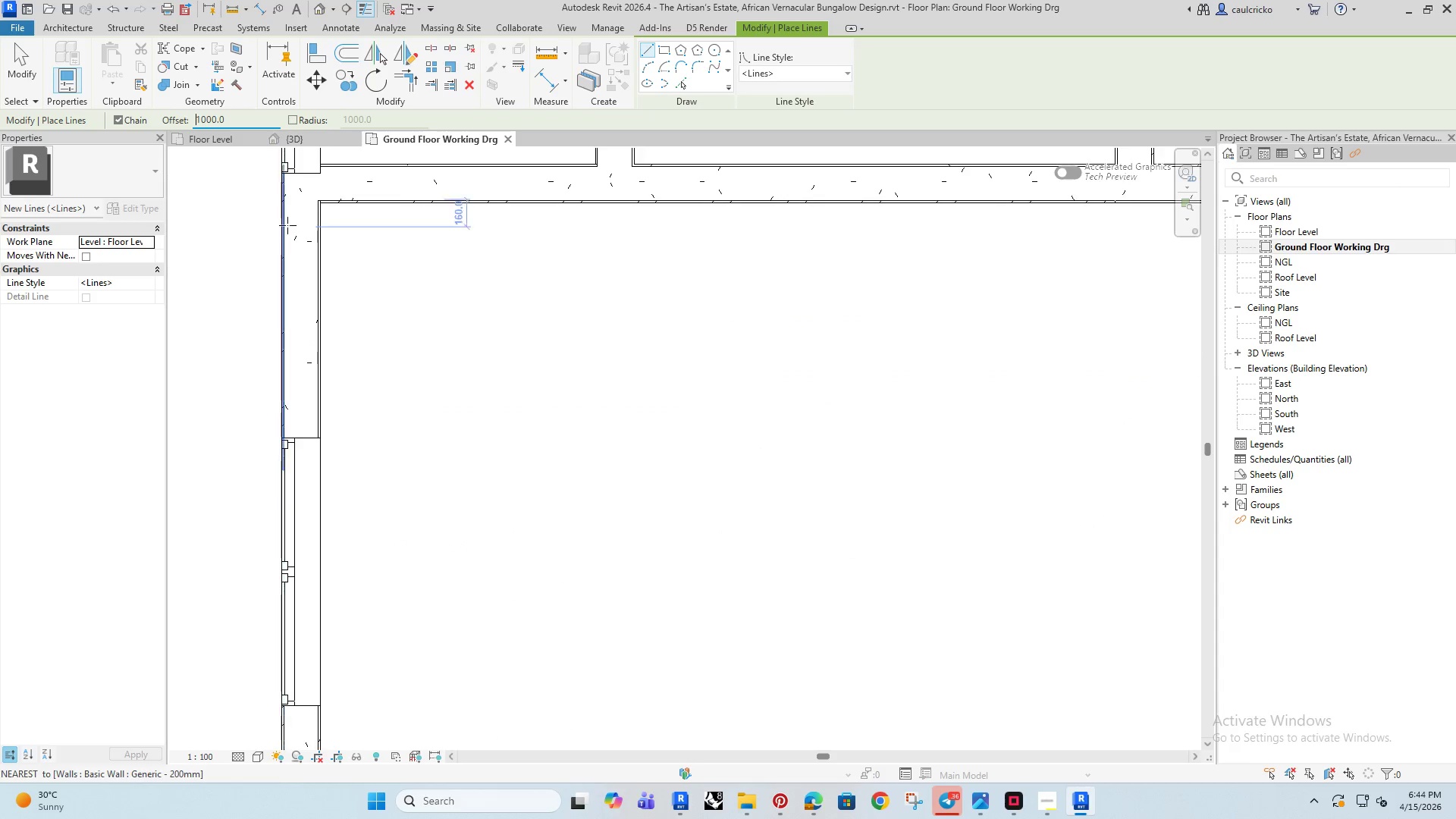 
scroll: coordinate [287, 225], scroll_direction: up, amount: 4.0
 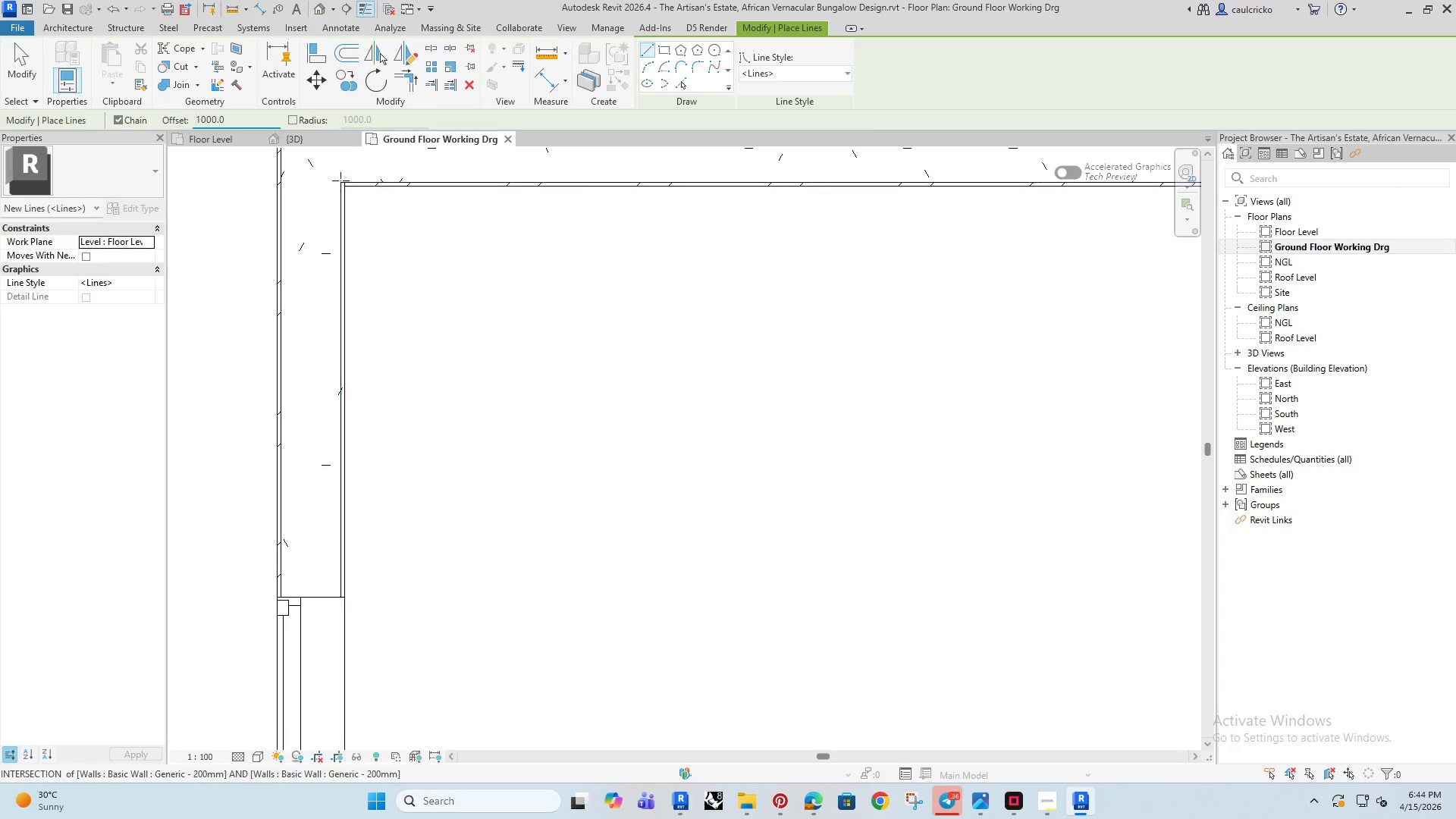 
scroll: coordinate [670, 203], scroll_direction: down, amount: 8.0
 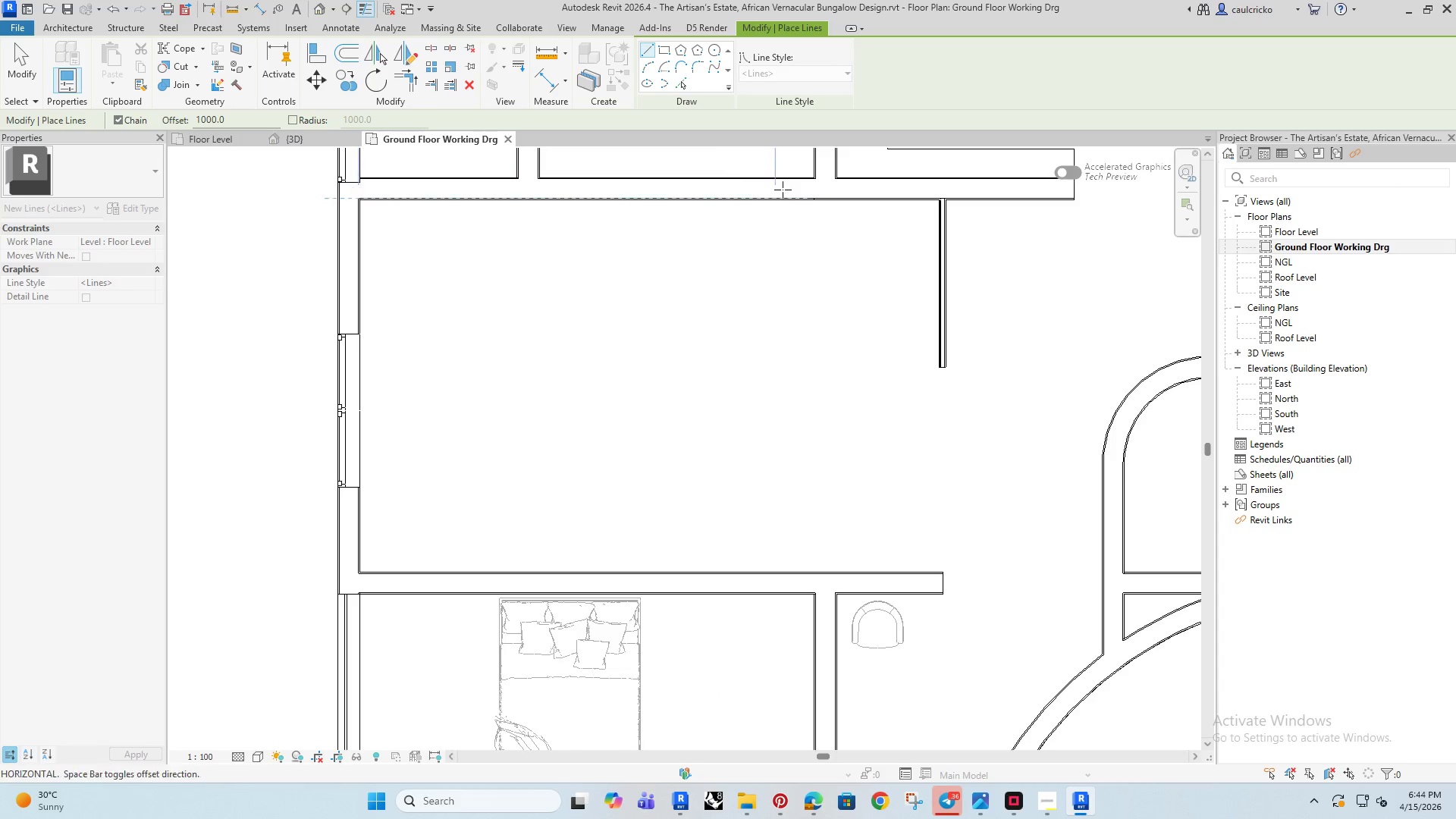 
key(Space)
 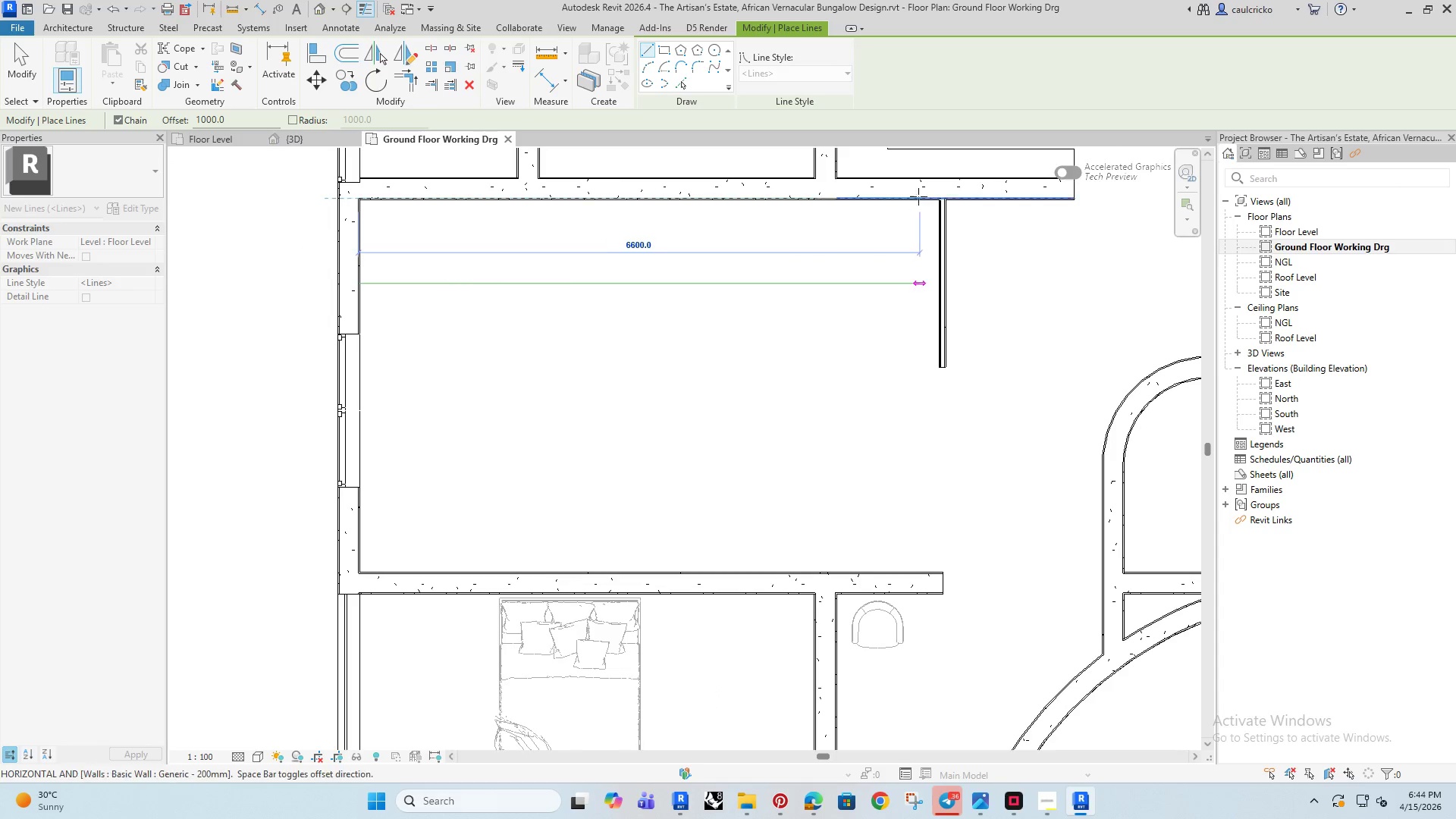 
scroll: coordinate [926, 196], scroll_direction: up, amount: 2.0
 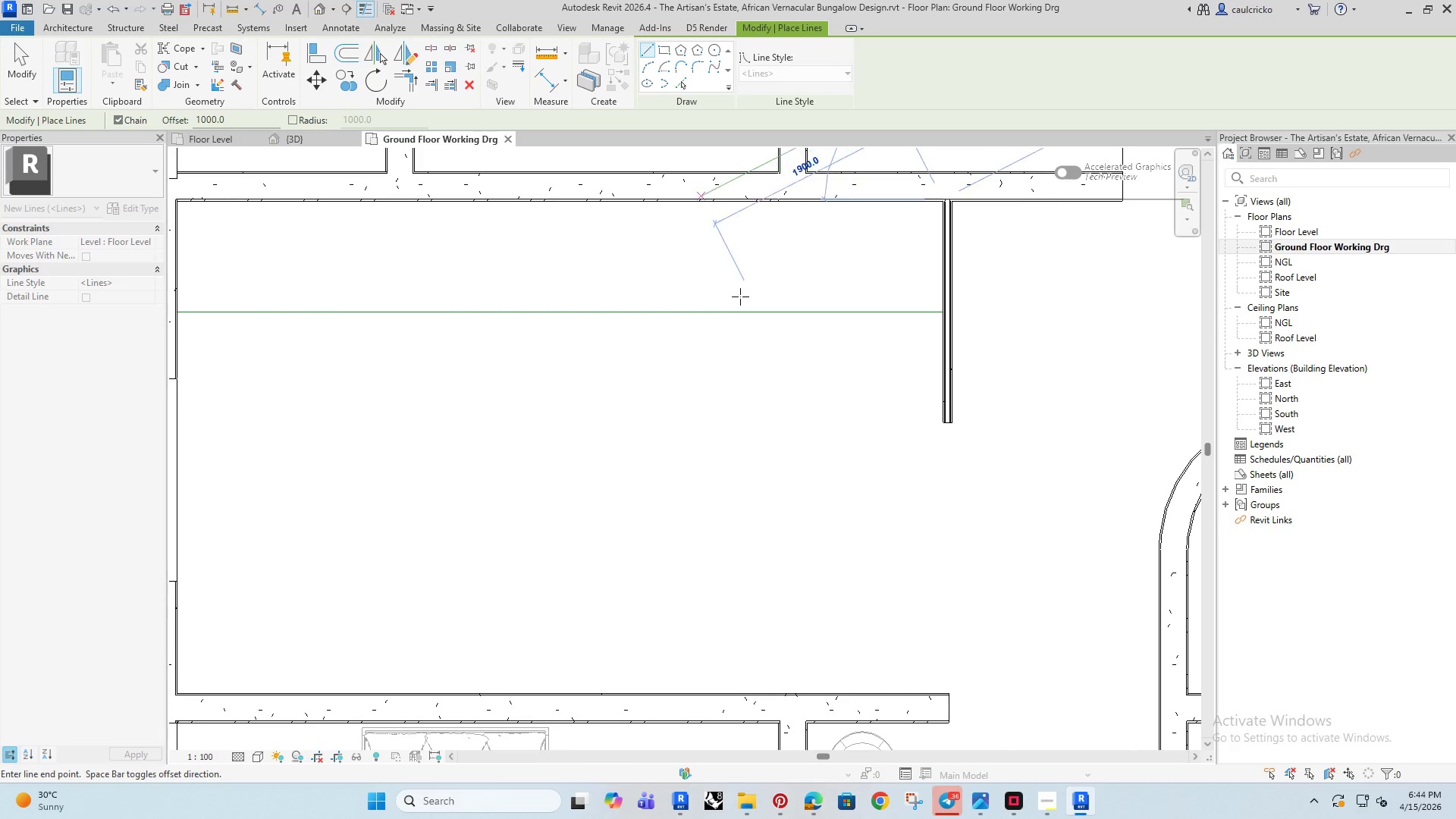 
key(Escape)
 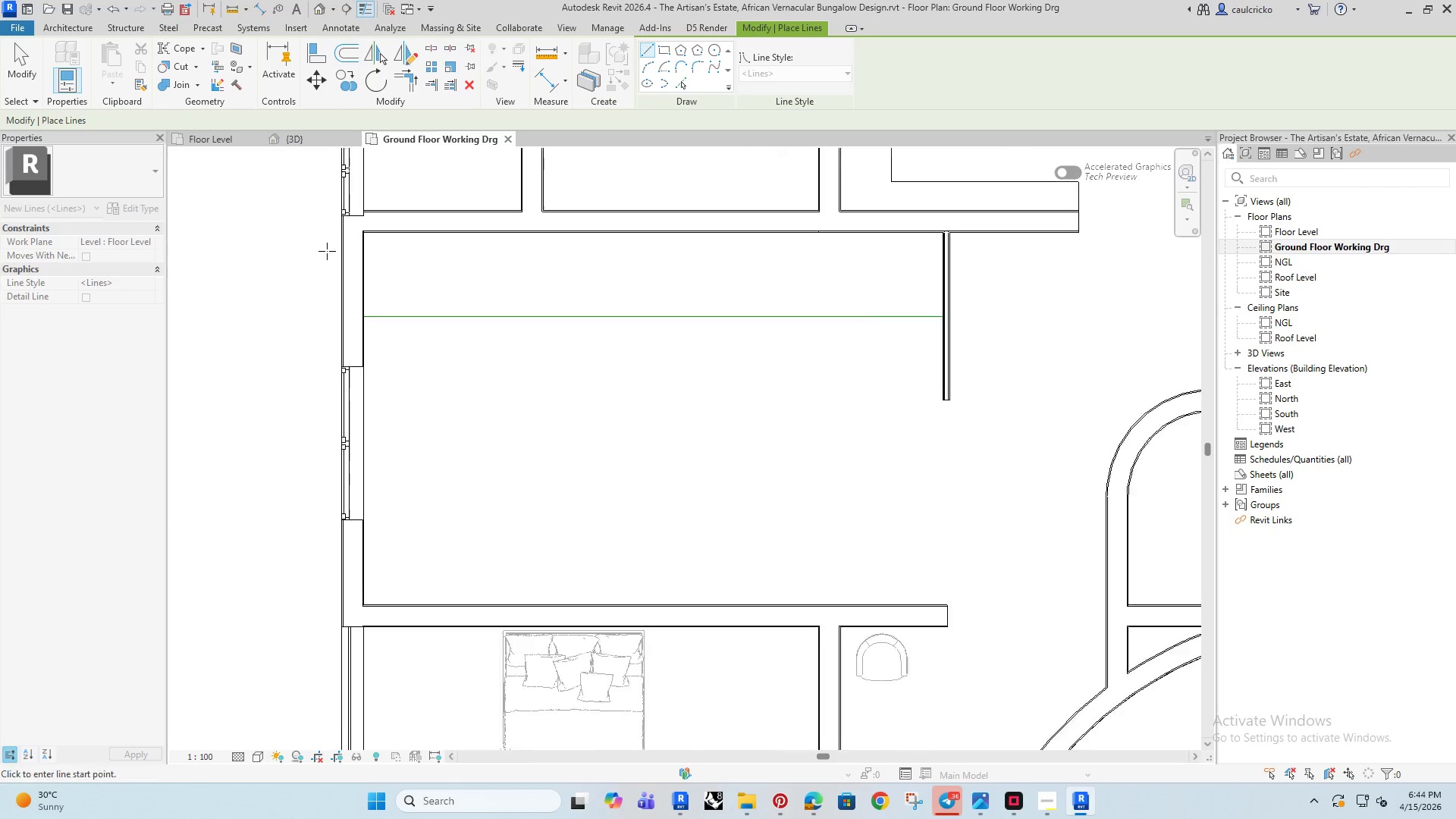 
scroll: coordinate [708, 306], scroll_direction: down, amount: 3.0
 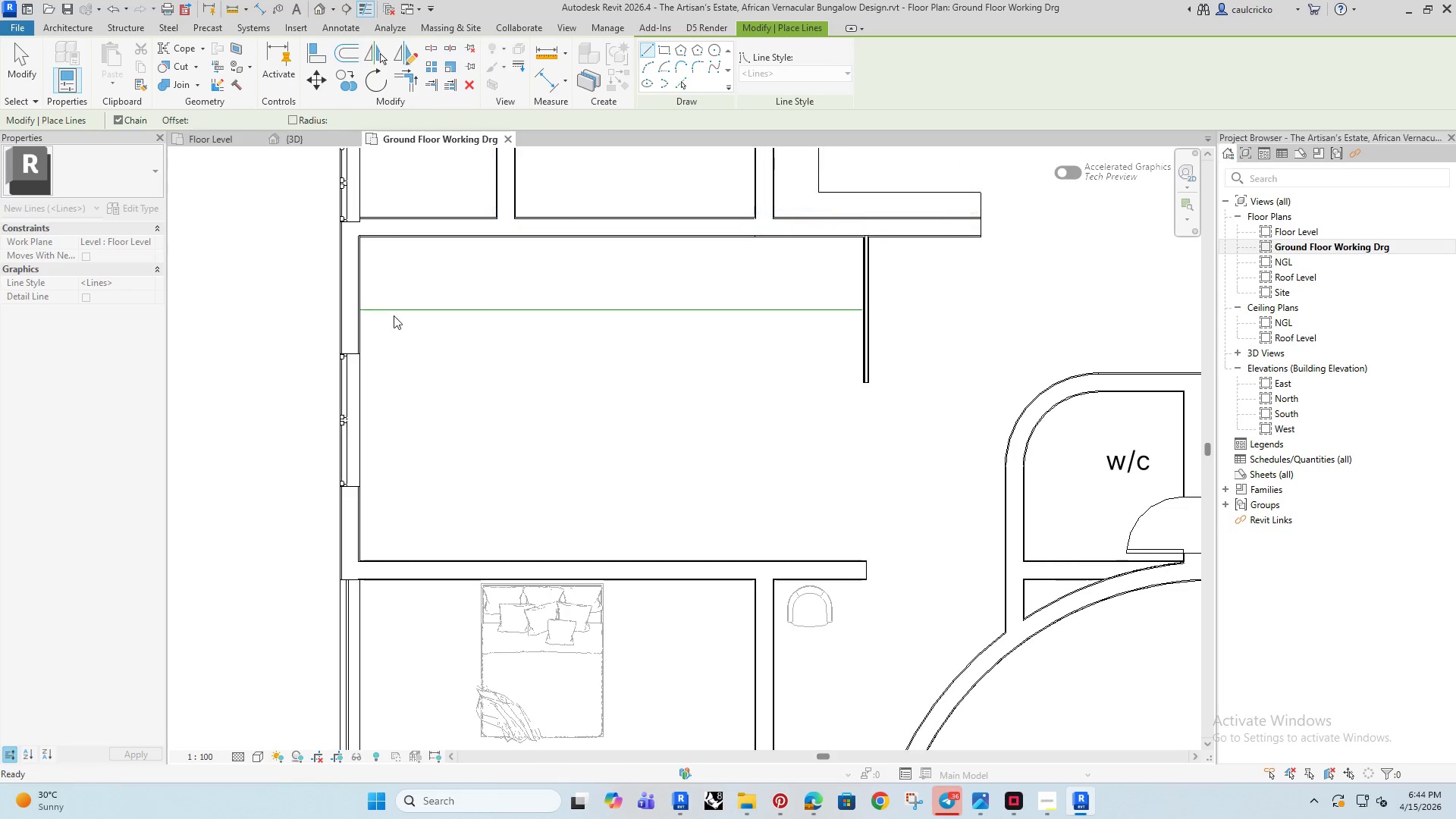 
scroll: coordinate [384, 213], scroll_direction: up, amount: 7.0
 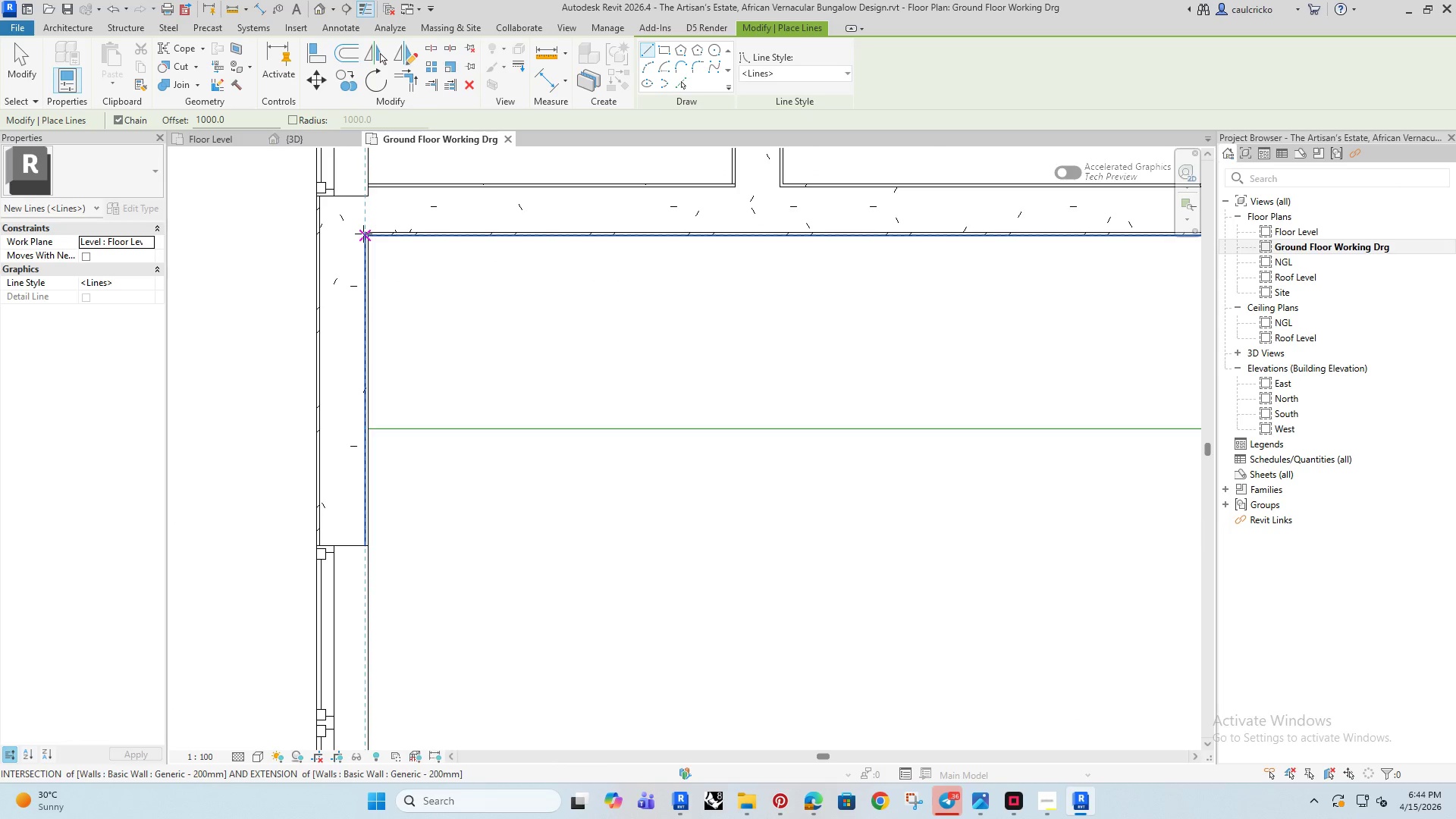 
scroll: coordinate [370, 345], scroll_direction: down, amount: 4.0
 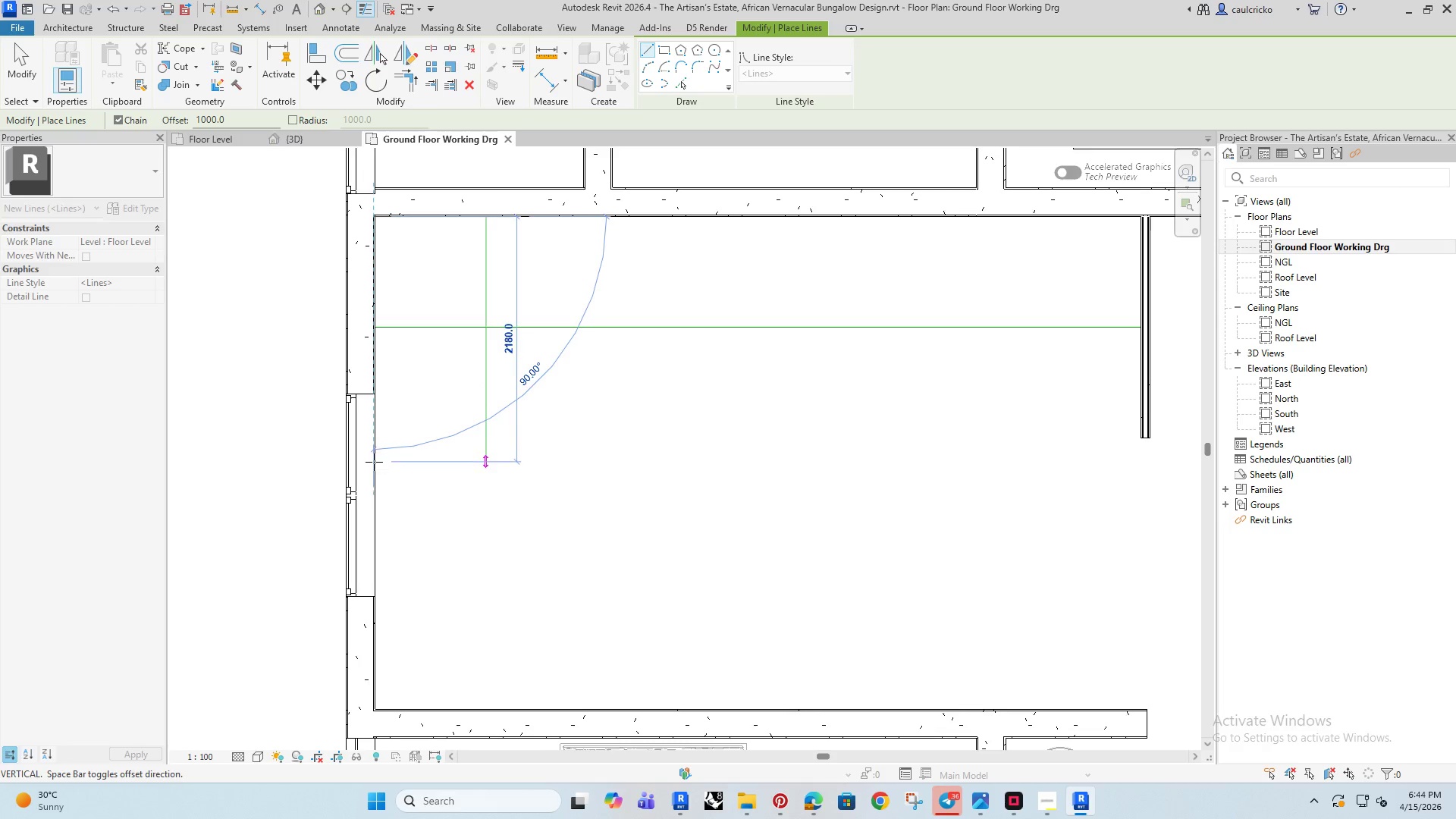 
left_click([374, 462])
 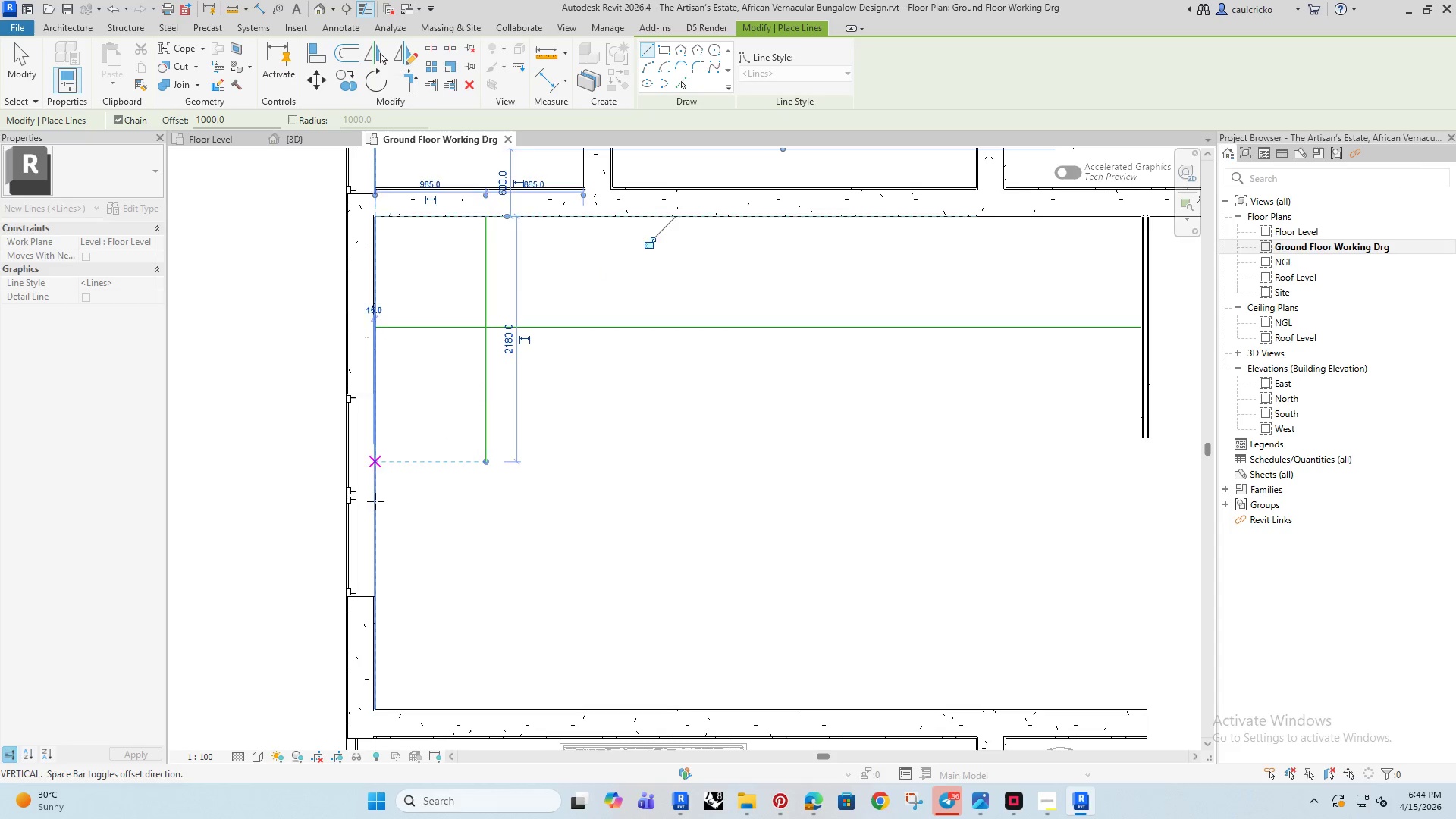 
key(Escape)
 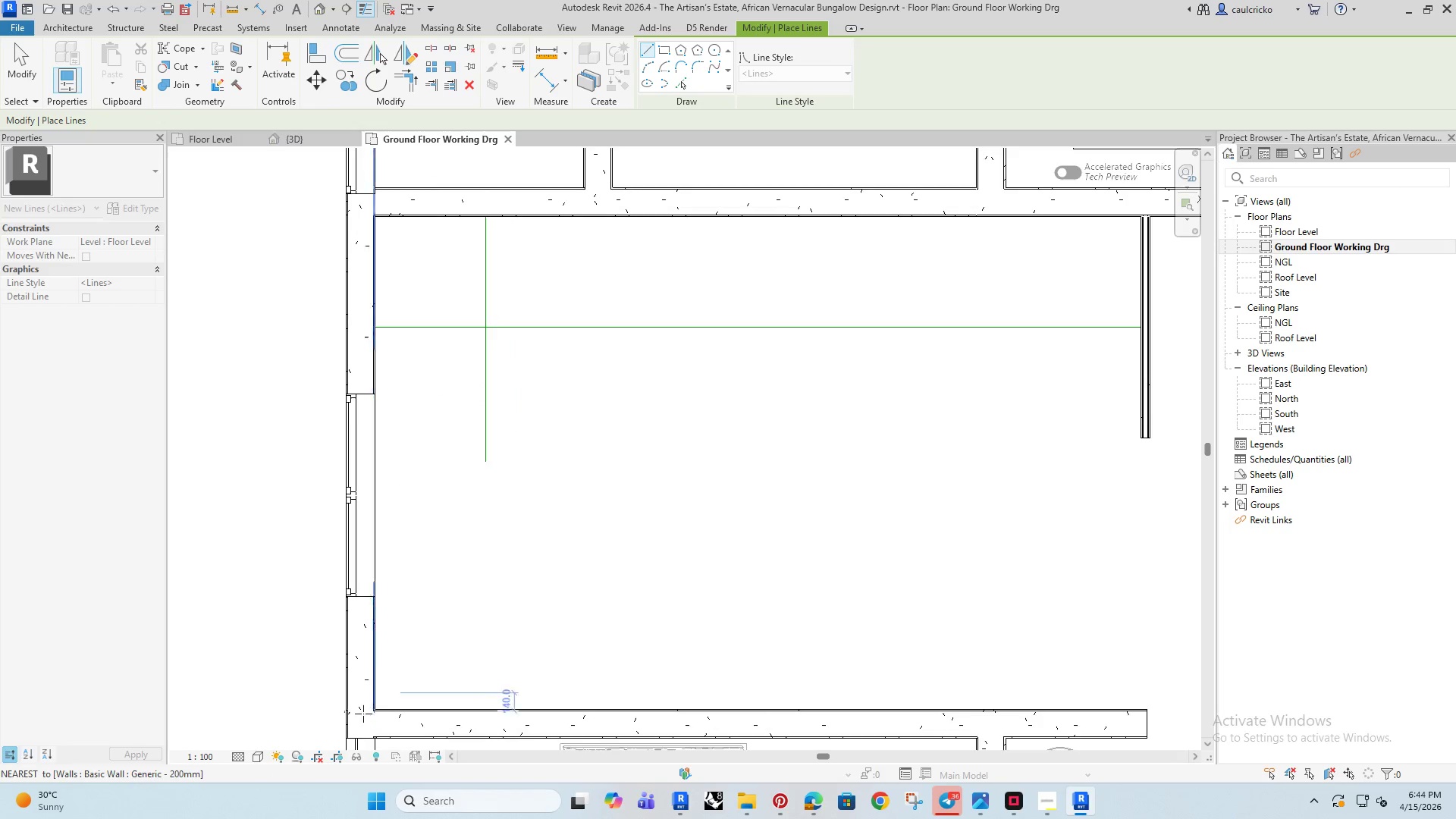 
scroll: coordinate [378, 719], scroll_direction: up, amount: 7.0
 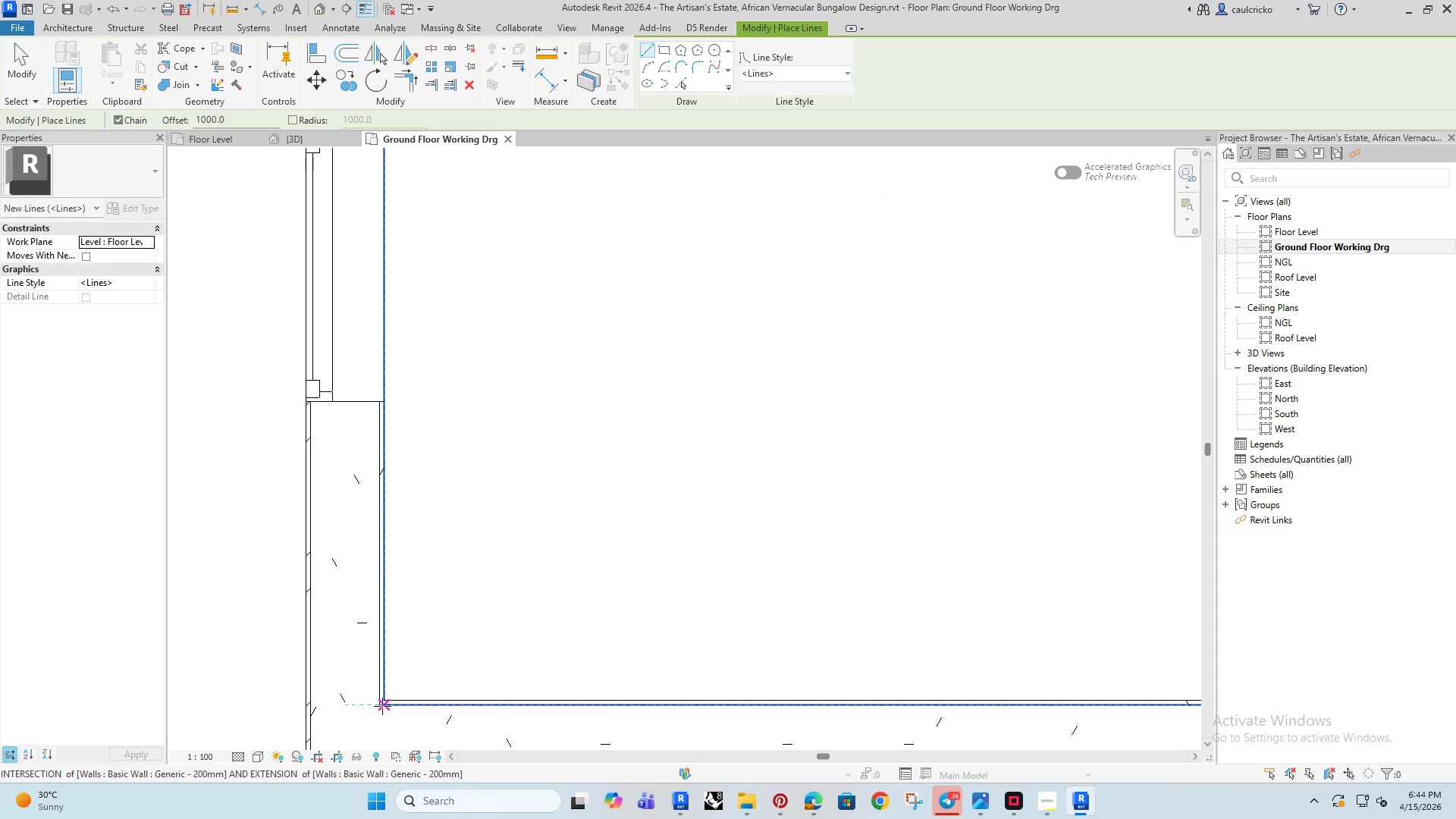 
left_click([382, 706])
 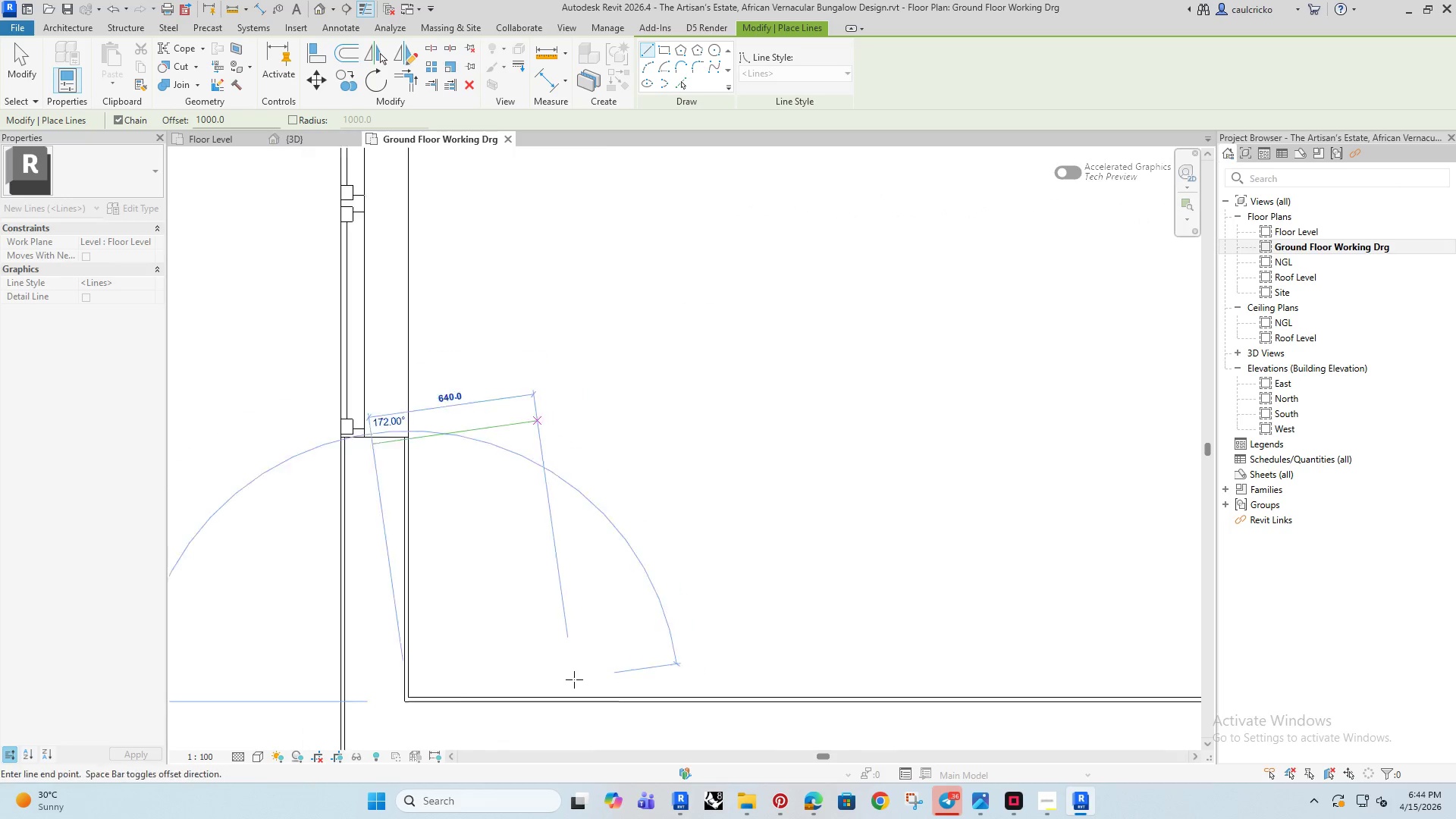 
scroll: coordinate [569, 673], scroll_direction: down, amount: 11.0
 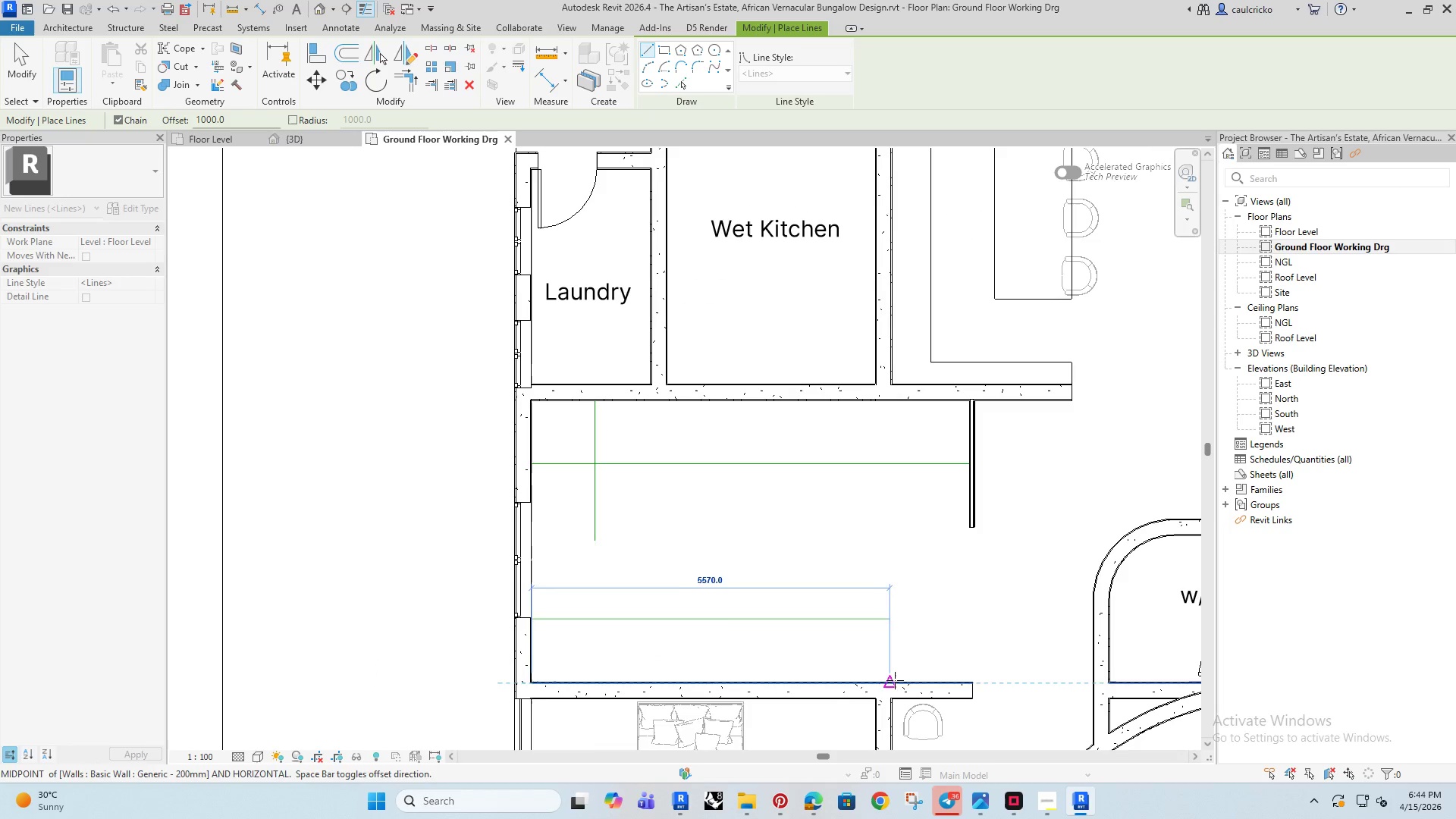 
left_click([896, 680])
 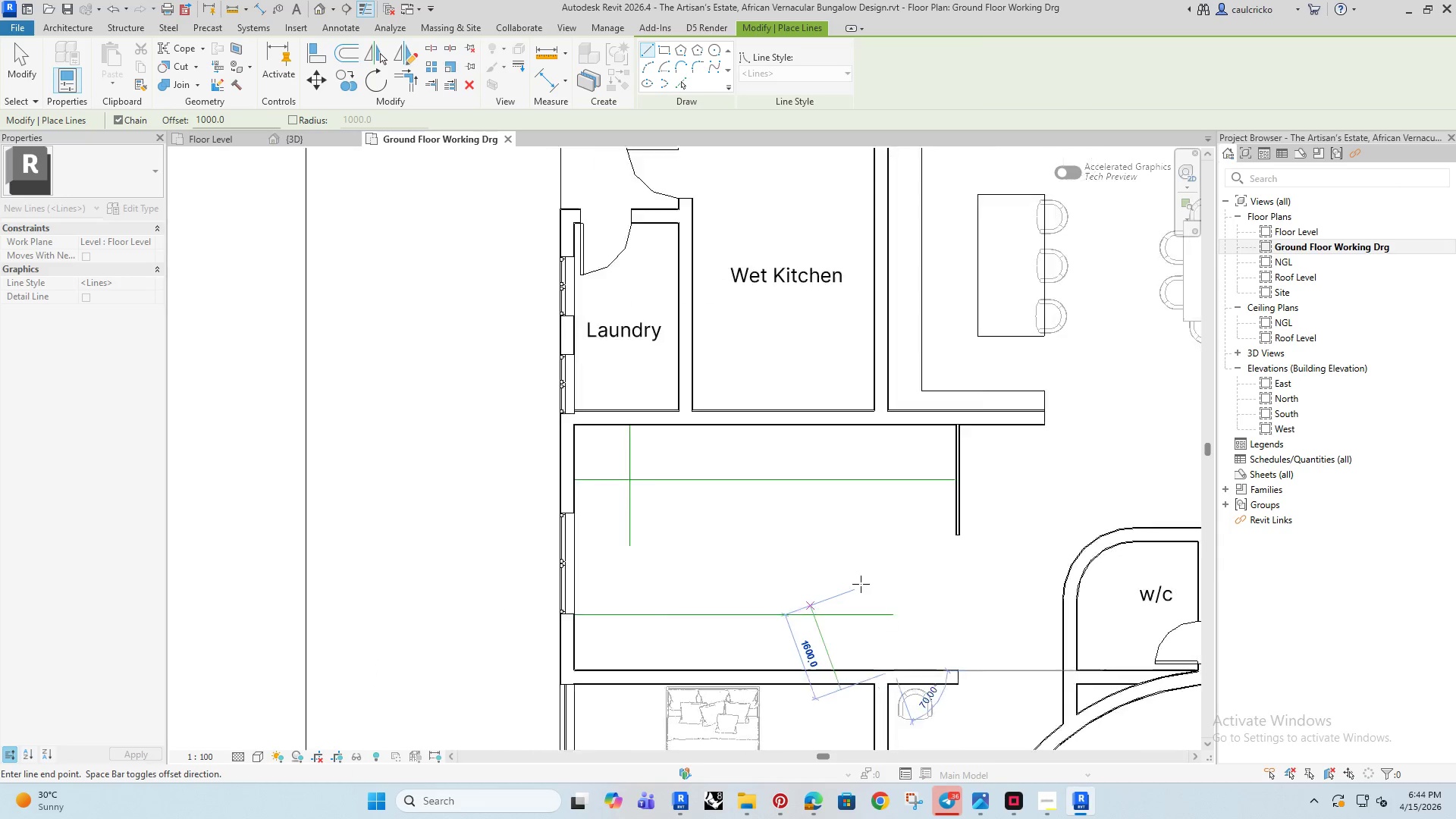 
scroll: coordinate [861, 584], scroll_direction: down, amount: 4.0
 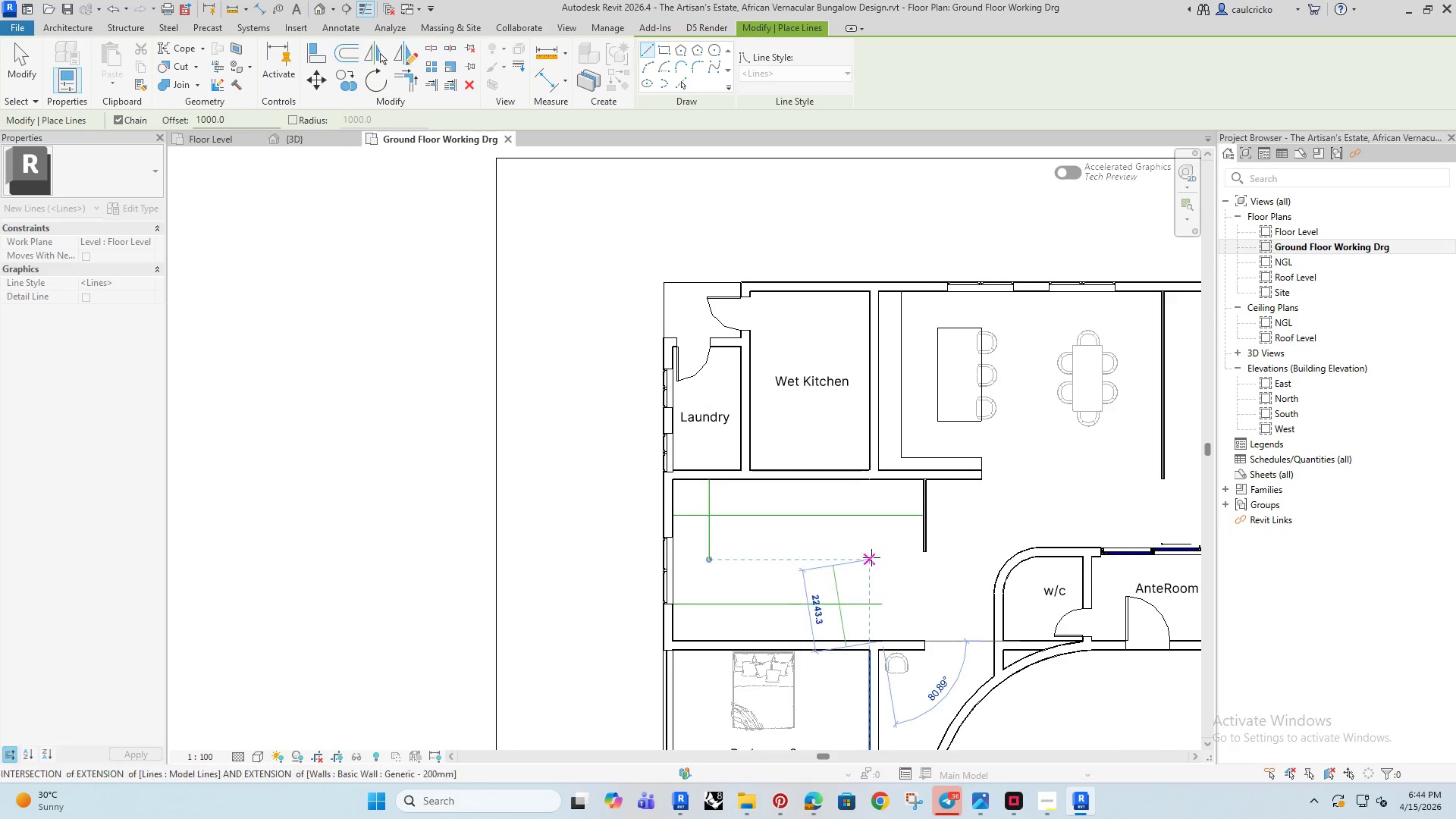 
key(Escape)
 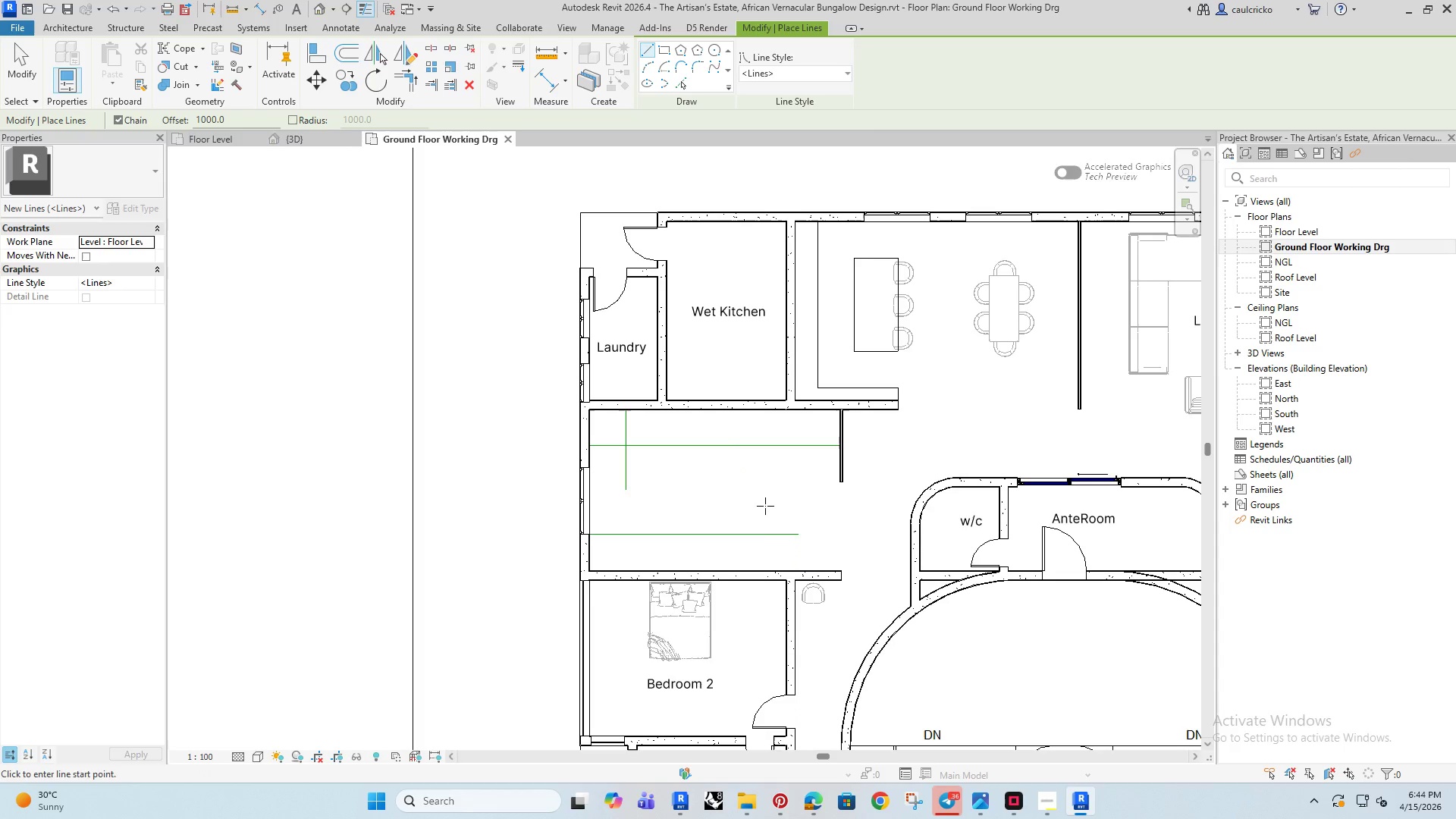 
scroll: coordinate [789, 588], scroll_direction: up, amount: 5.0
 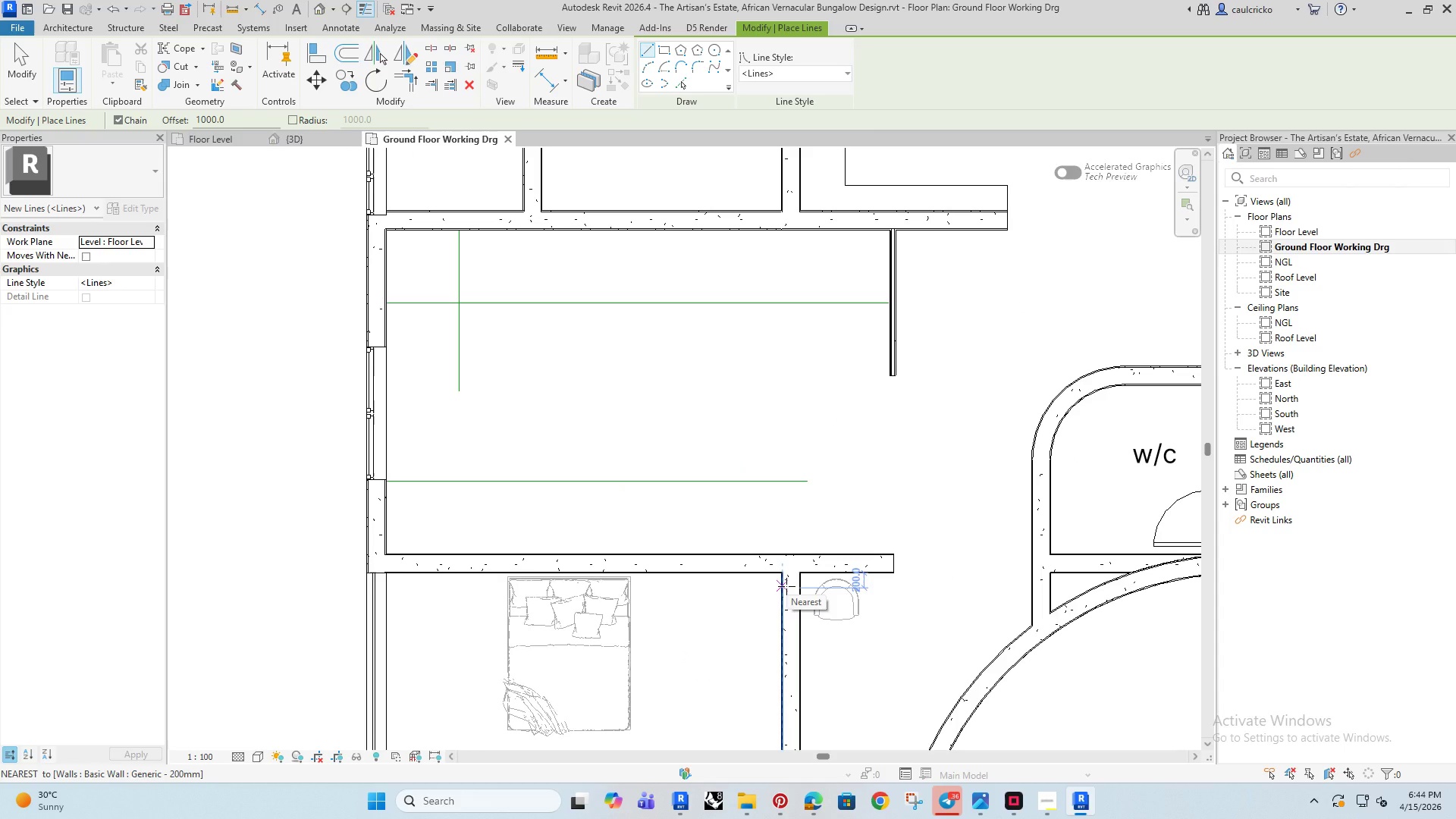 
key(Escape)
 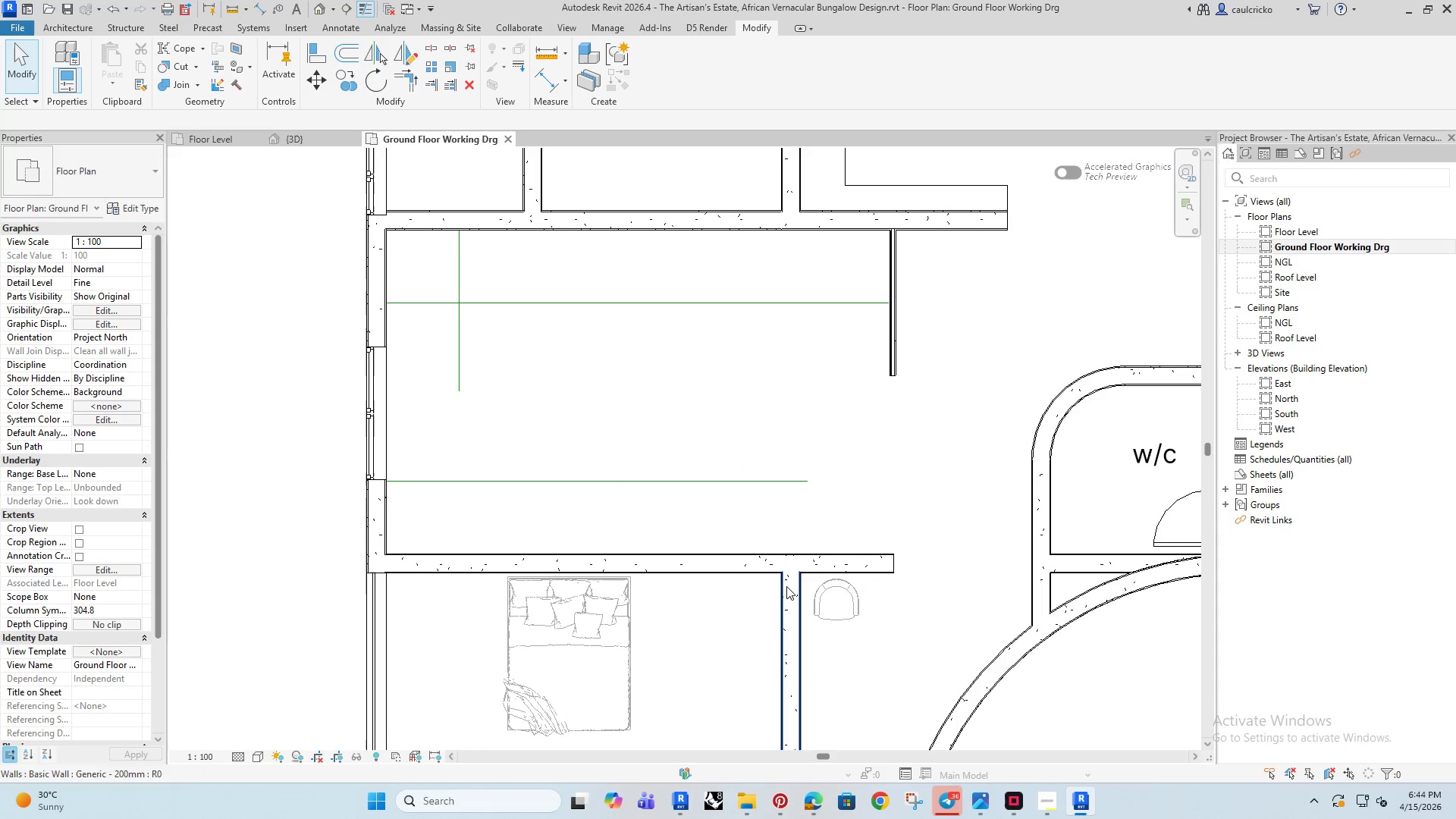 
key(Escape)
 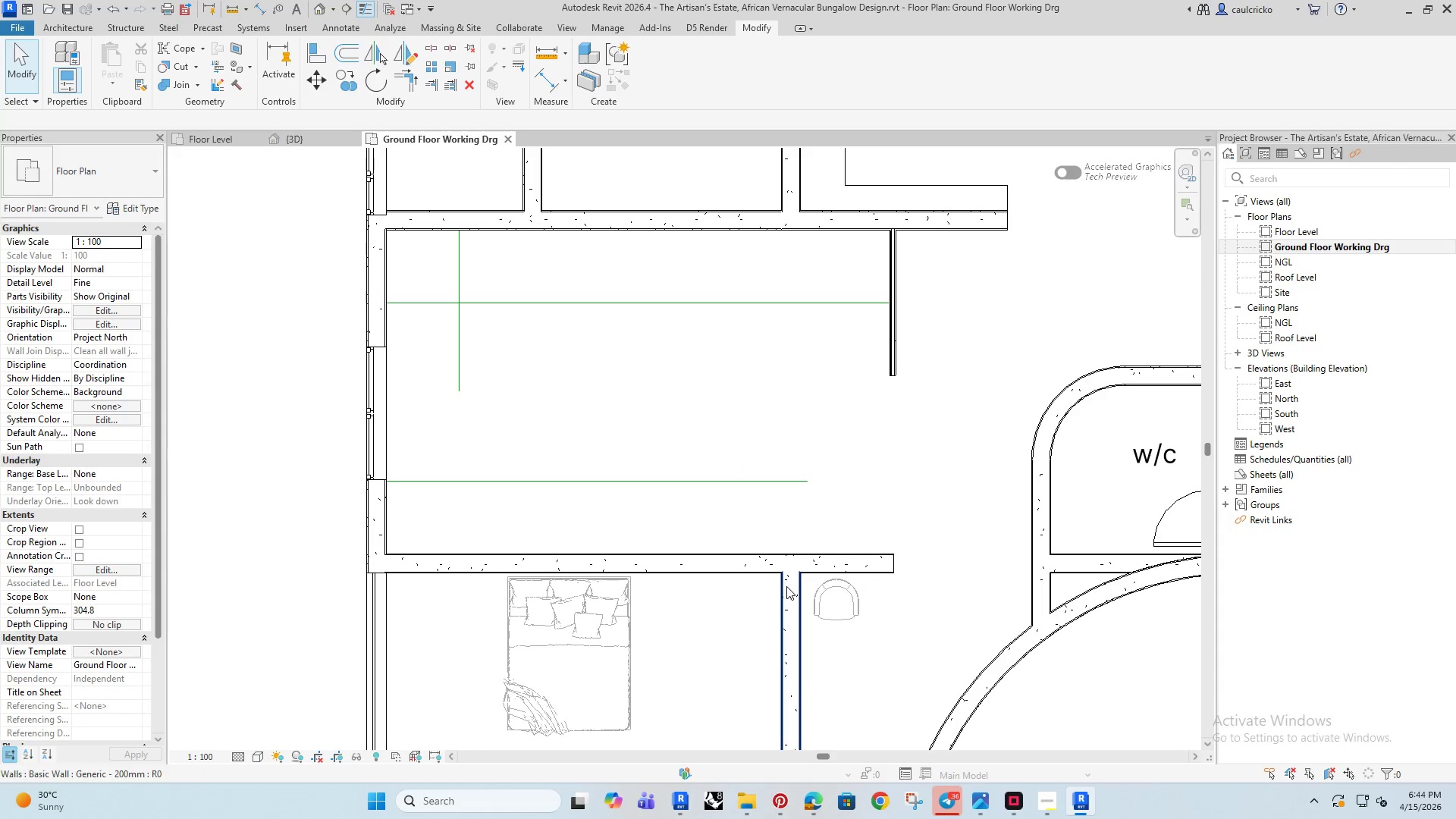 
key(Escape)
 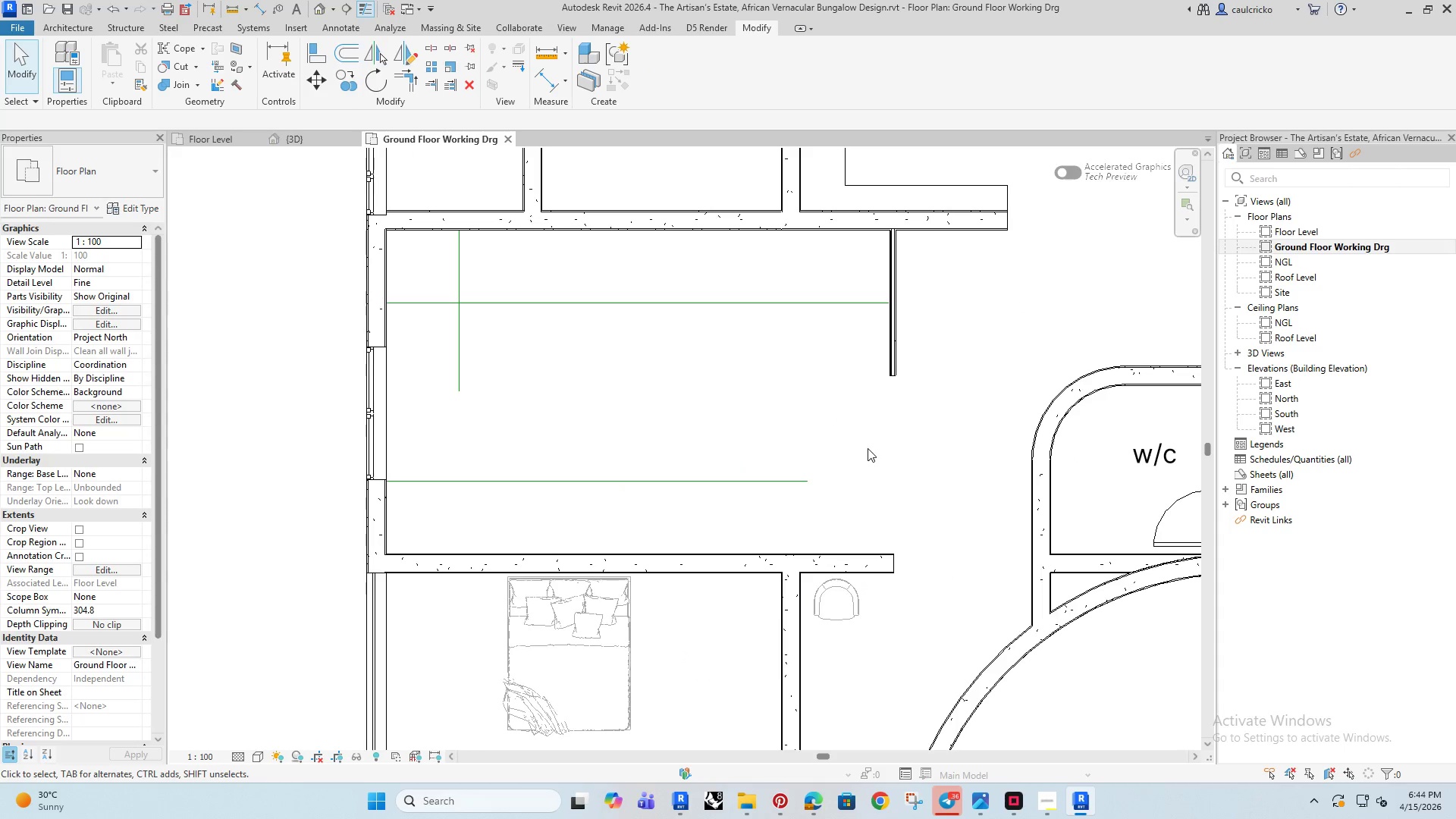 
scroll: coordinate [853, 449], scroll_direction: down, amount: 1.0
 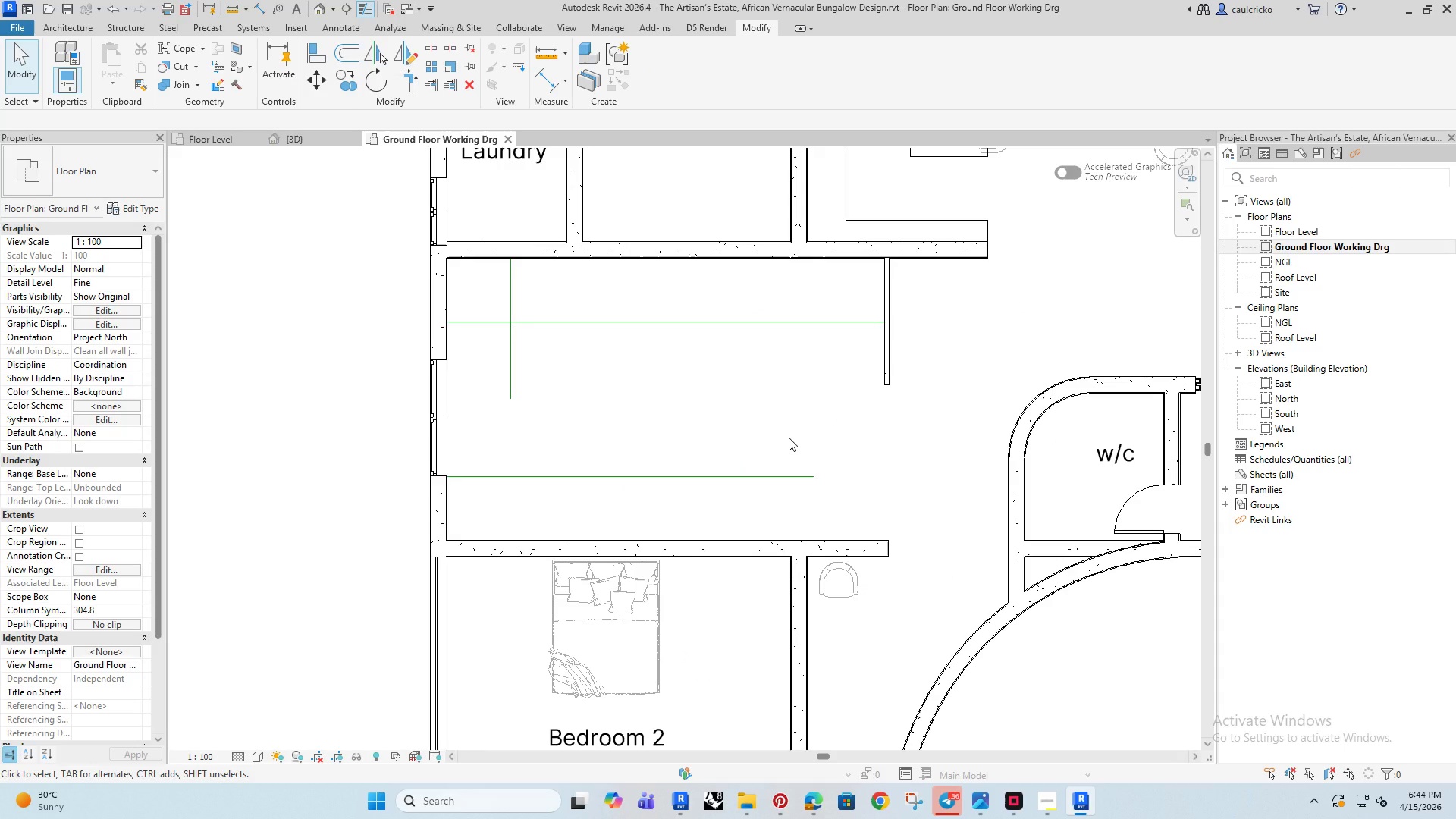 
type(li)
 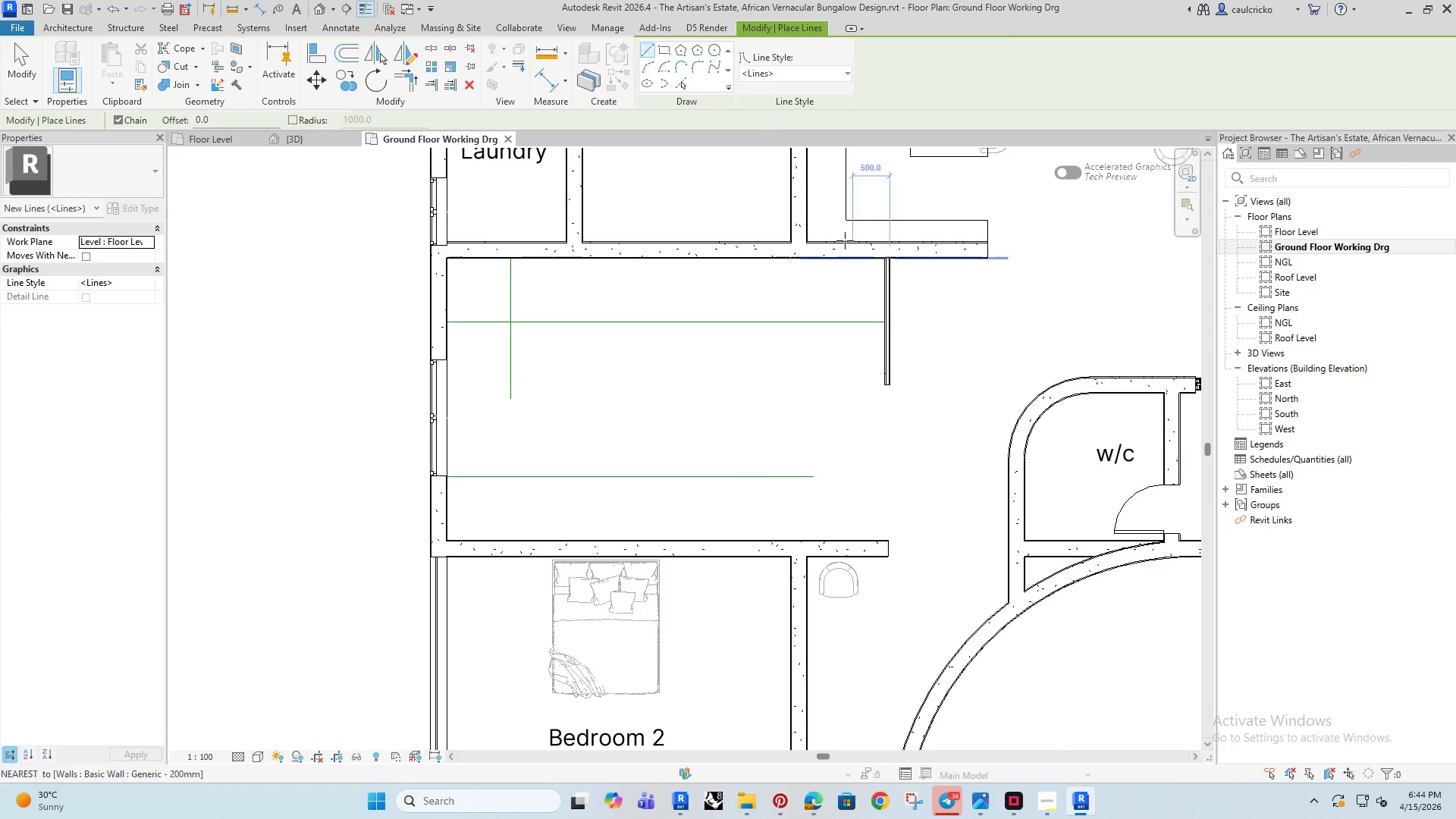 
scroll: coordinate [922, 259], scroll_direction: up, amount: 9.0
 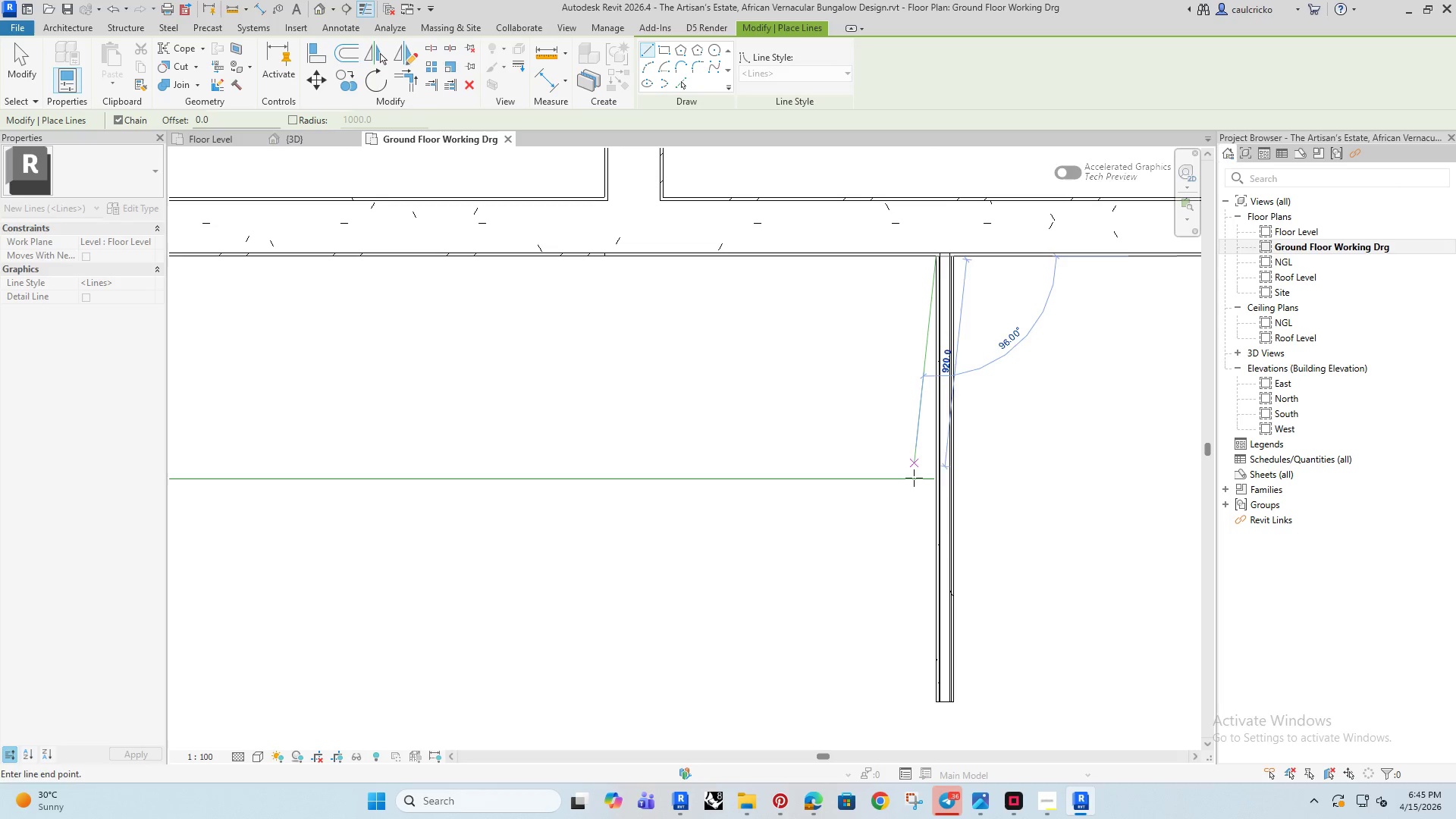 
scroll: coordinate [908, 486], scroll_direction: down, amount: 5.0
 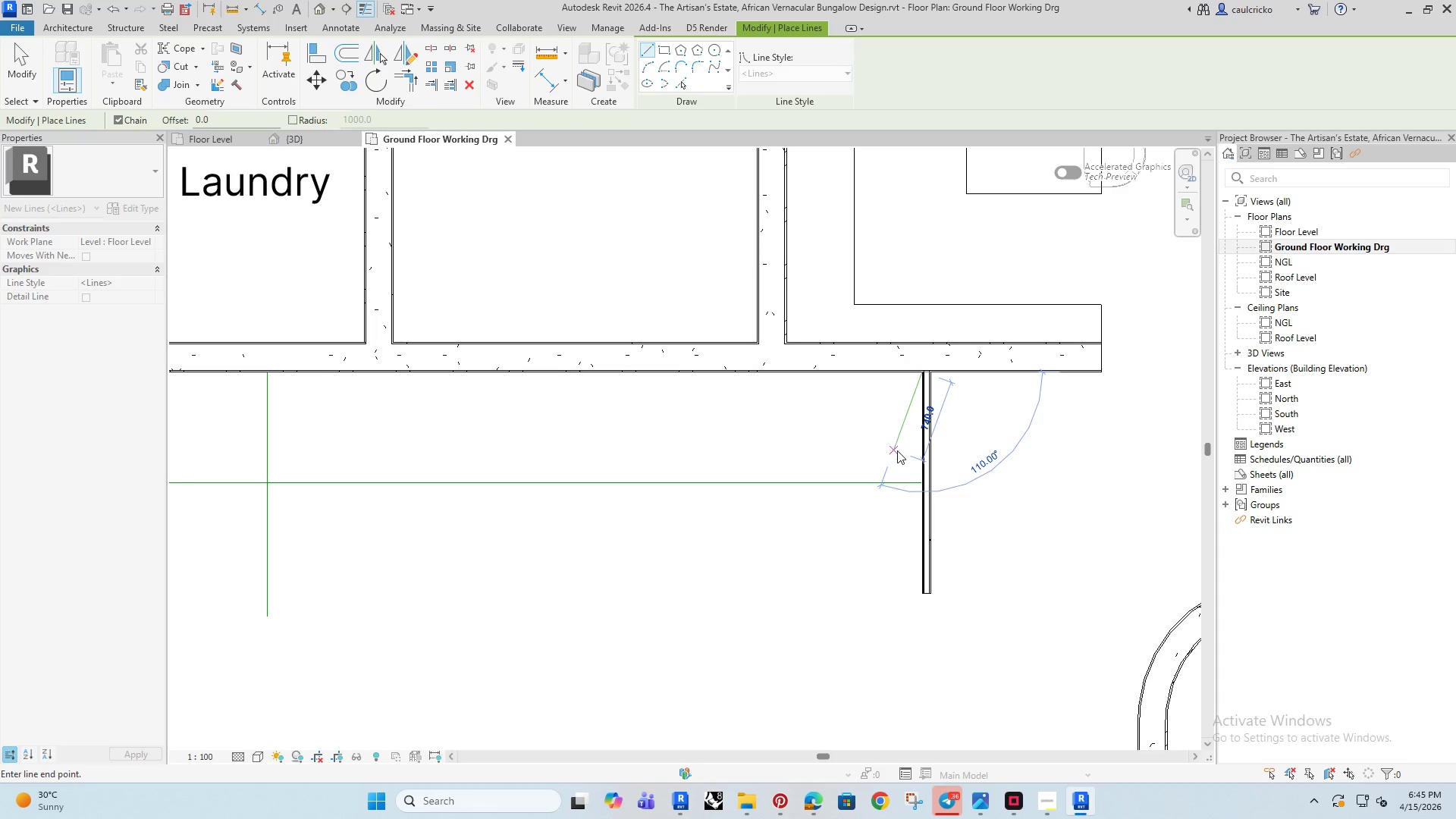 
key(Escape)
type(1000)
 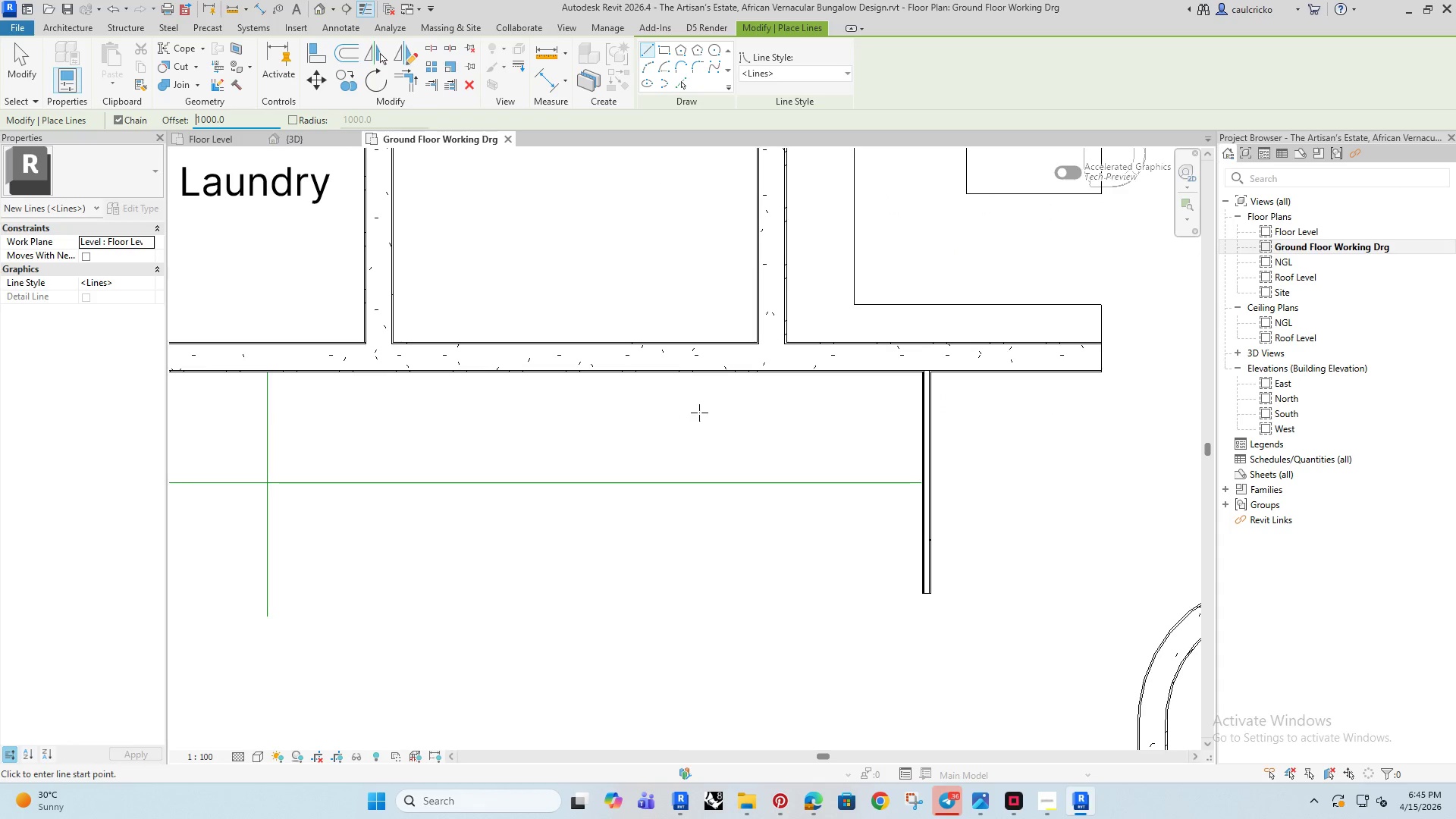 
left_click_drag(start_coordinate=[230, 118], to_coordinate=[198, 127])
 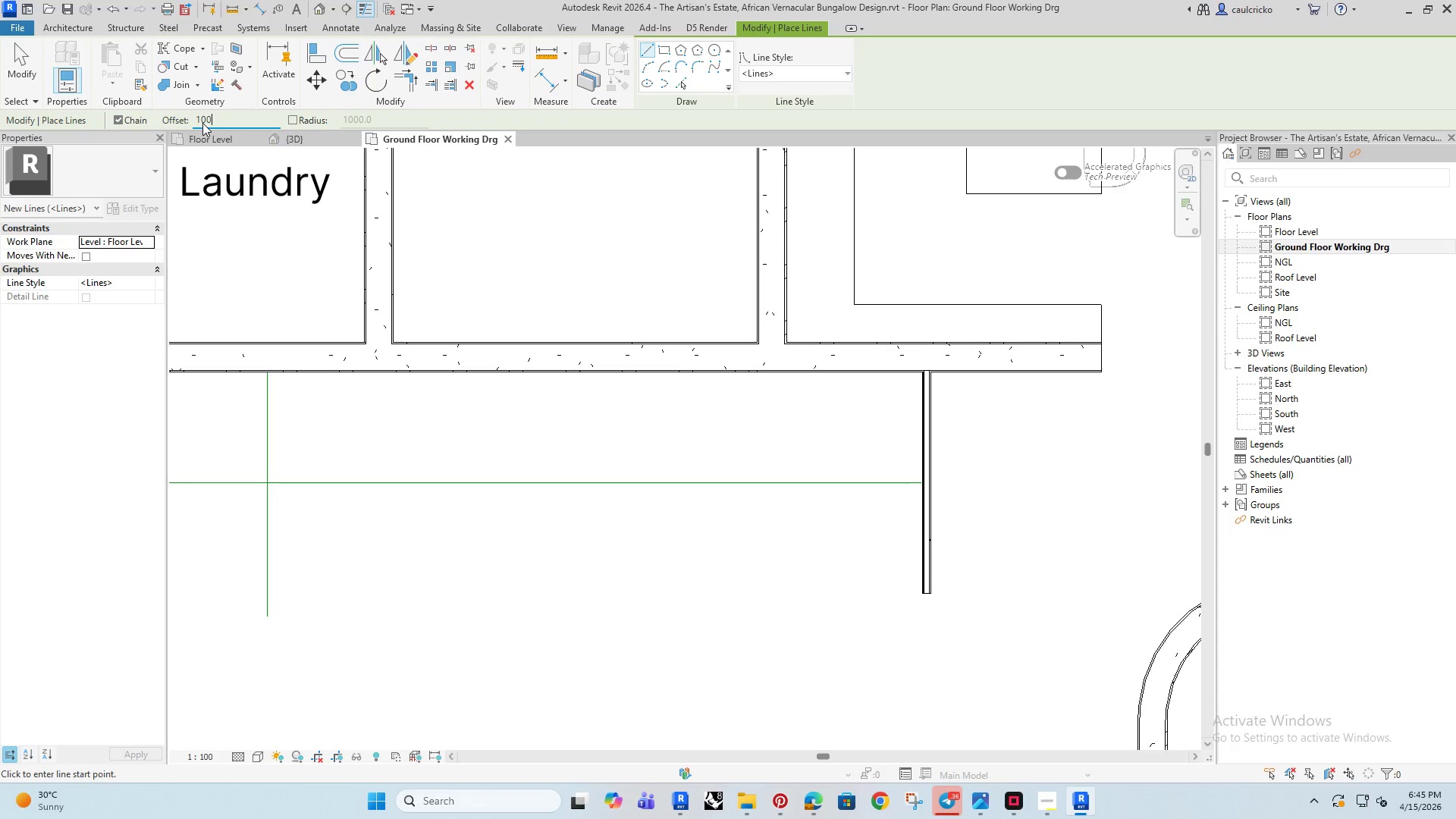 
key(Enter)
 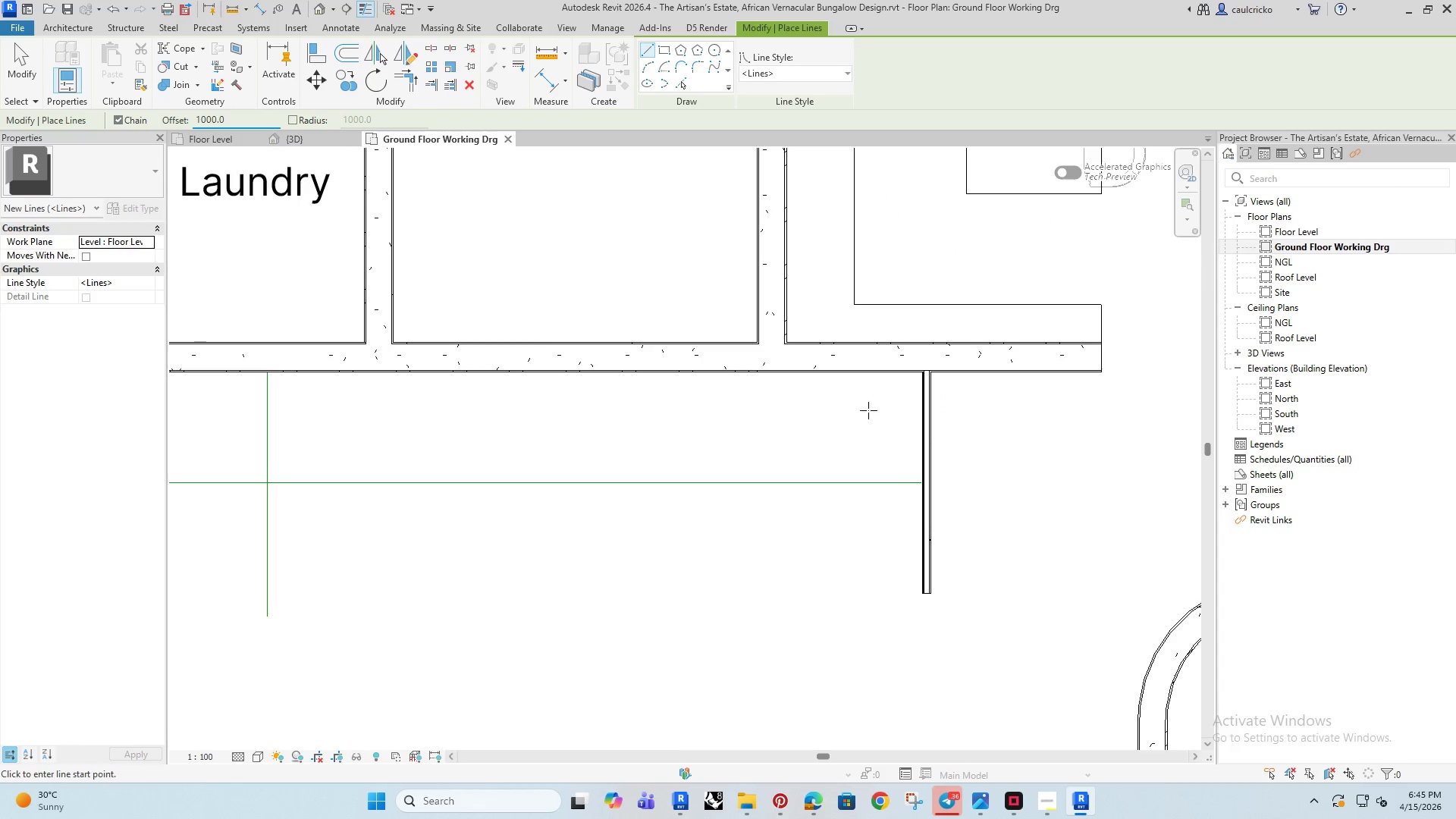 
scroll: coordinate [977, 351], scroll_direction: up, amount: 10.0
 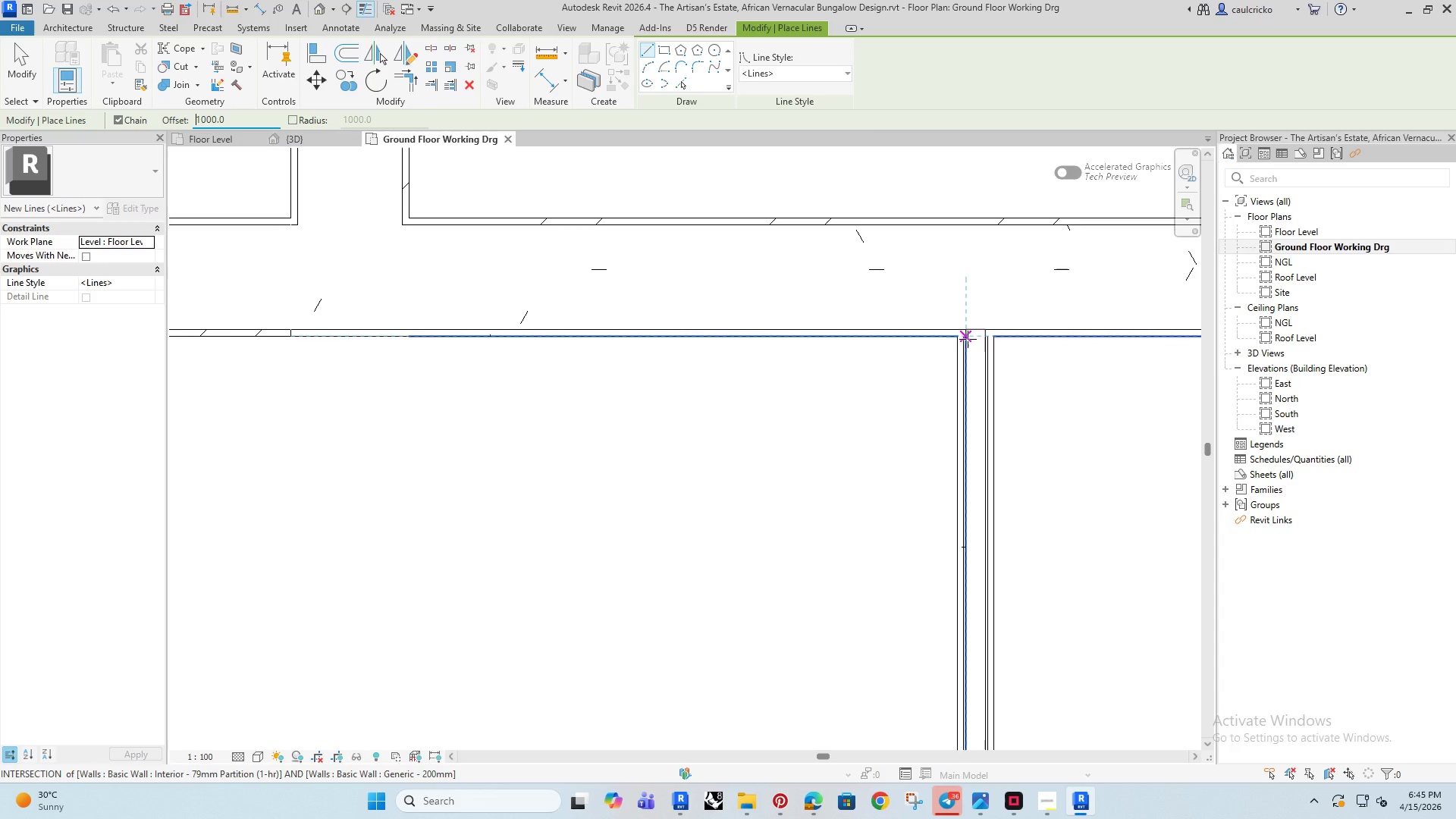 
left_click([968, 339])
 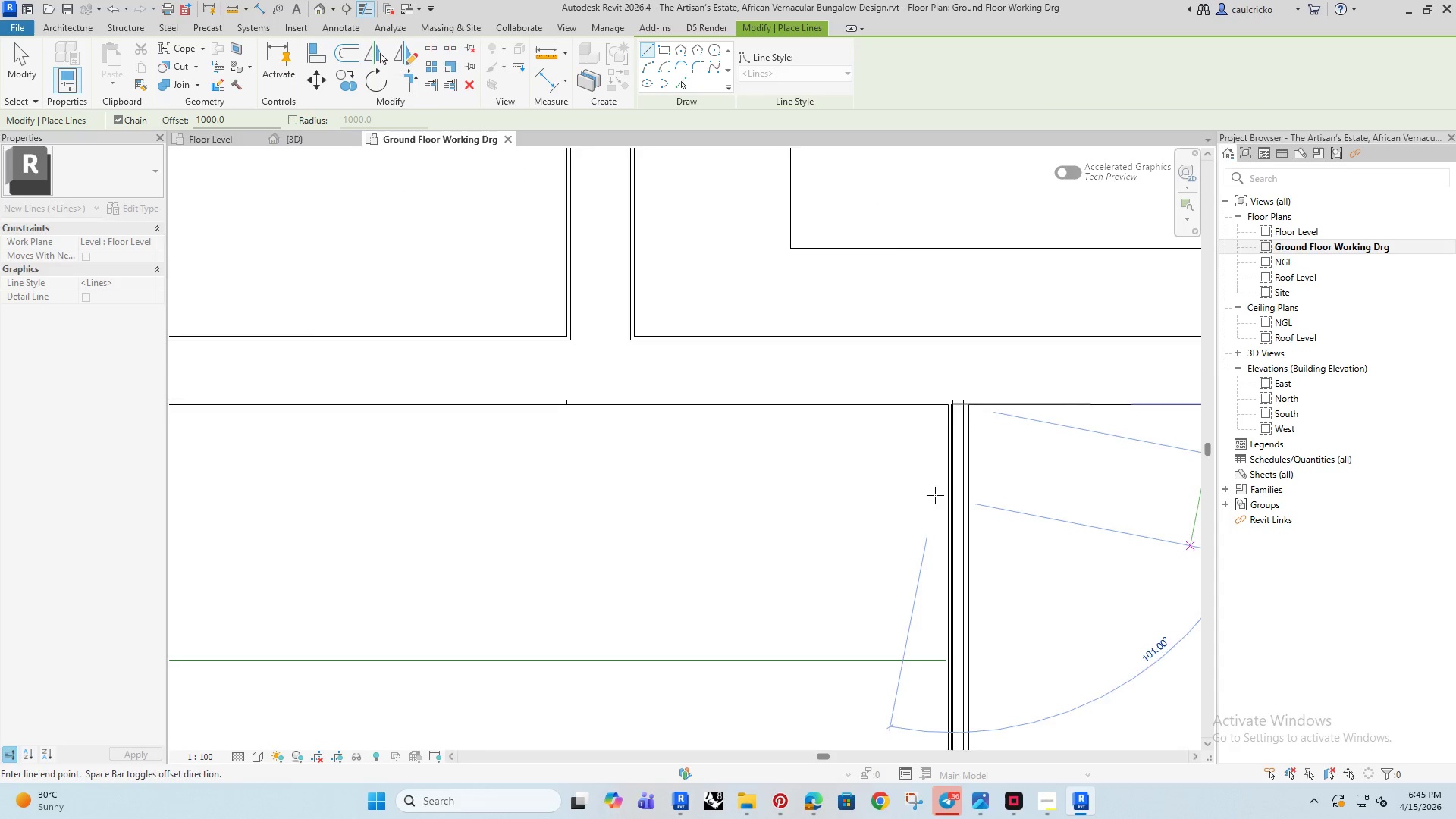 
scroll: coordinate [924, 486], scroll_direction: down, amount: 12.0
 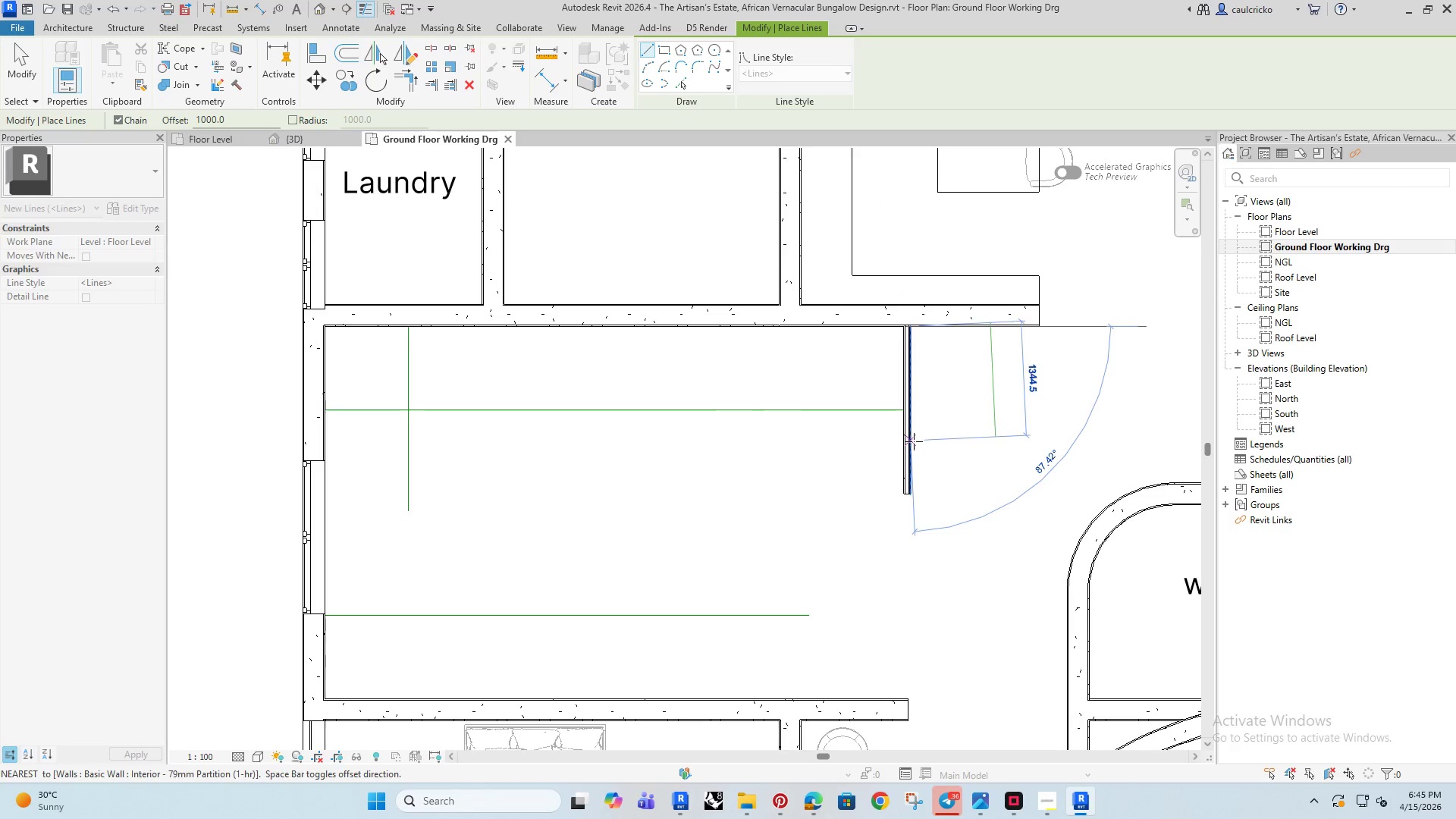 
key(Space)
 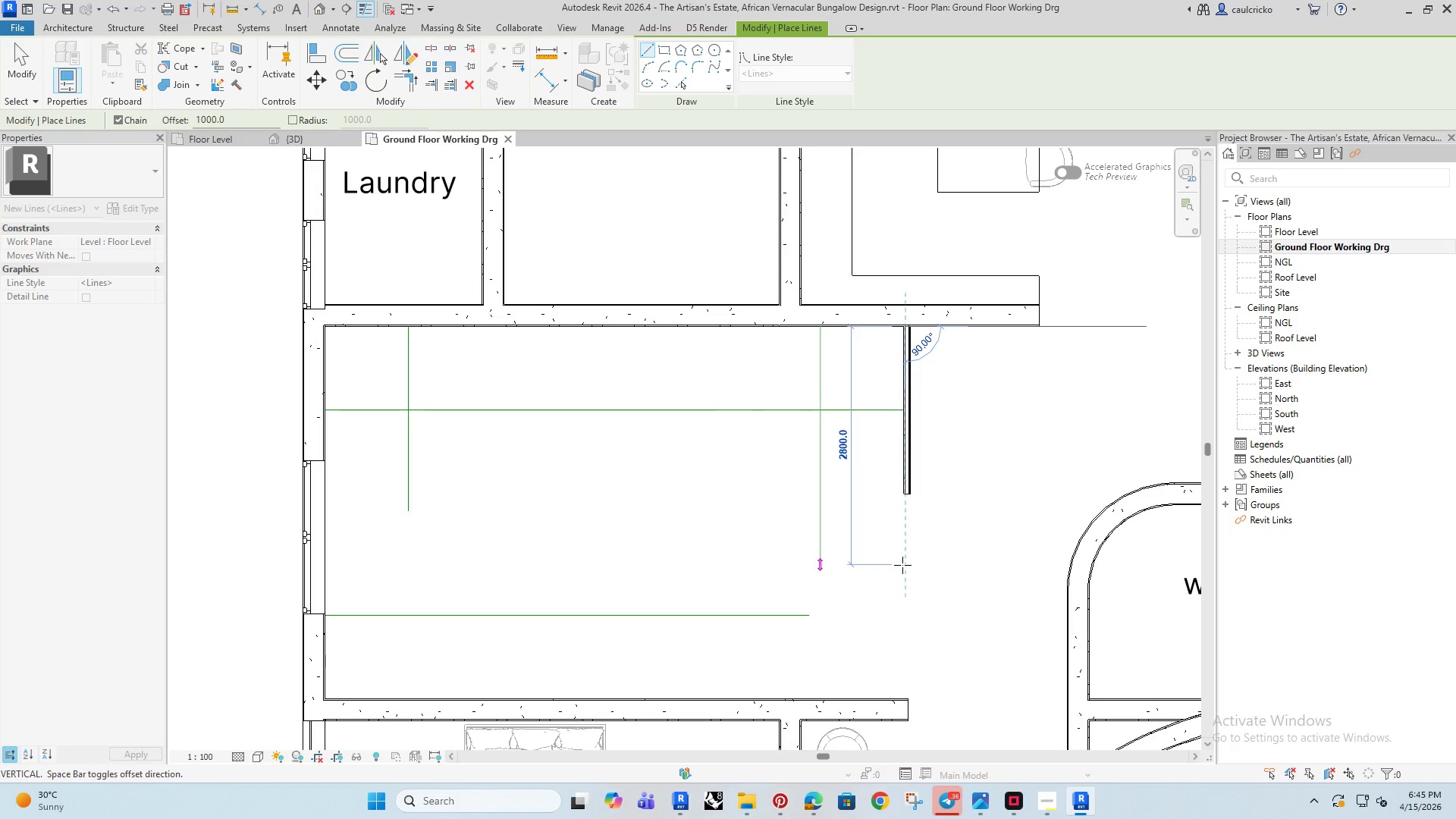 
left_click([902, 576])
 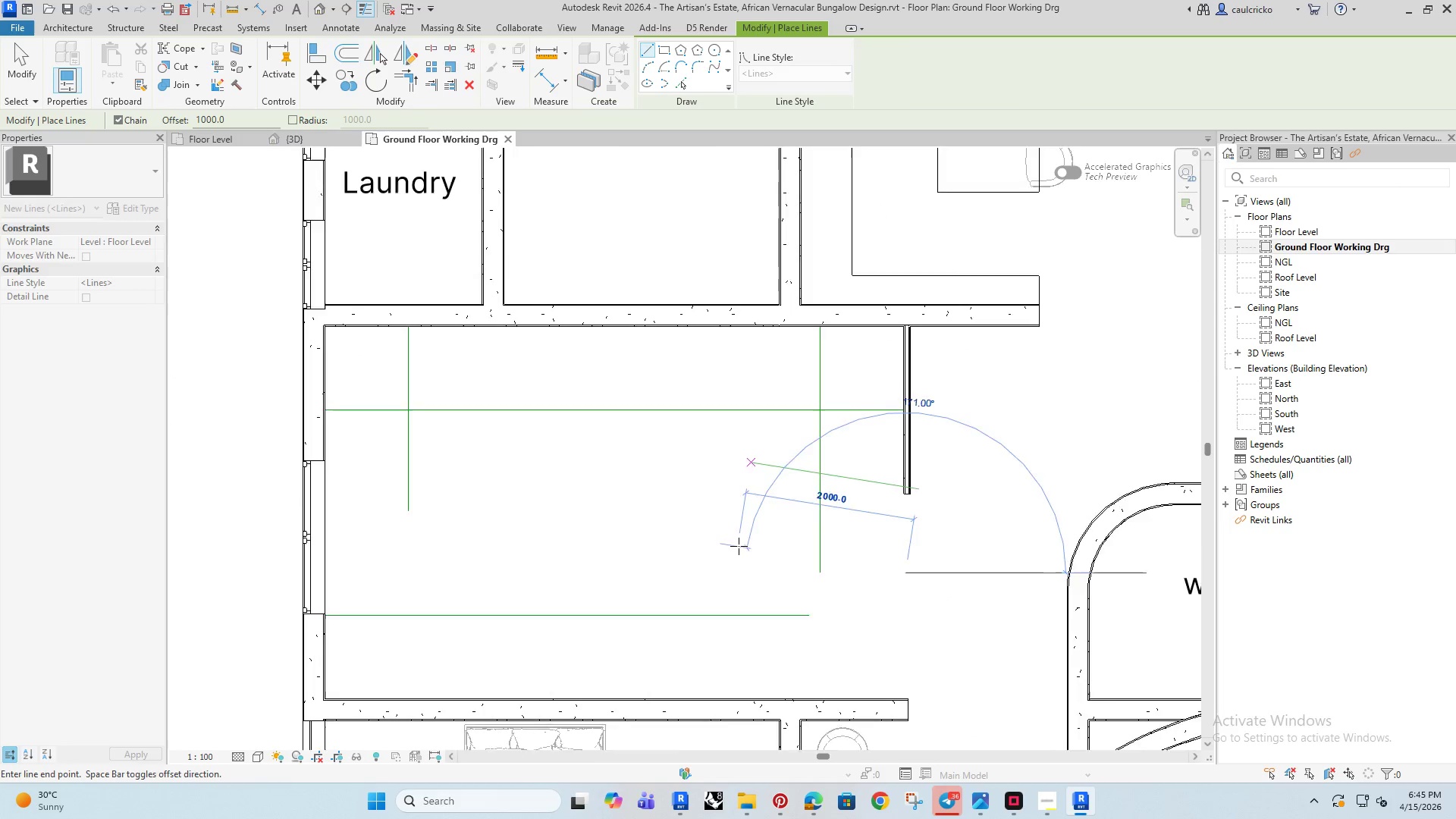 
key(Escape)
 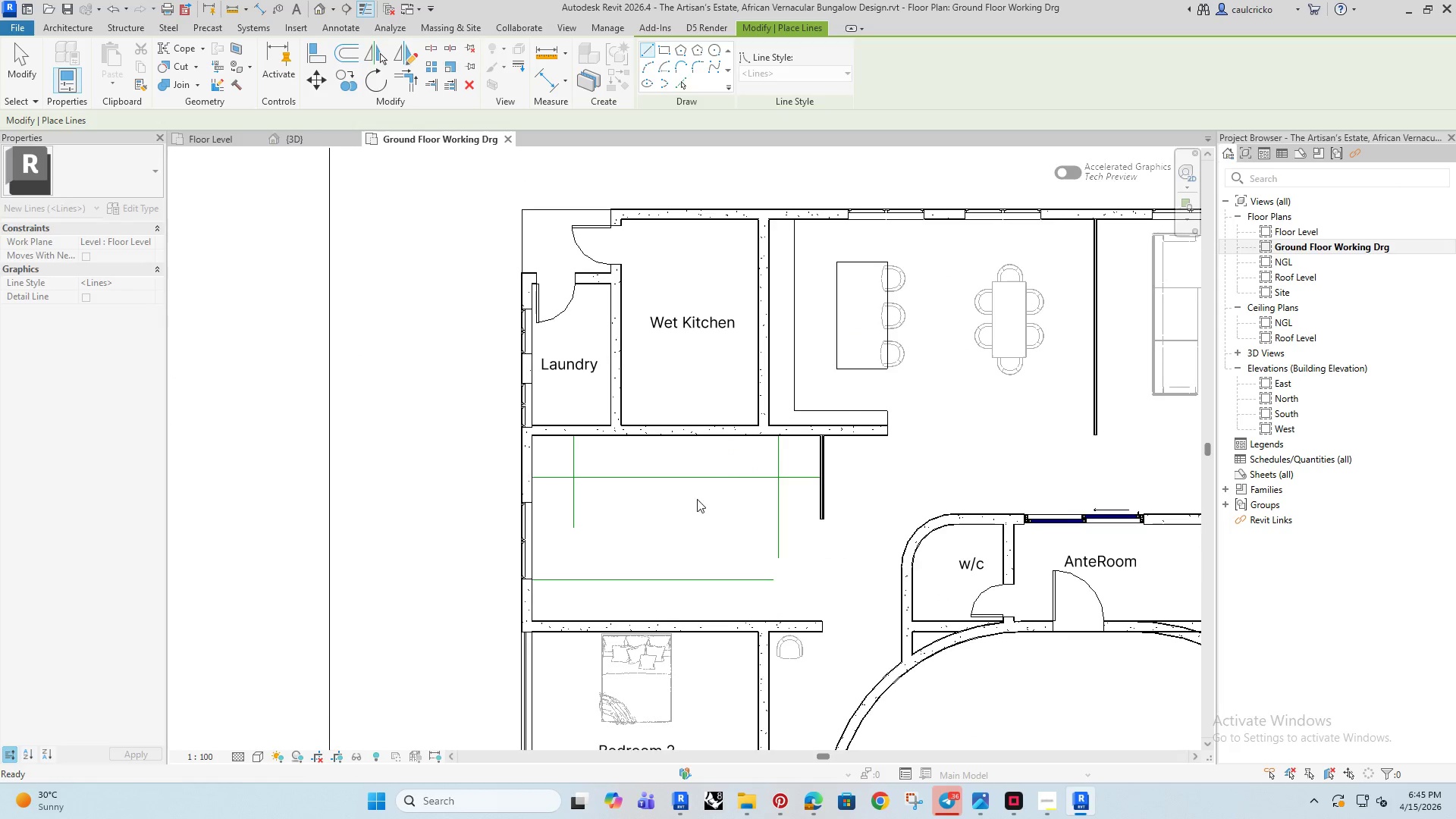 
key(Escape)
 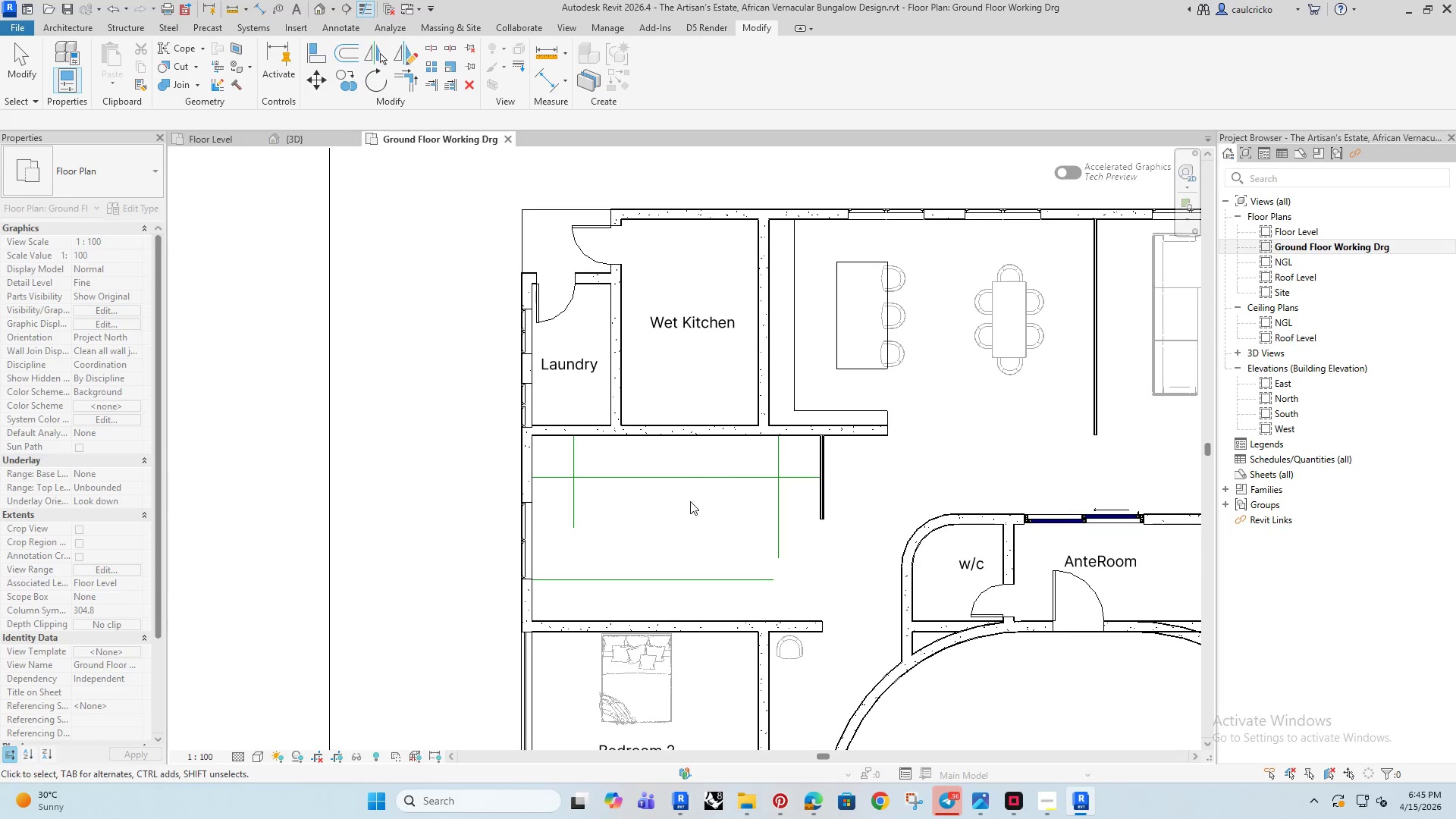 
scroll: coordinate [737, 544], scroll_direction: down, amount: 5.0
 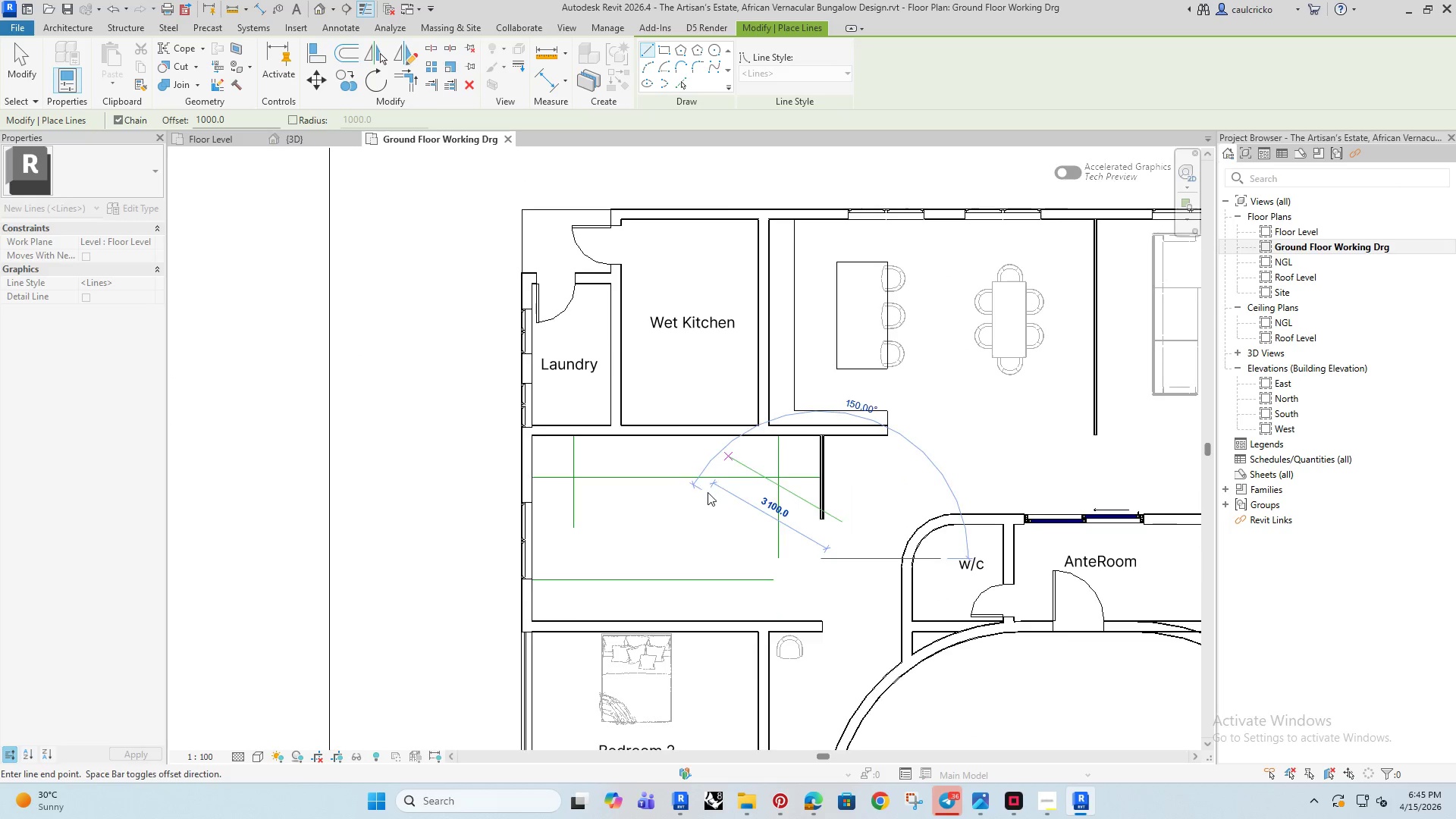 
key(Escape)
type(tr)
 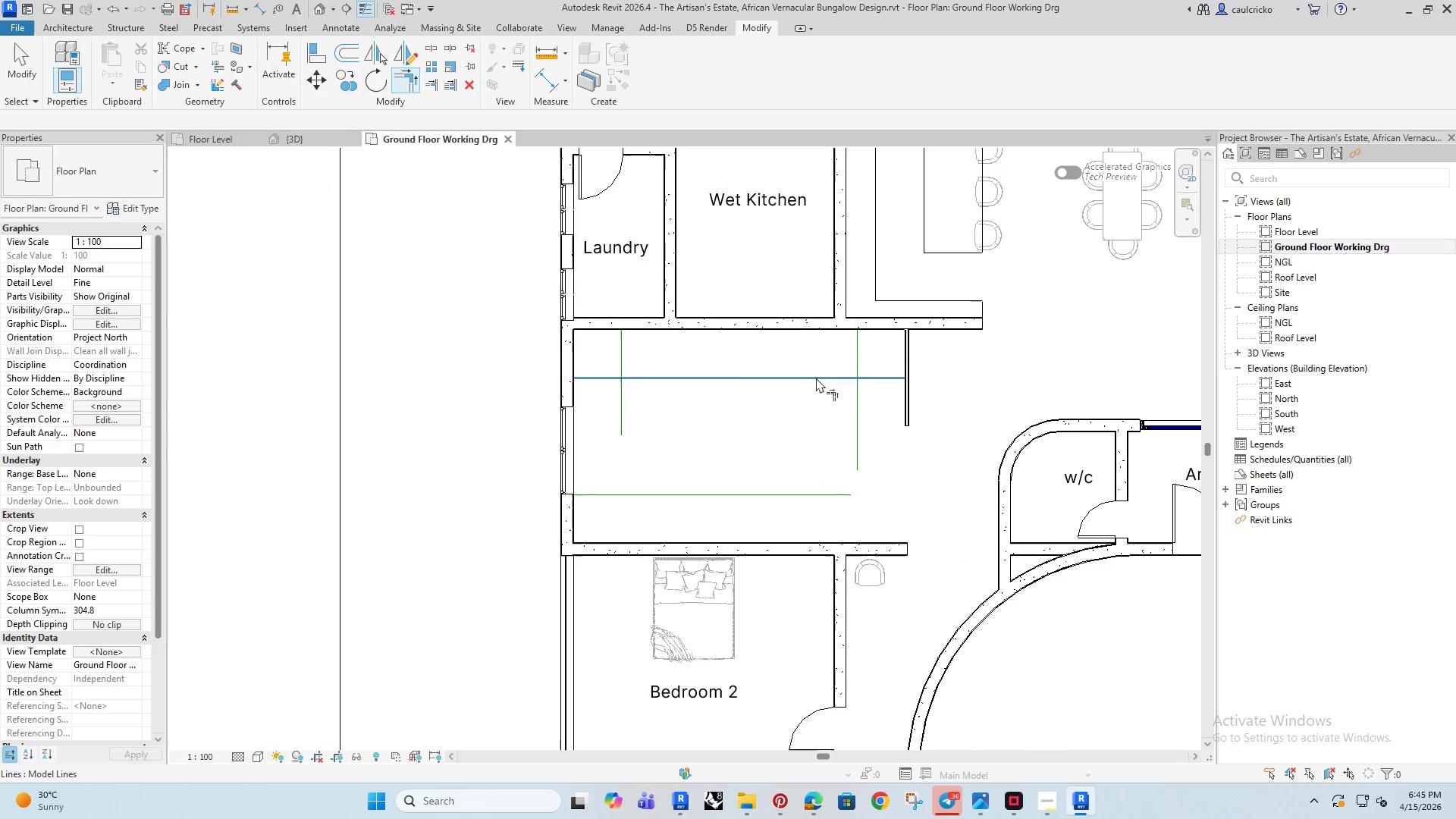 
scroll: coordinate [747, 438], scroll_direction: up, amount: 1.0
 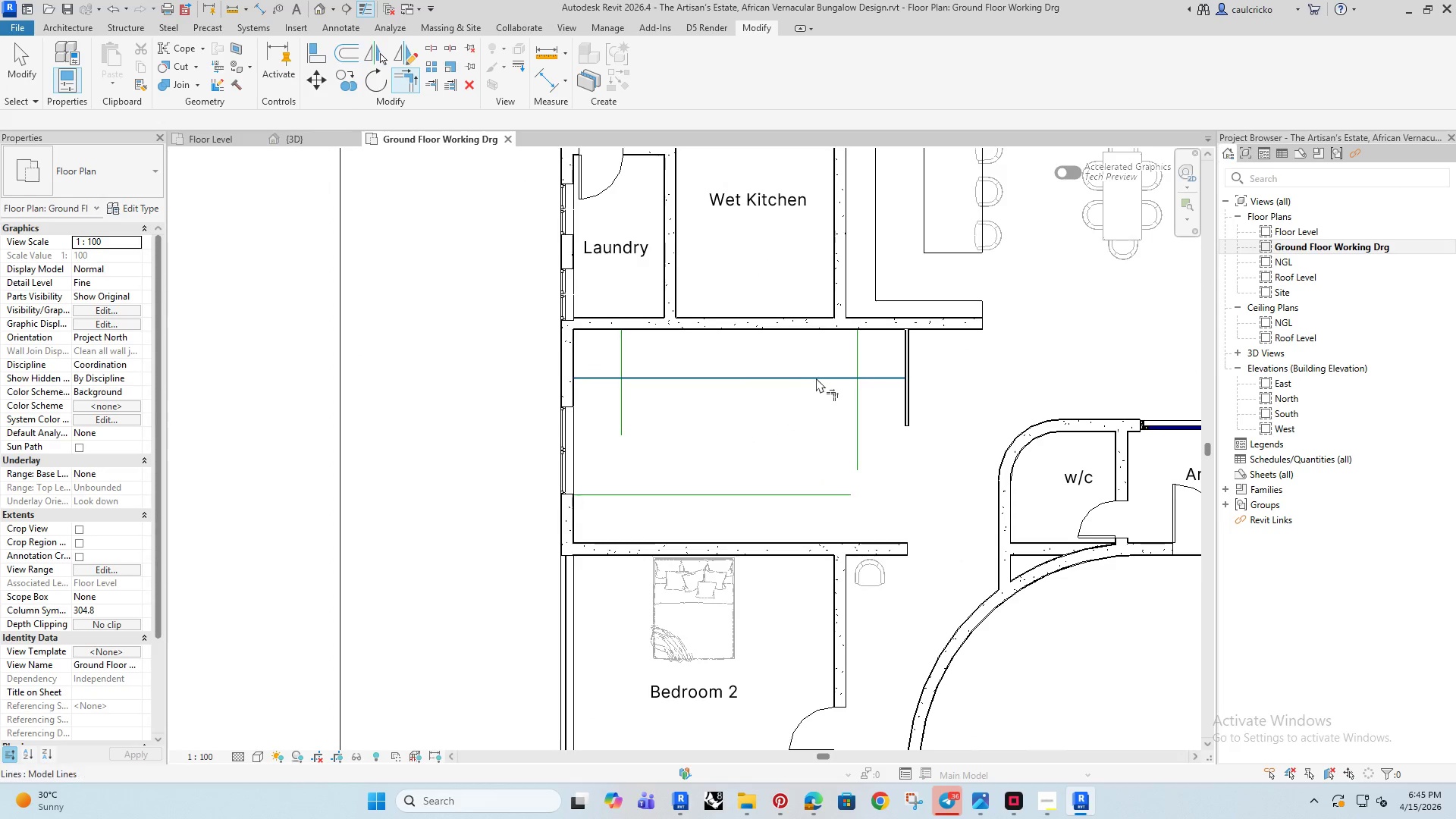 
left_click([816, 378])
 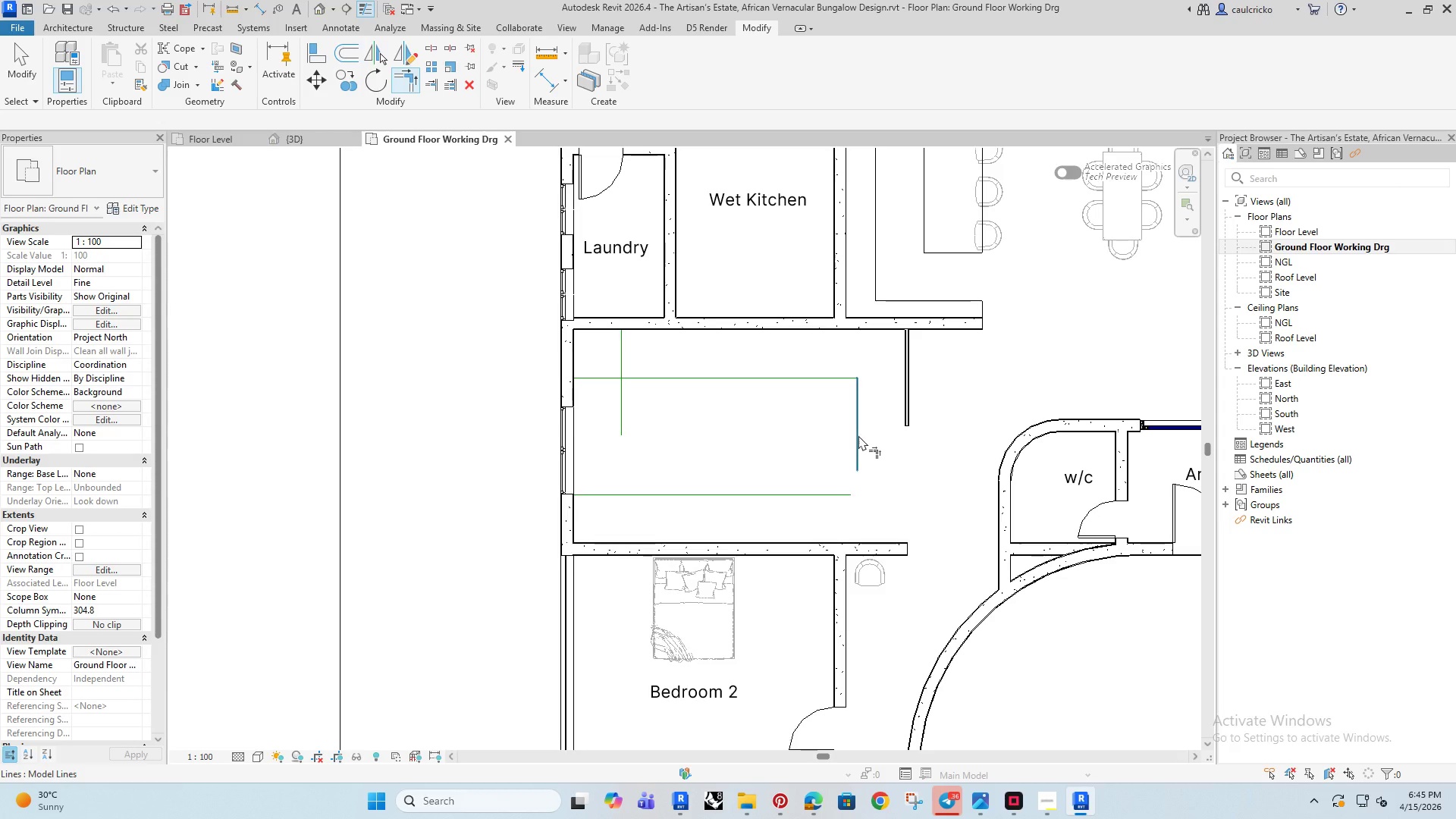 
left_click([858, 435])
 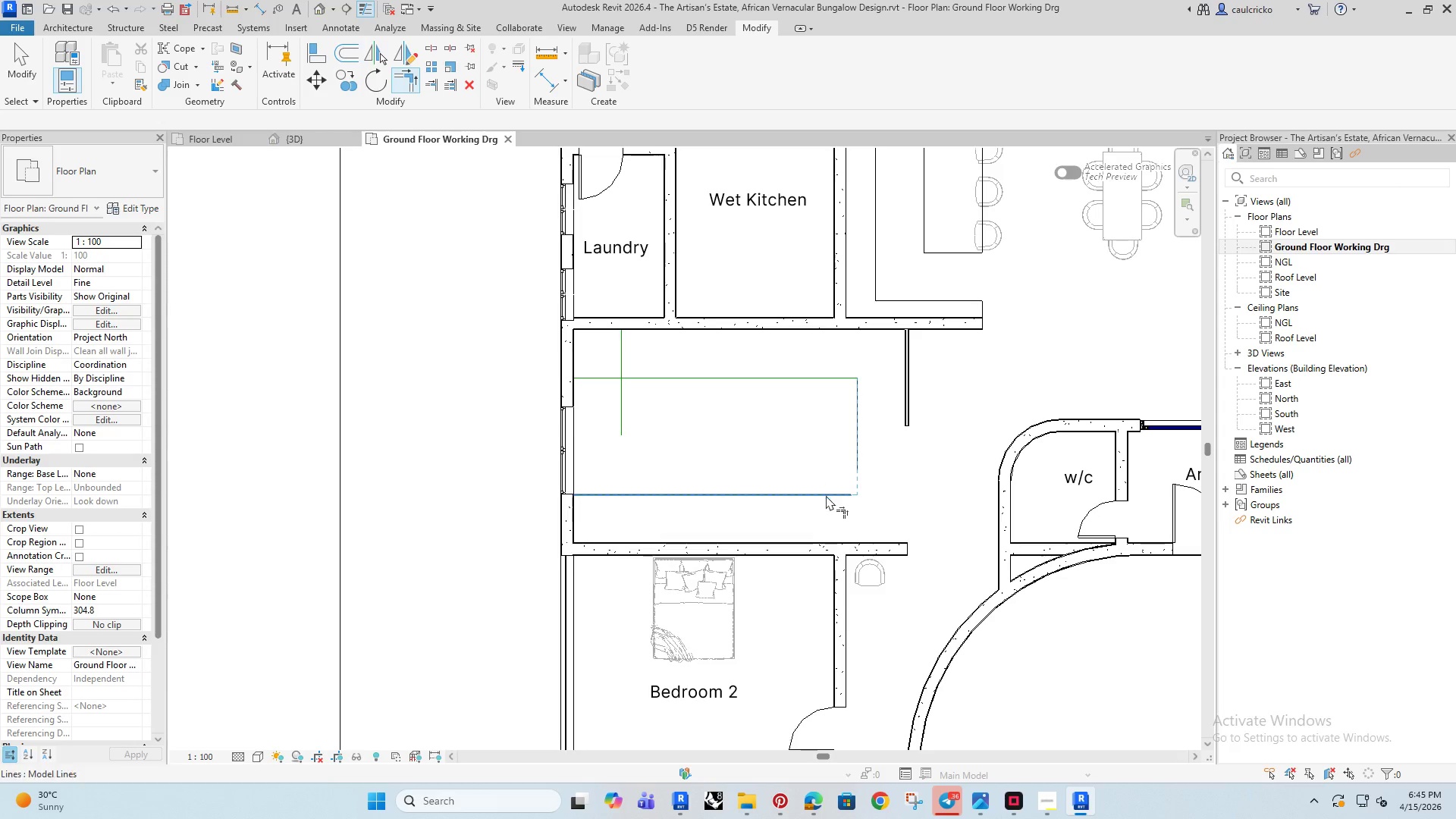 
left_click([826, 495])
 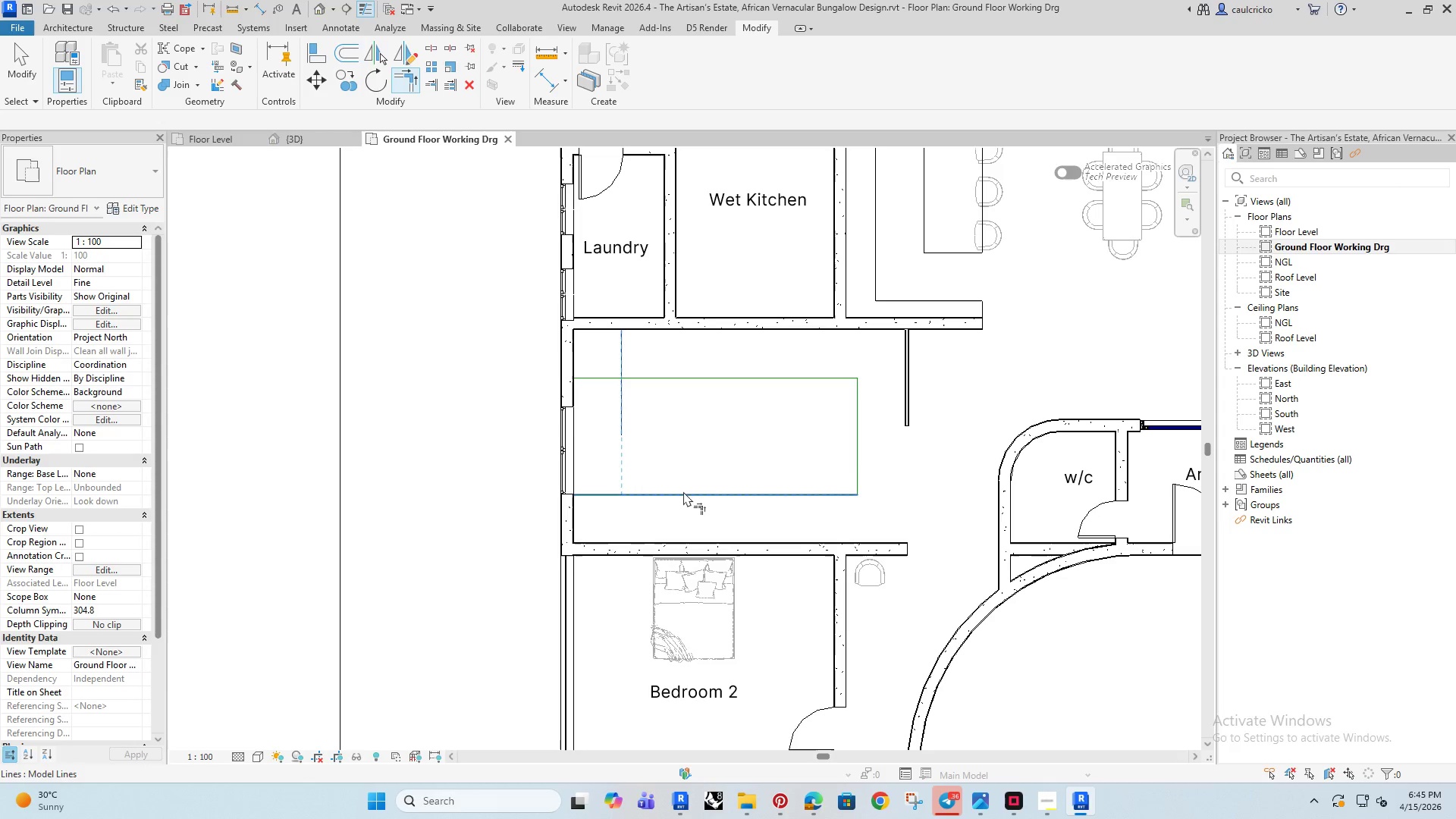 
double_click([681, 491])
 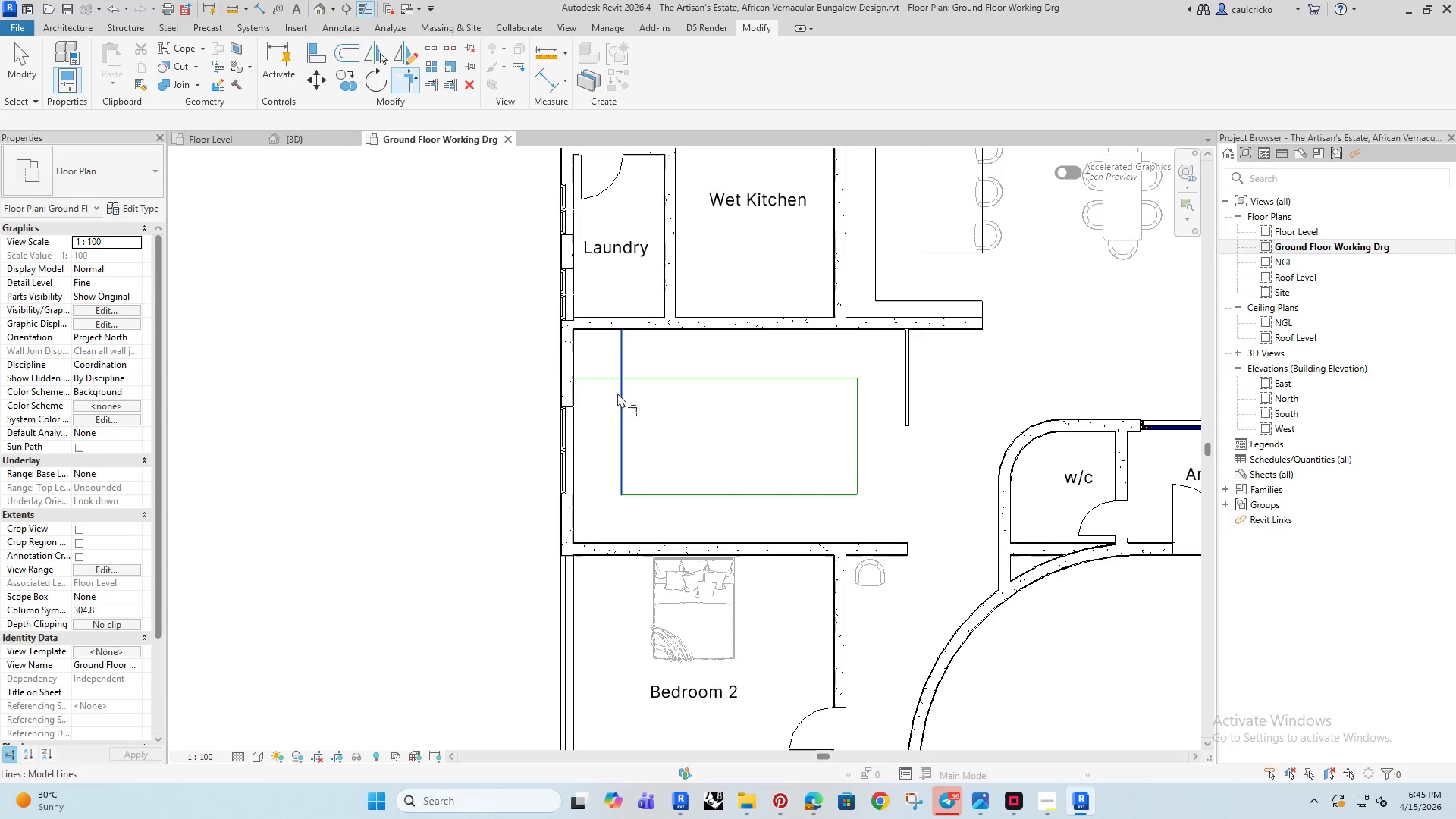 
left_click([617, 393])
 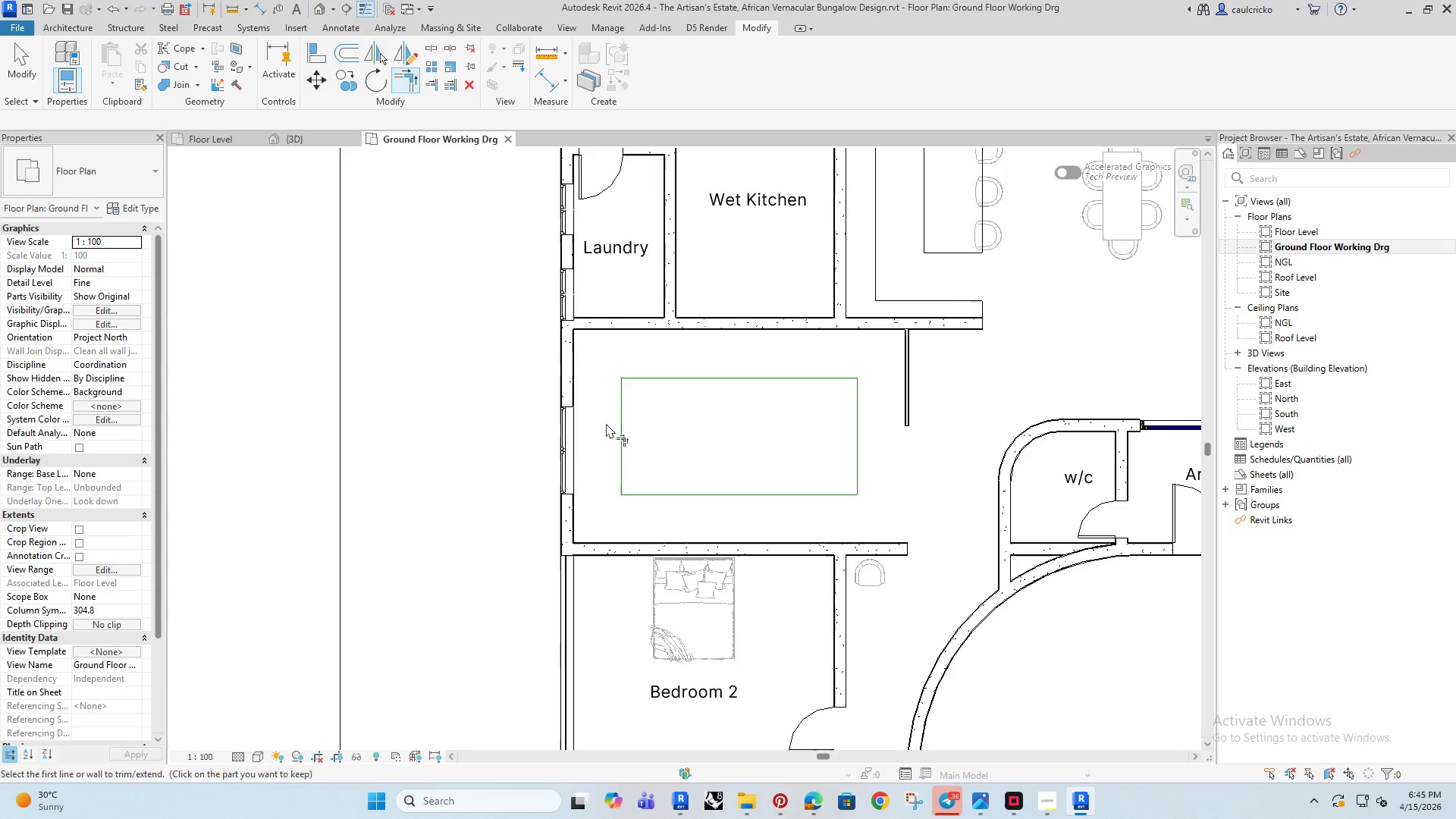 
scroll: coordinate [604, 420], scroll_direction: down, amount: 5.0
 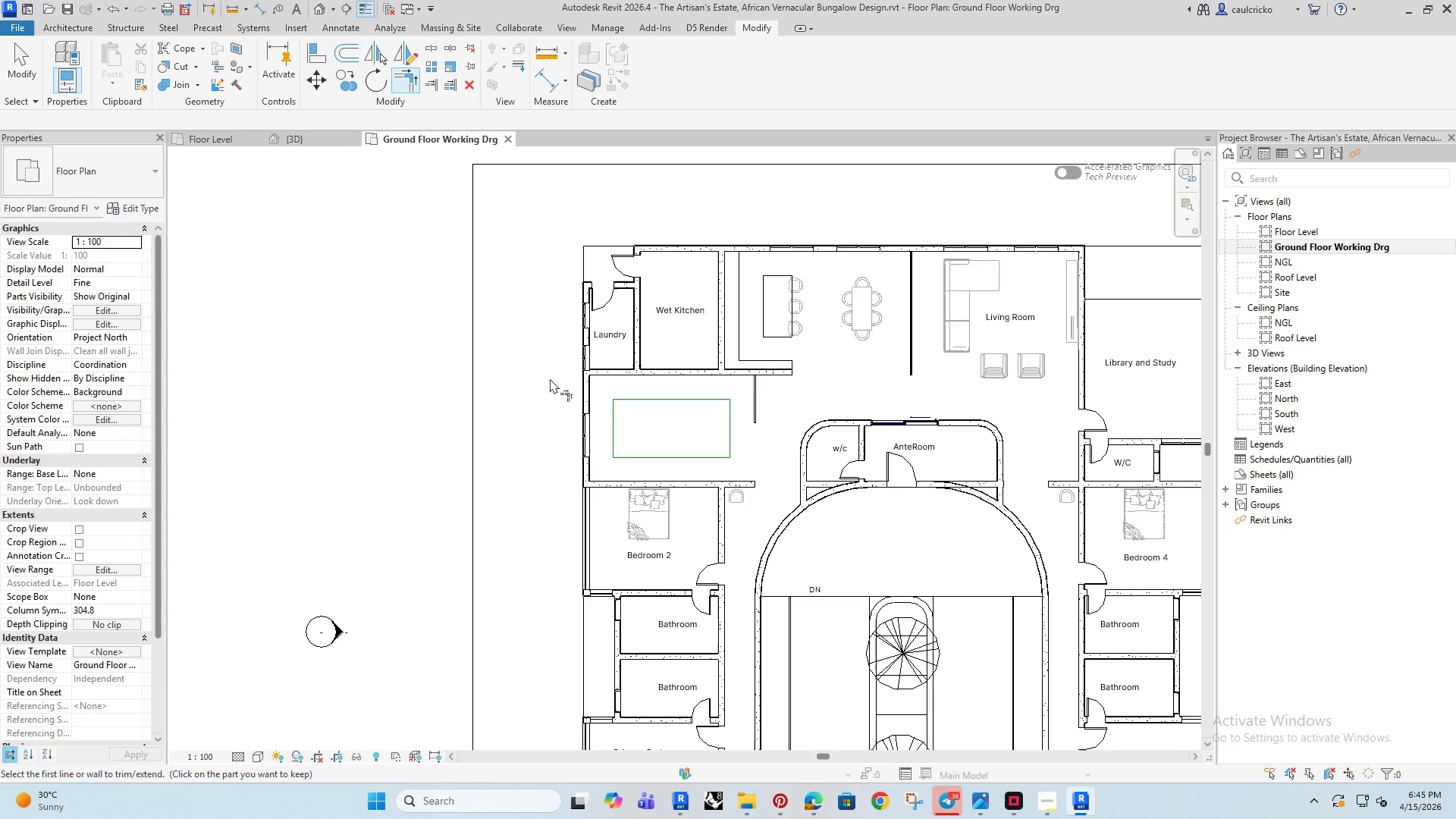 
key(Escape)
 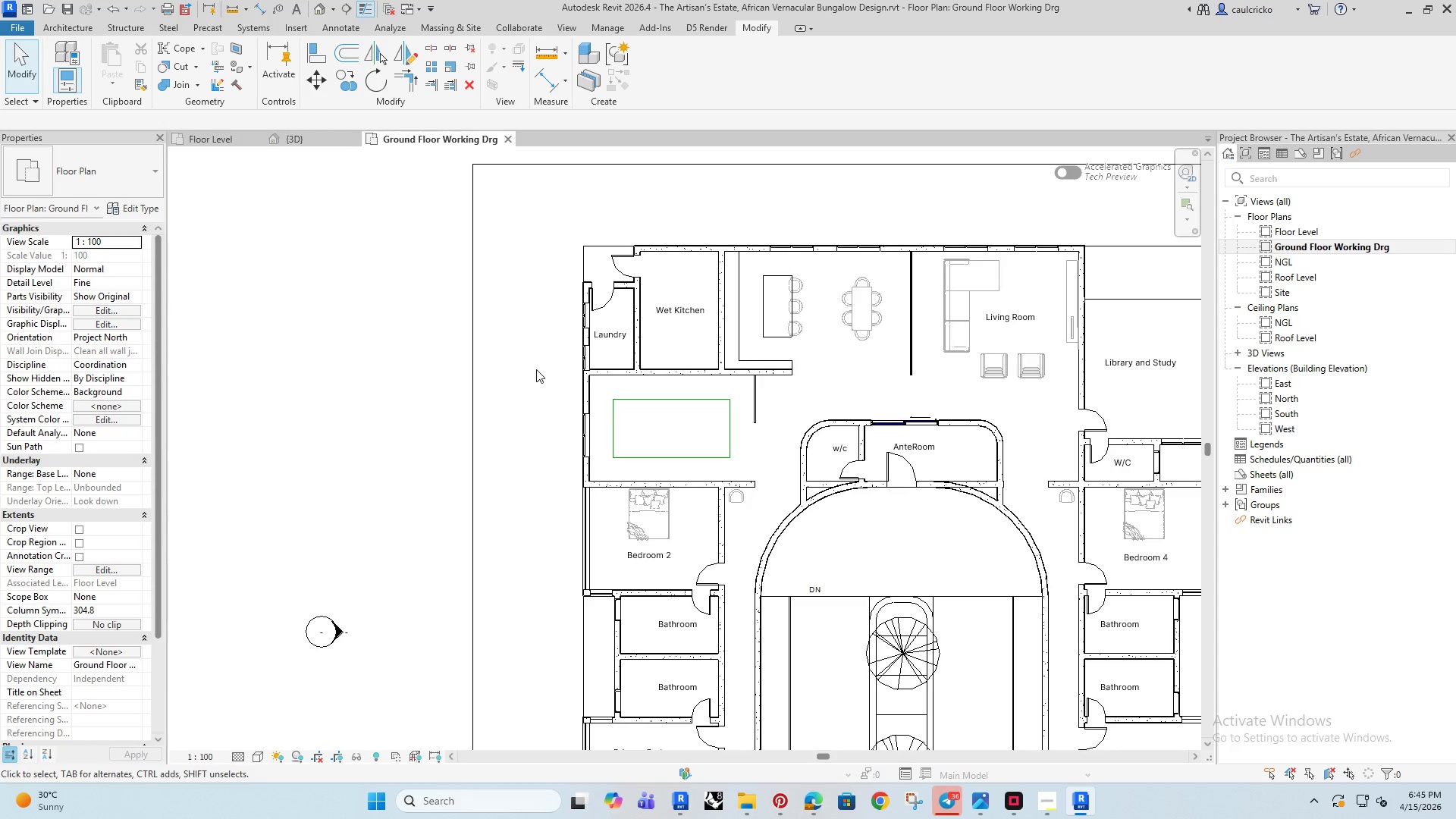 
key(Escape)
 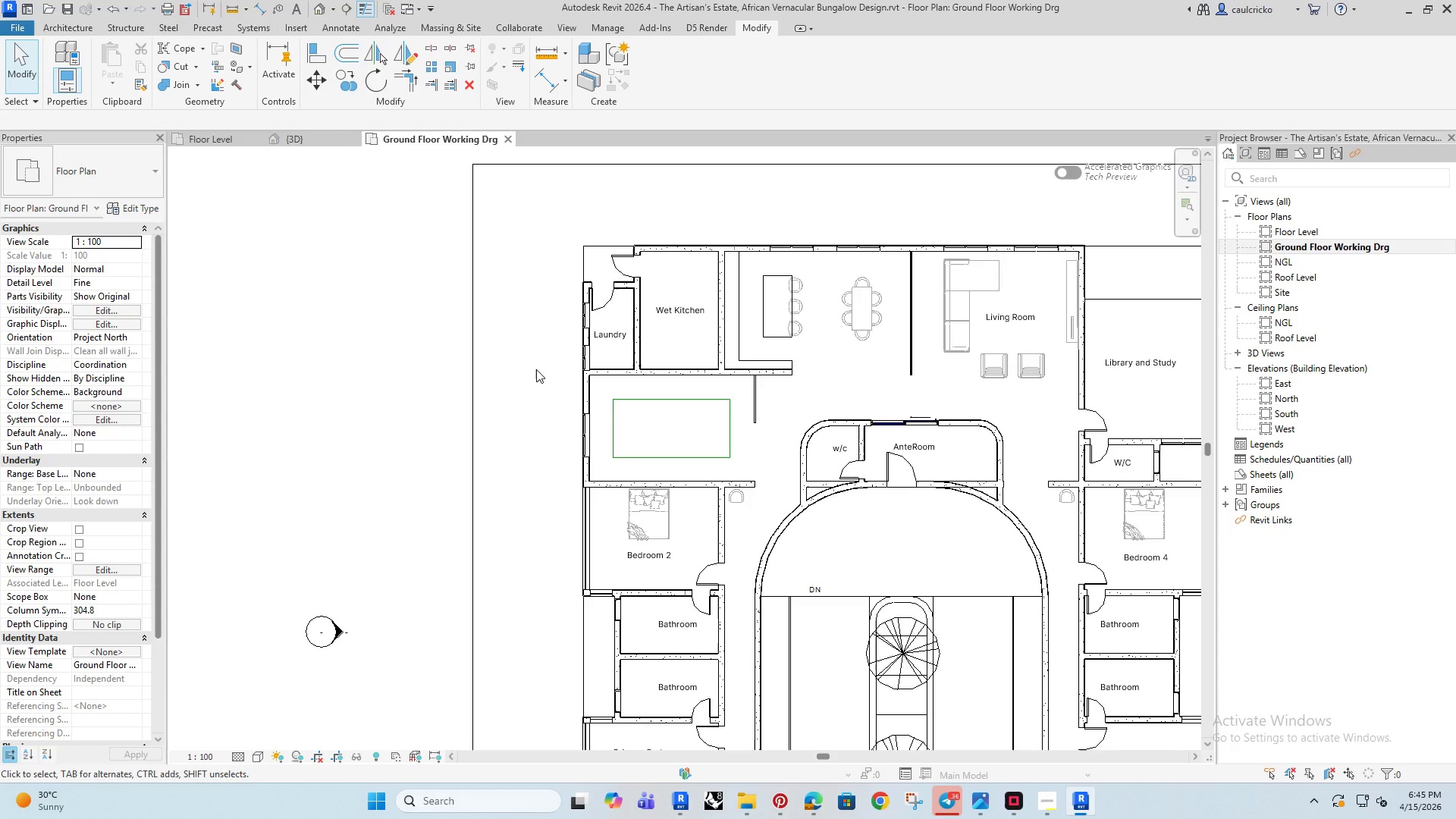 
wait(10.06)
 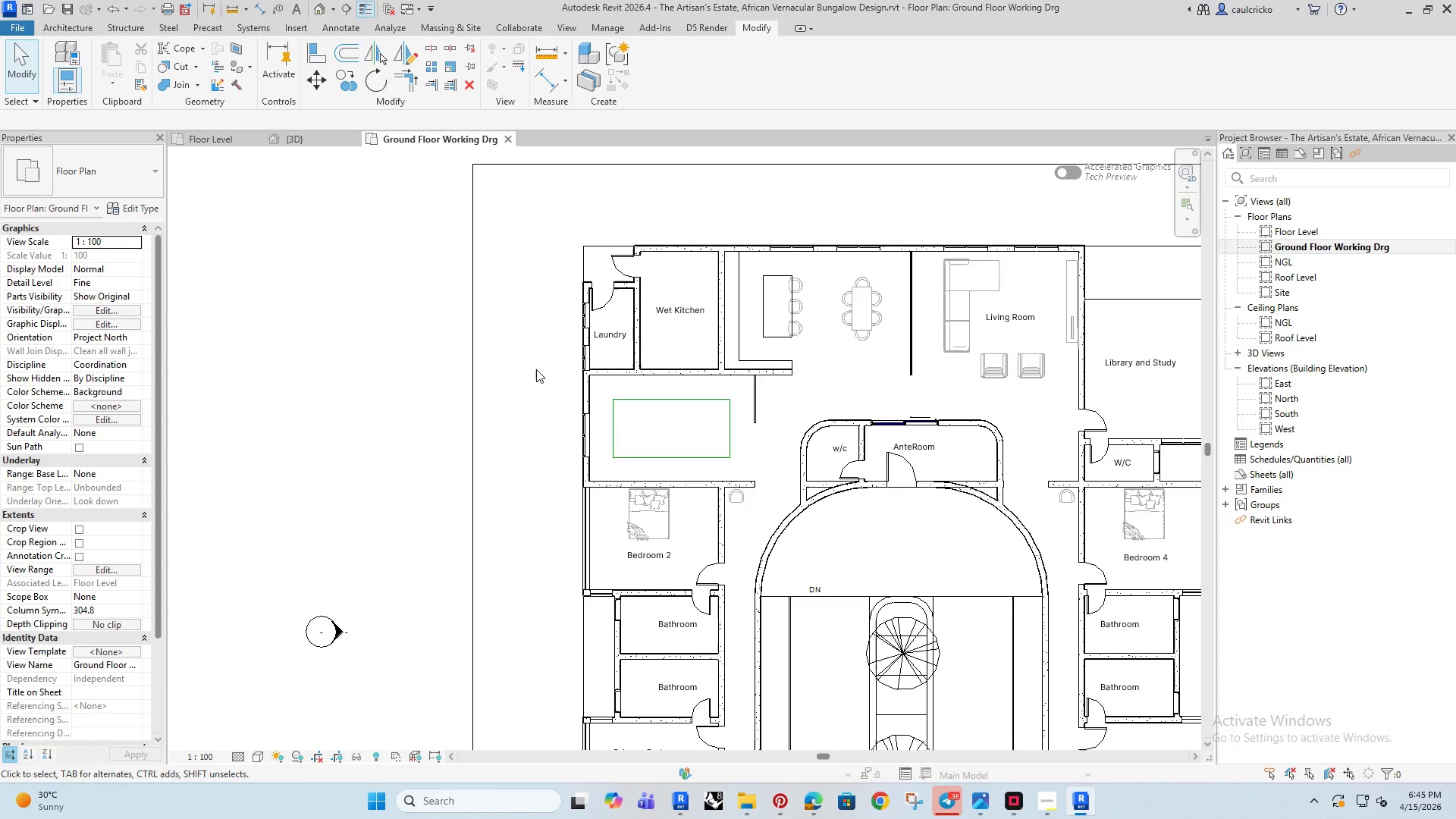 
scroll: coordinate [632, 424], scroll_direction: up, amount: 4.0
 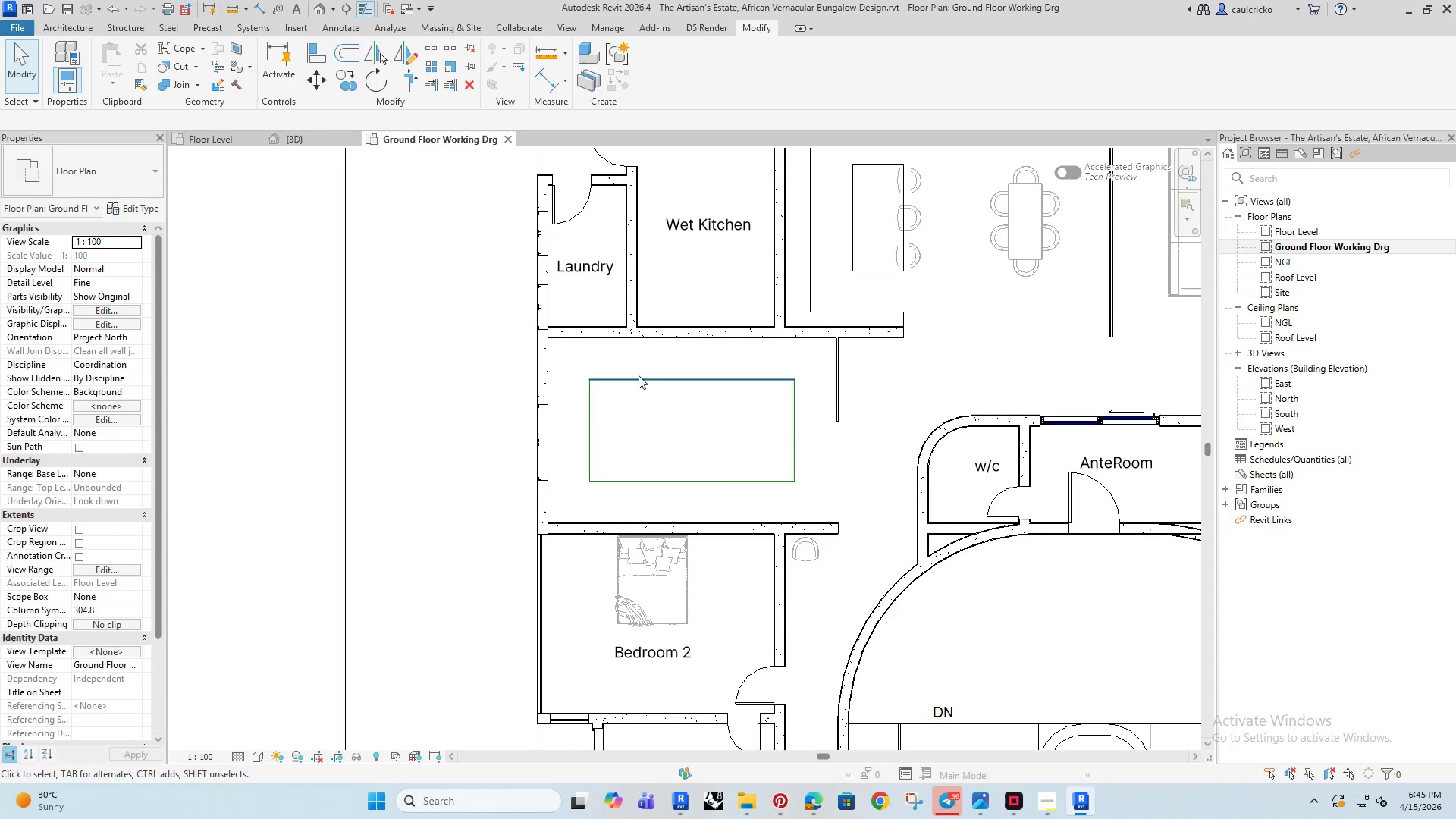 
left_click([845, 426])
 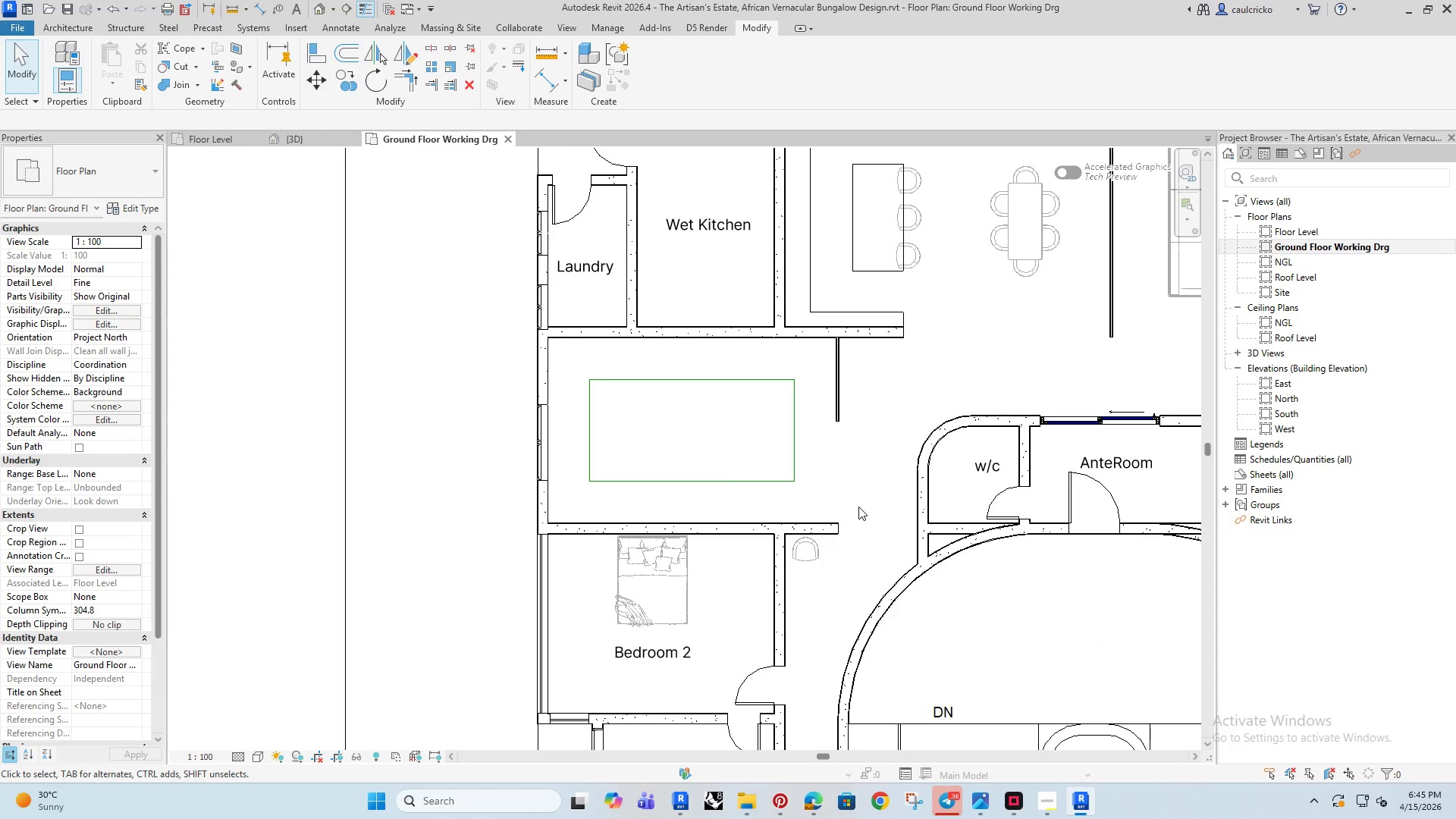 
scroll: coordinate [572, 354], scroll_direction: up, amount: 3.0
 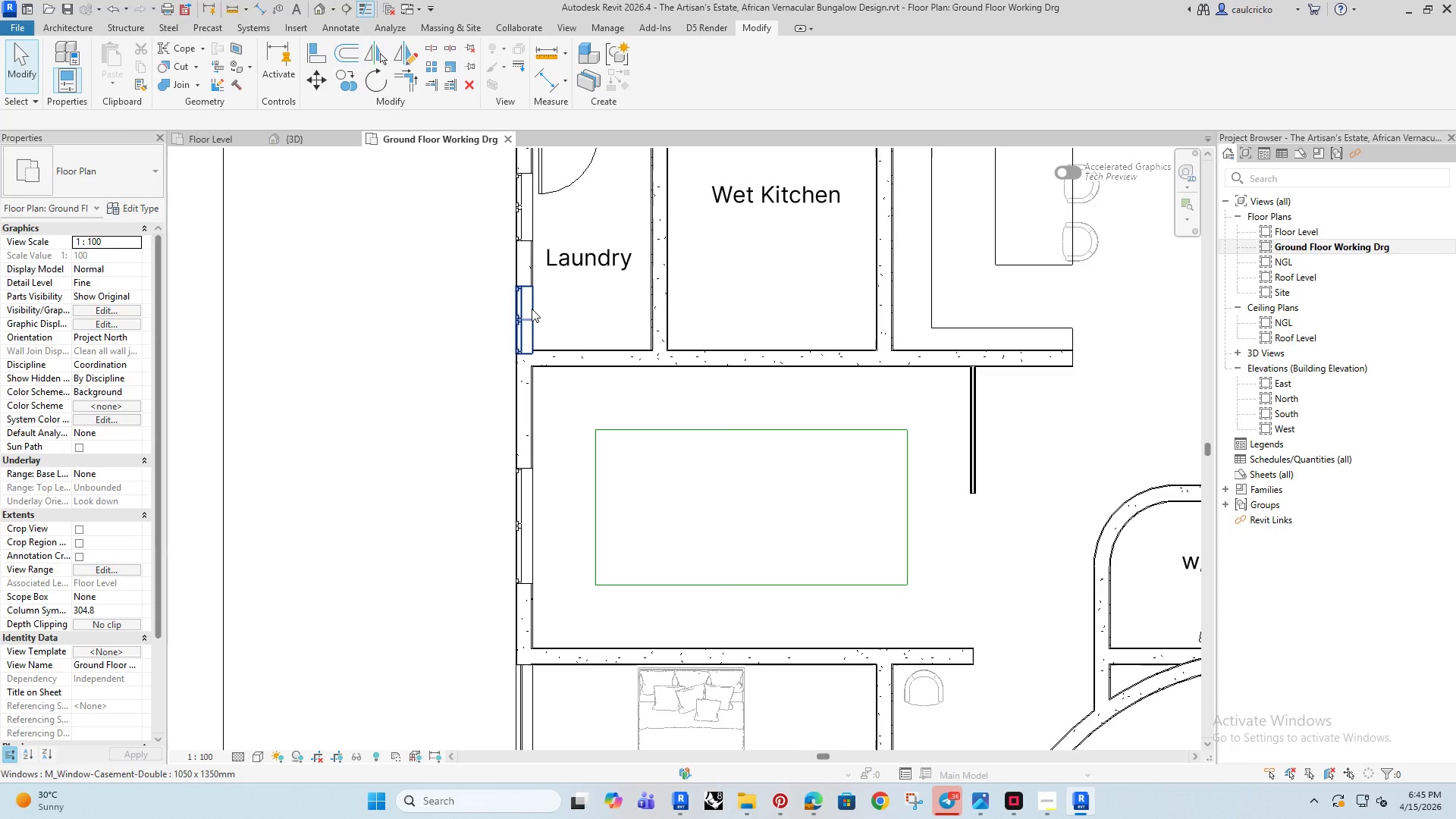 
left_click([531, 308])
 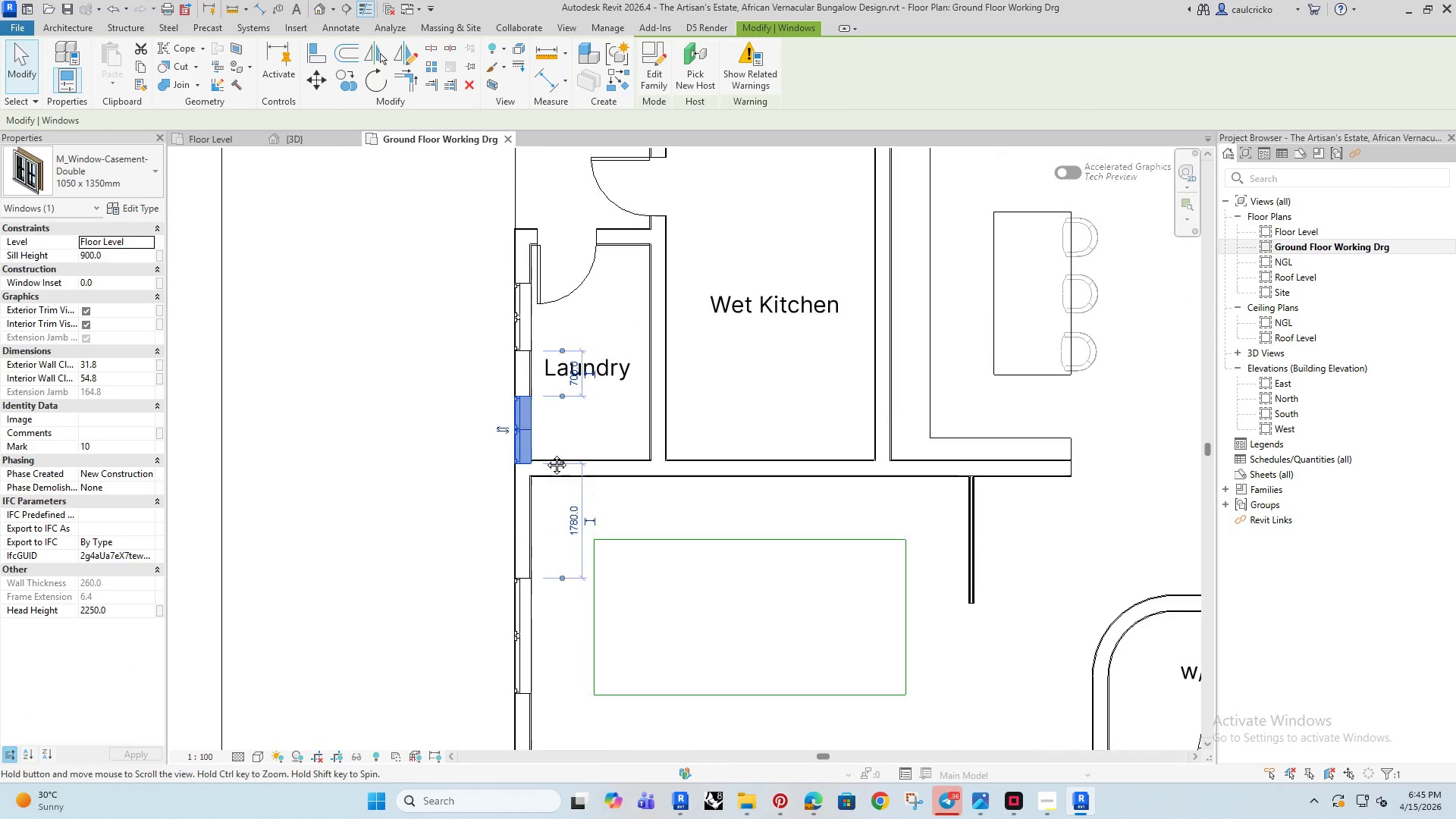 
key(Delete)
 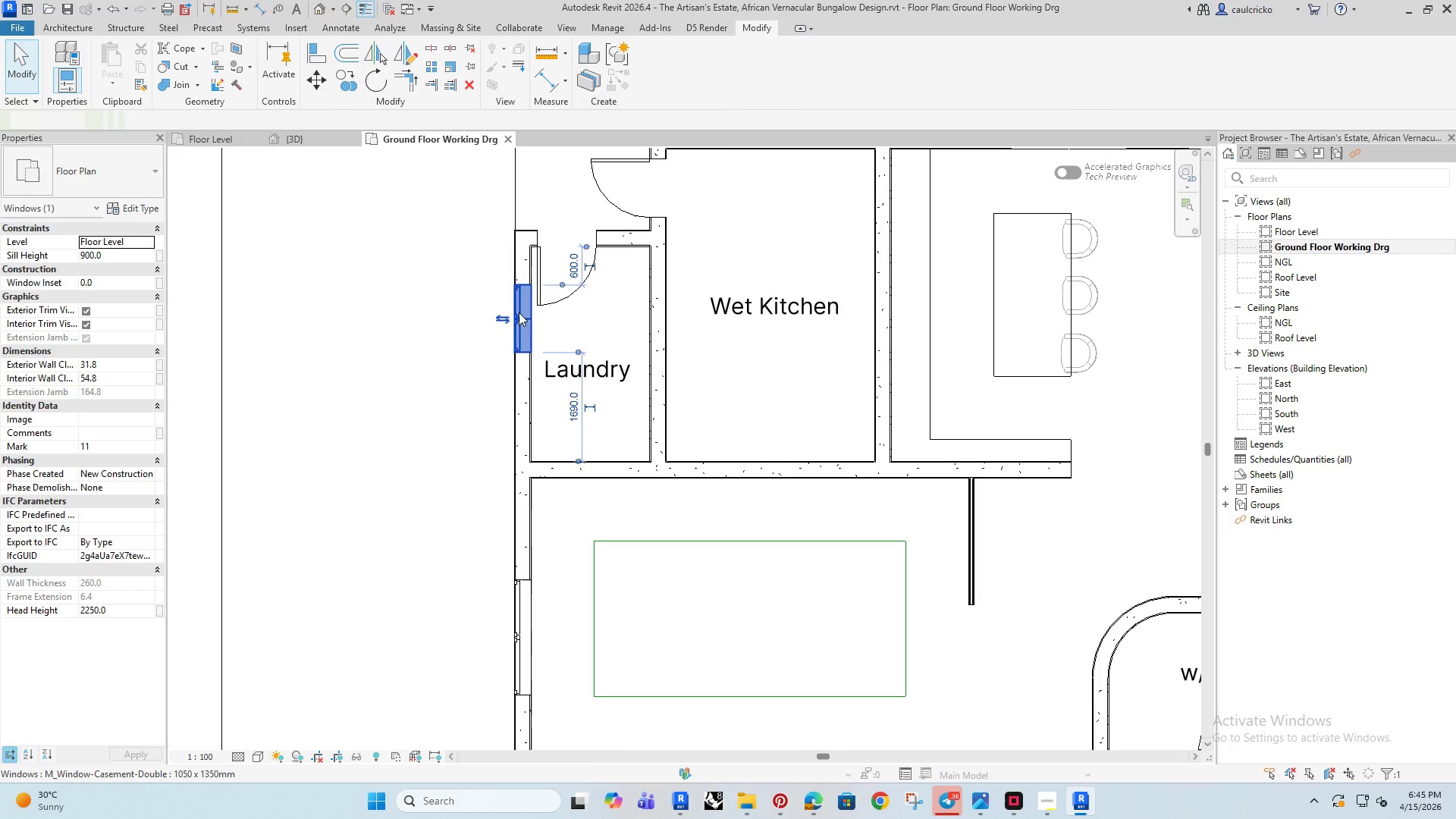 
left_click([519, 312])
 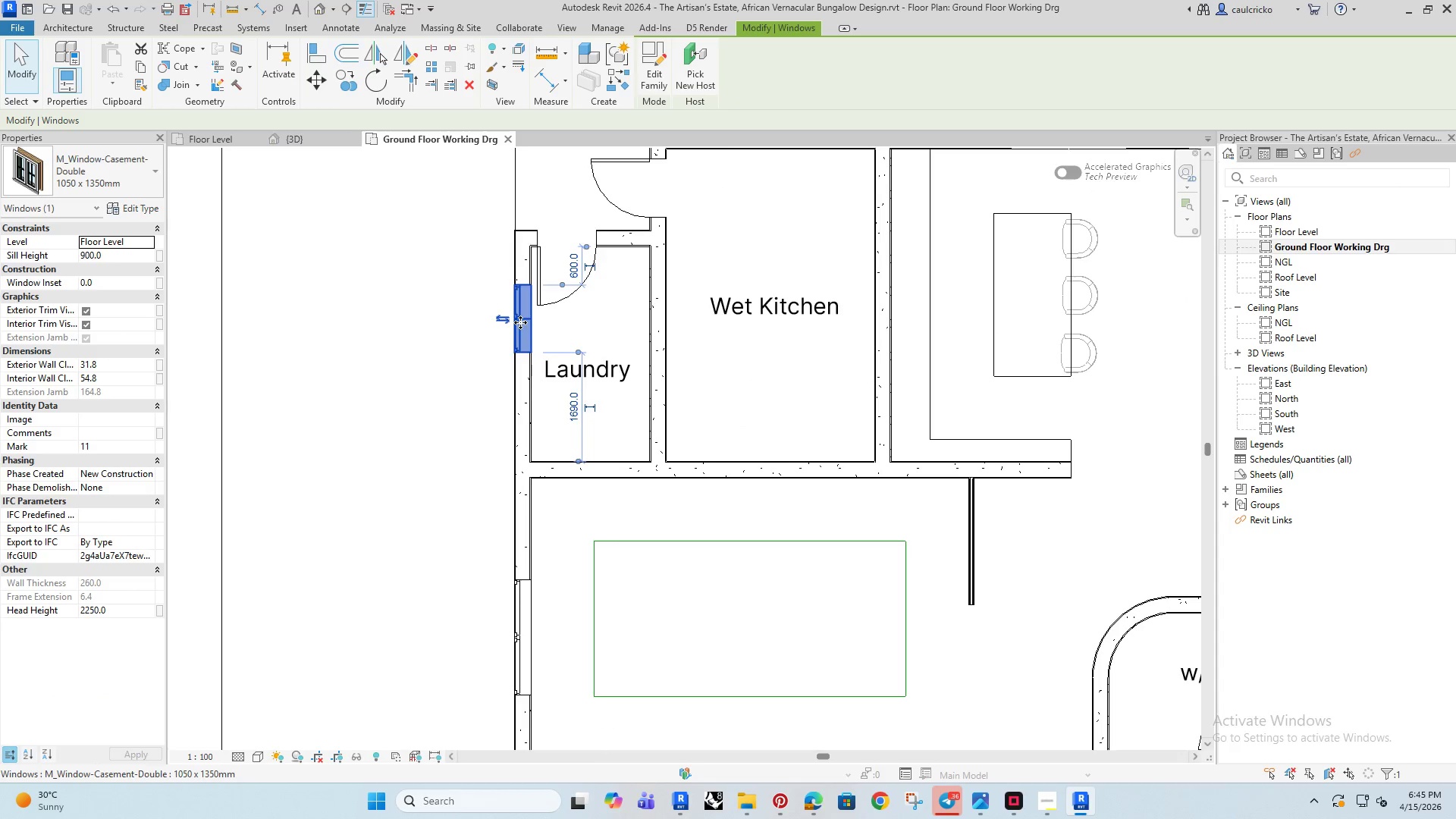 
left_click_drag(start_coordinate=[520, 322], to_coordinate=[524, 416])
 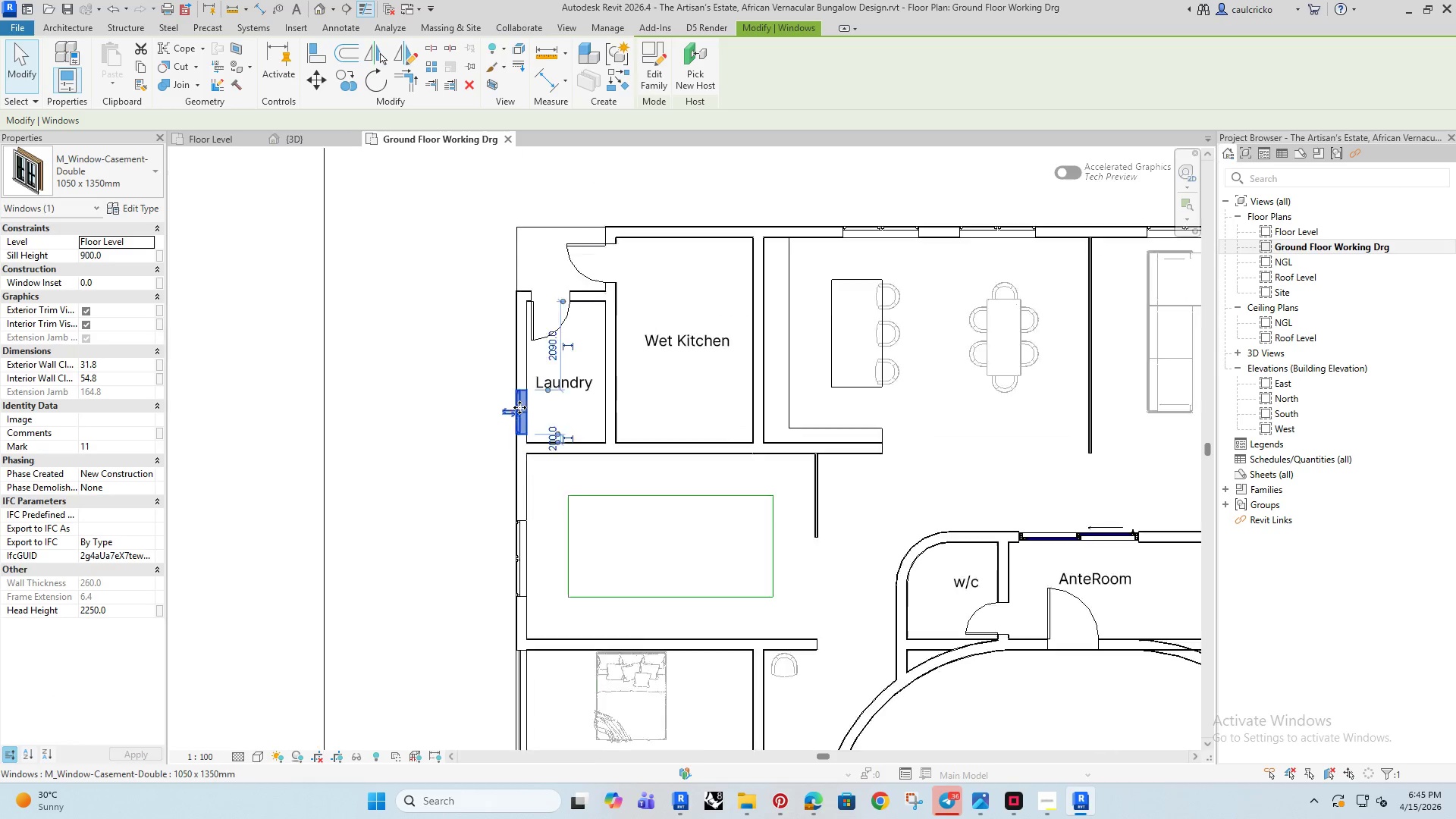 
left_click([419, 355])
 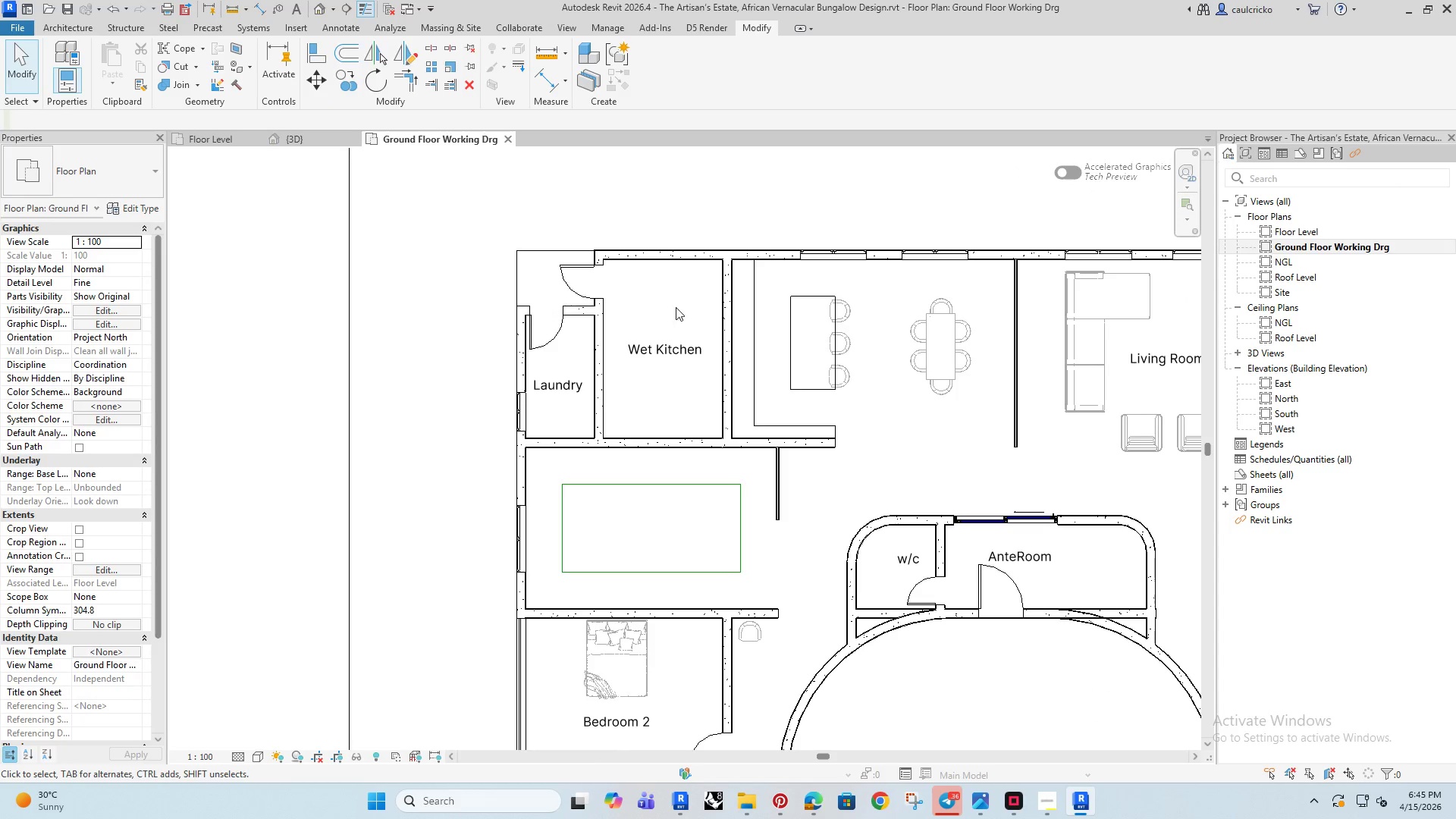 
scroll: coordinate [519, 407], scroll_direction: down, amount: 4.0
 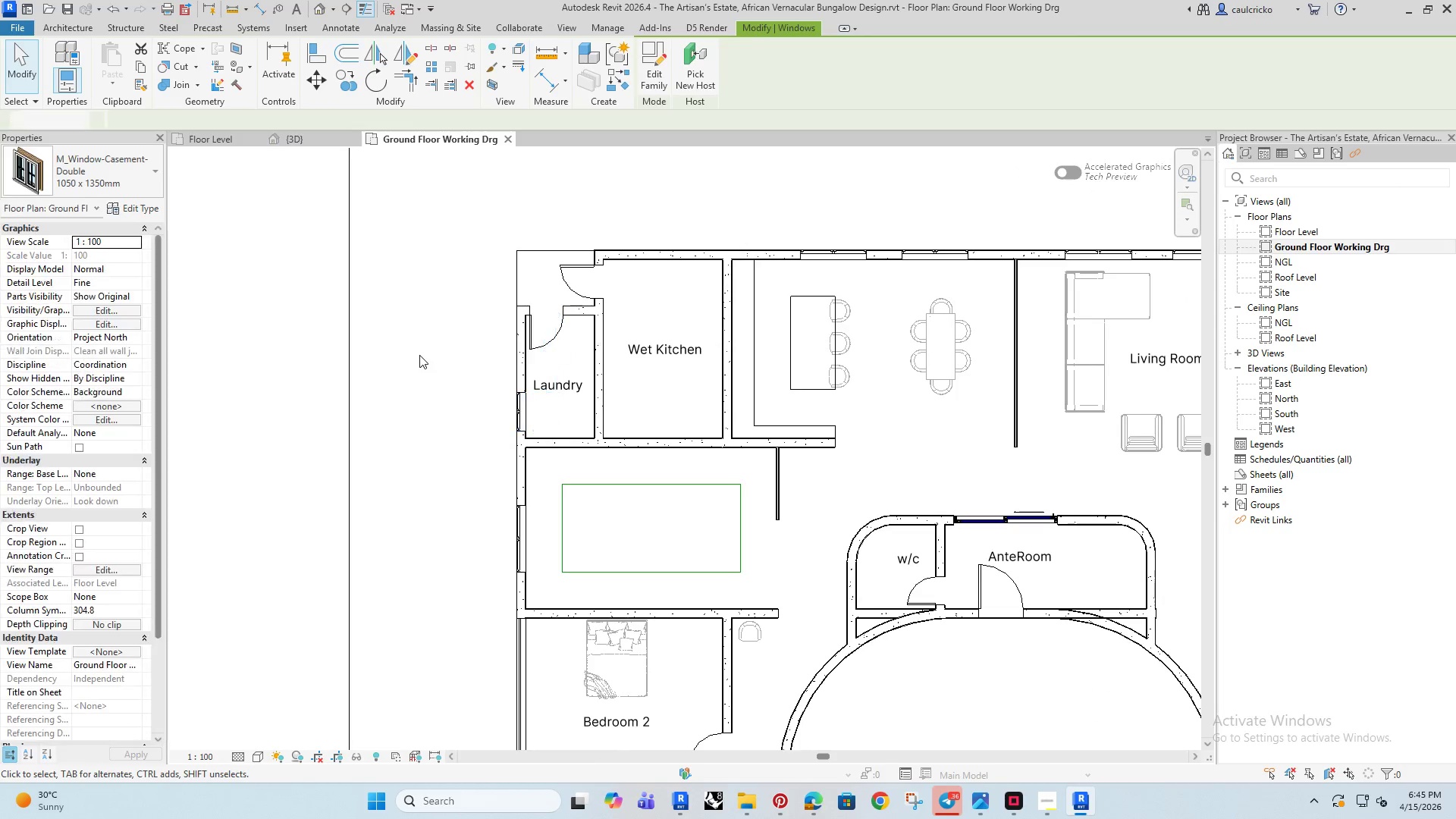 
key(D)
 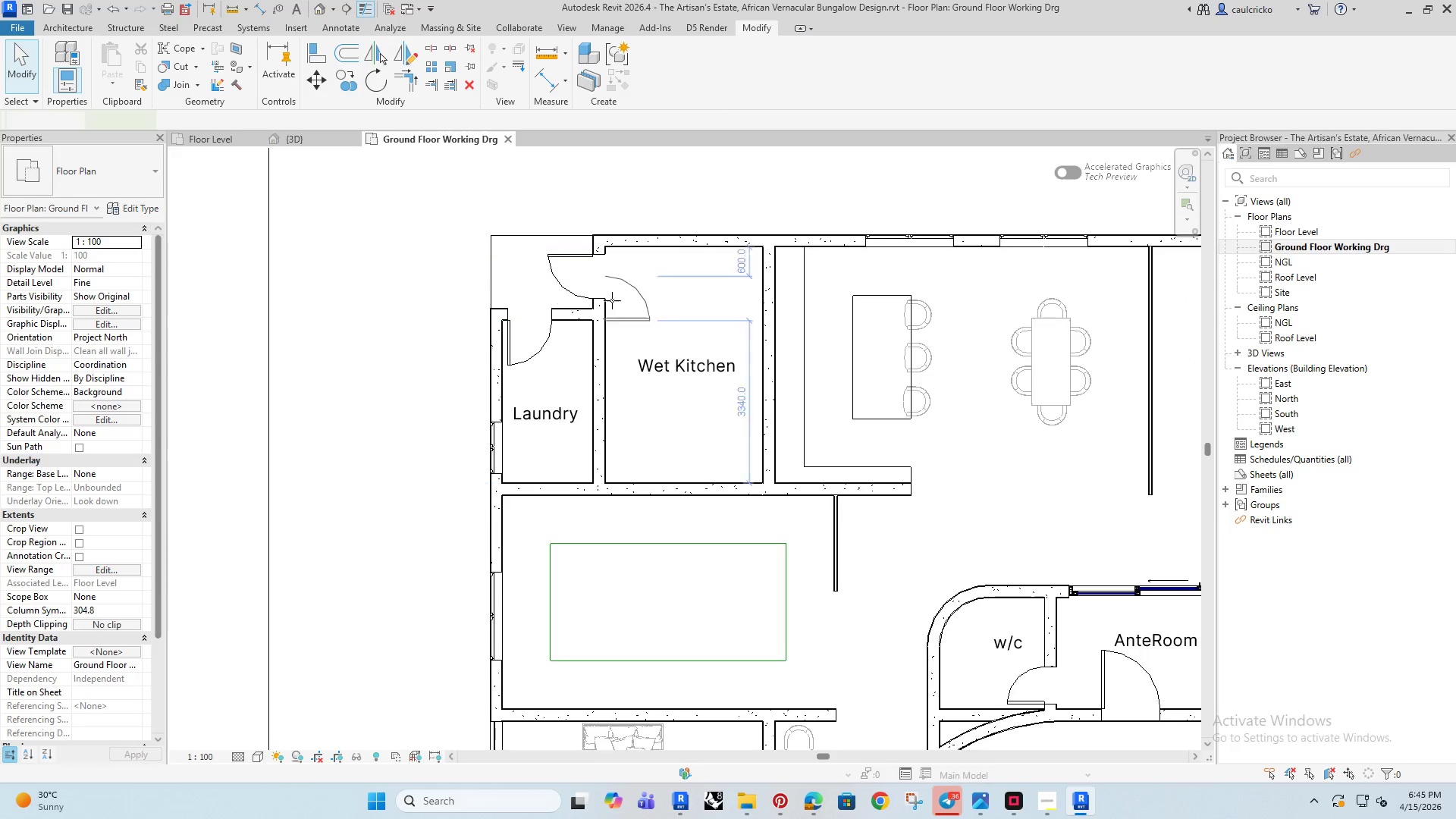 
hold_key(key=R, duration=20.8)
 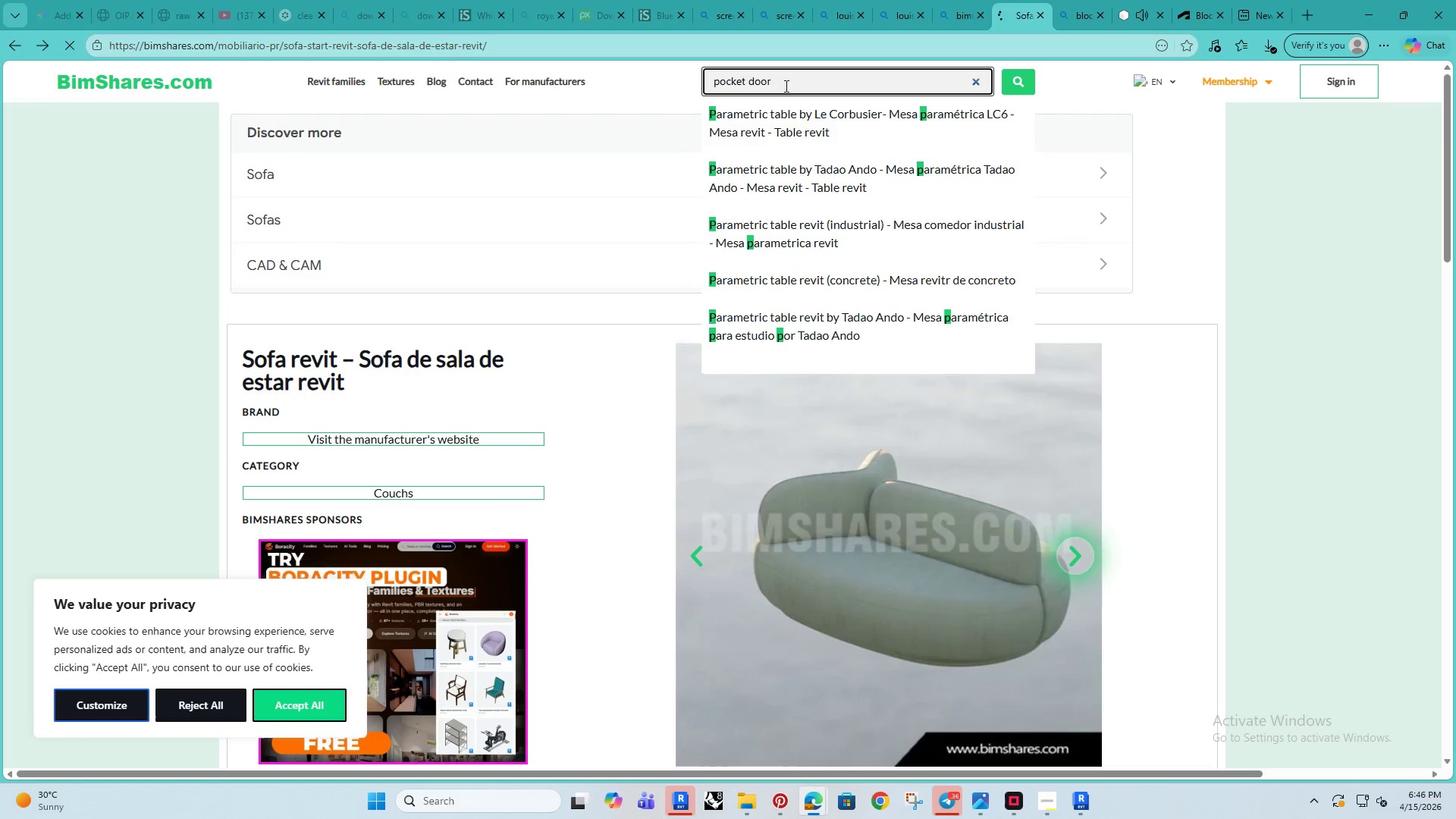 
scroll: coordinate [598, 299], scroll_direction: up, amount: 2.0
 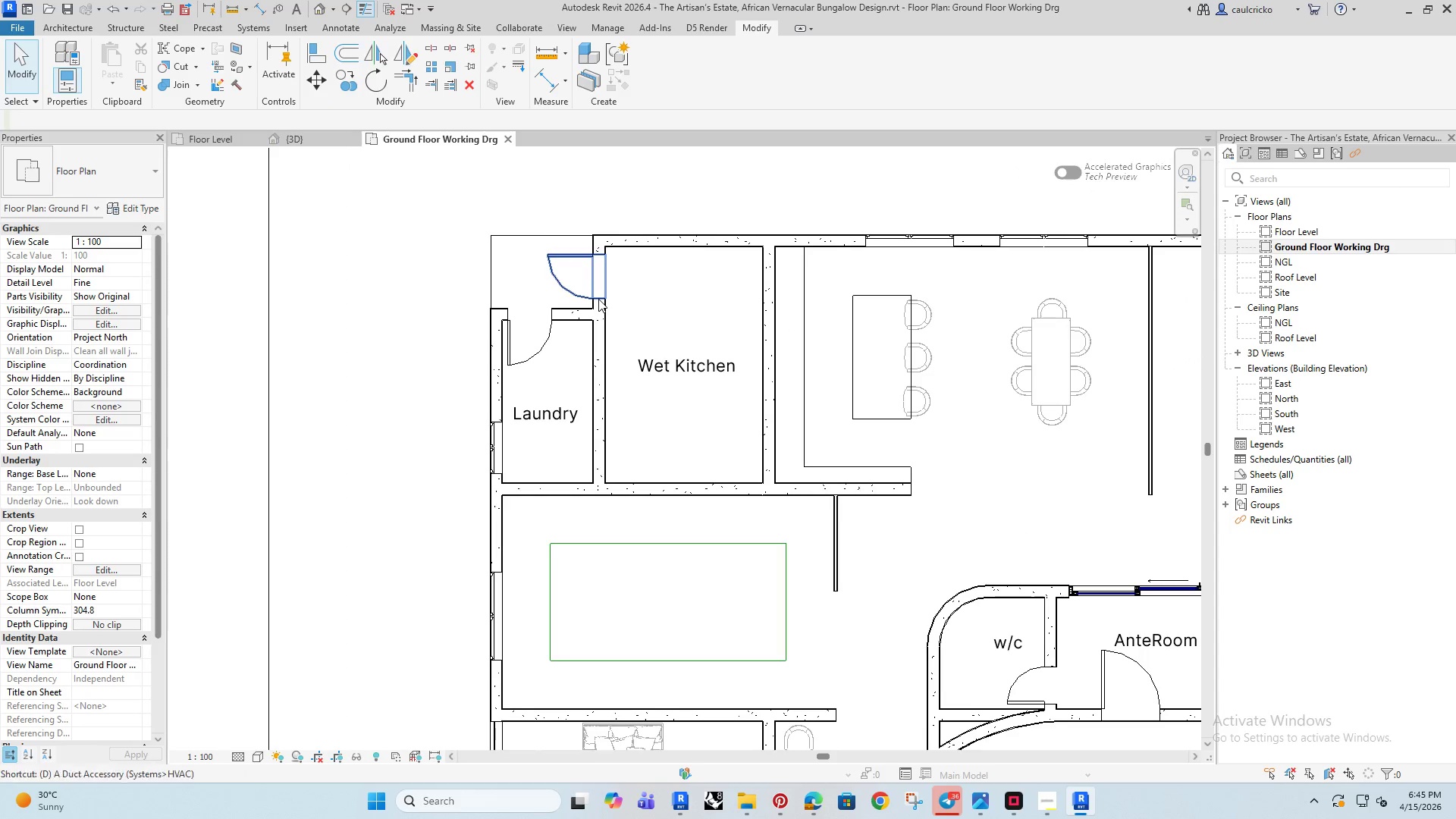 
left_click([764, 279])
 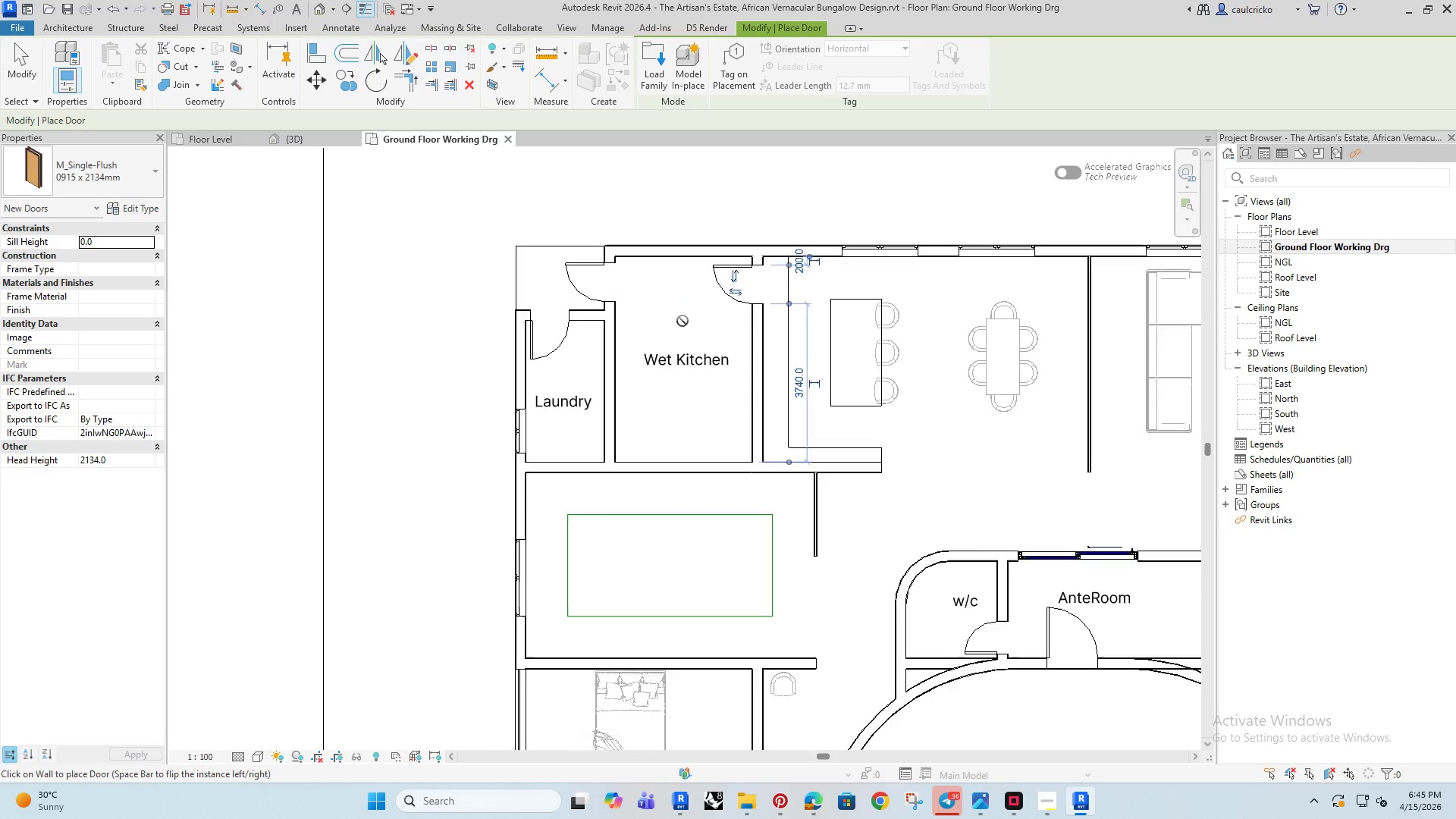 
scroll: coordinate [682, 322], scroll_direction: down, amount: 2.0
 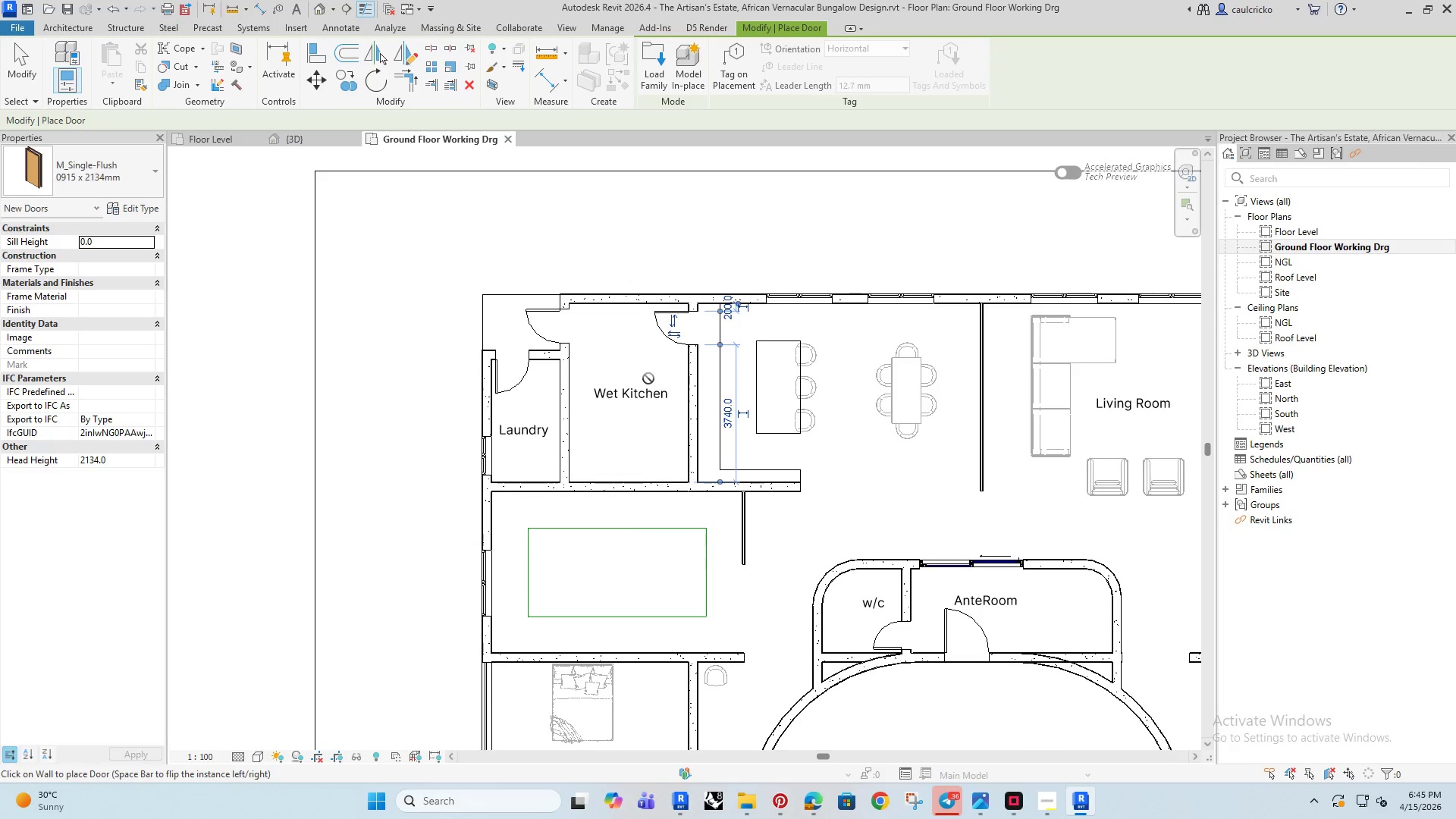 
key(Escape)
 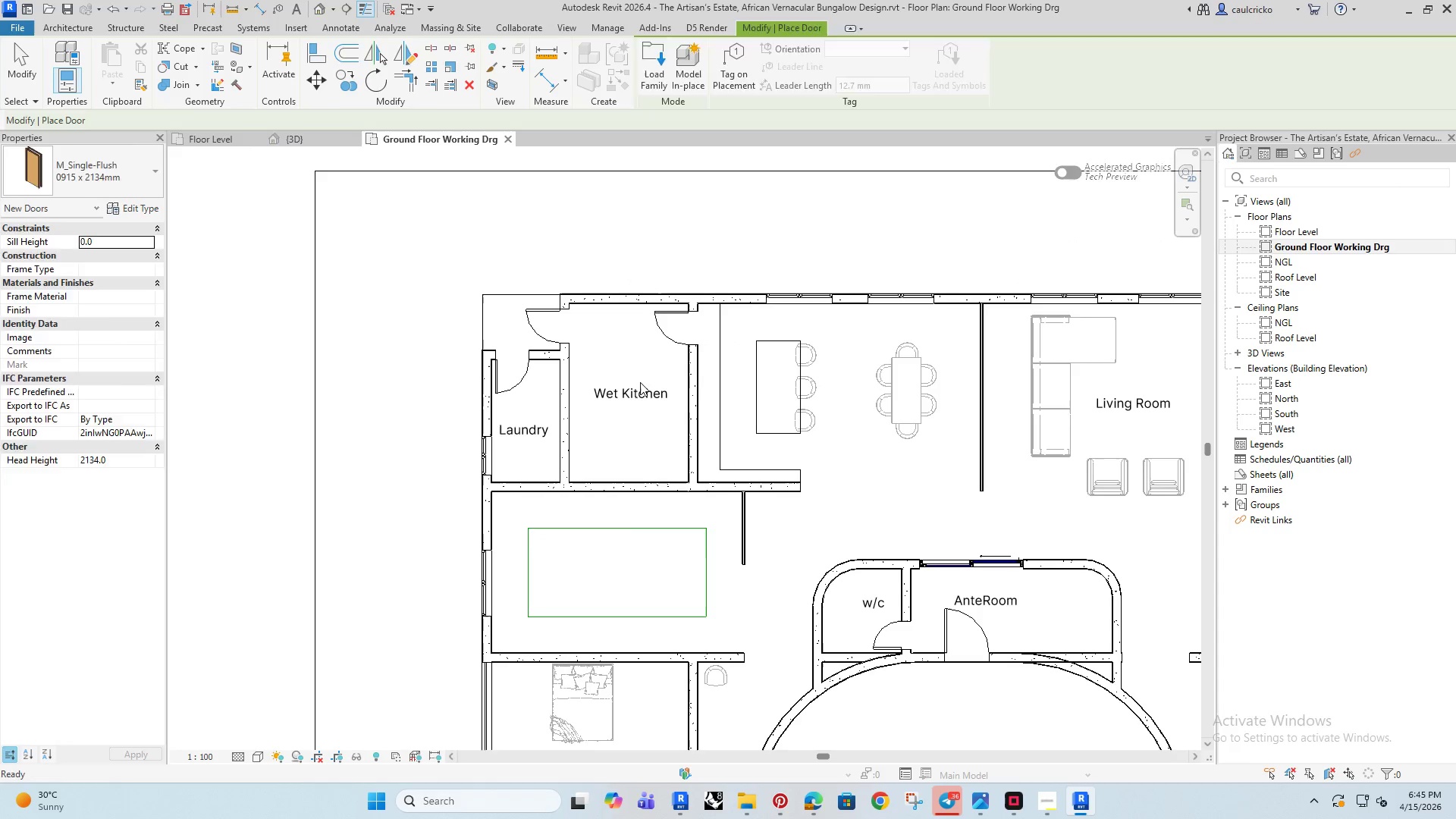 
key(Escape)
 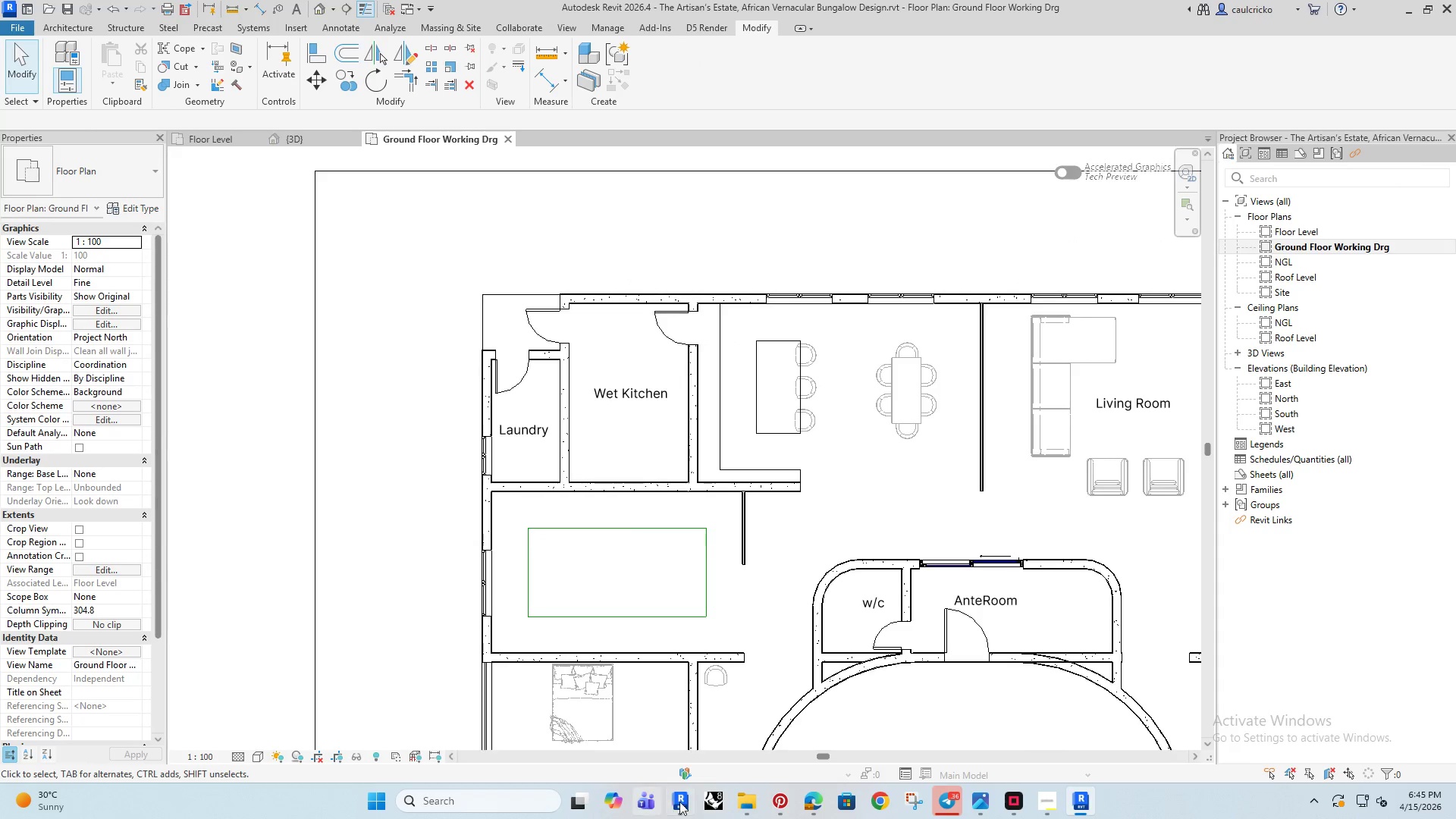 
left_click([681, 802])
 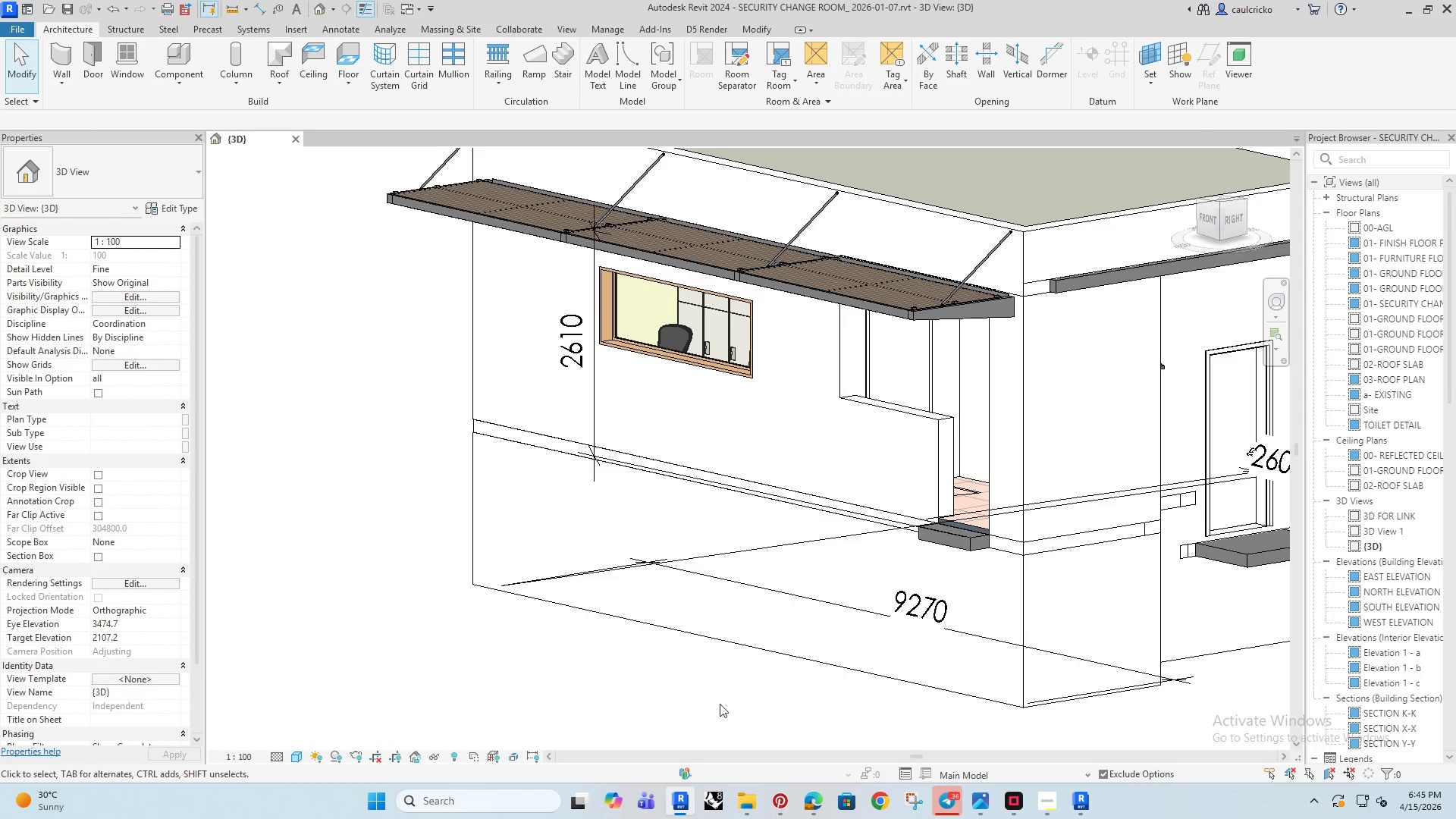 
left_click([747, 802])
 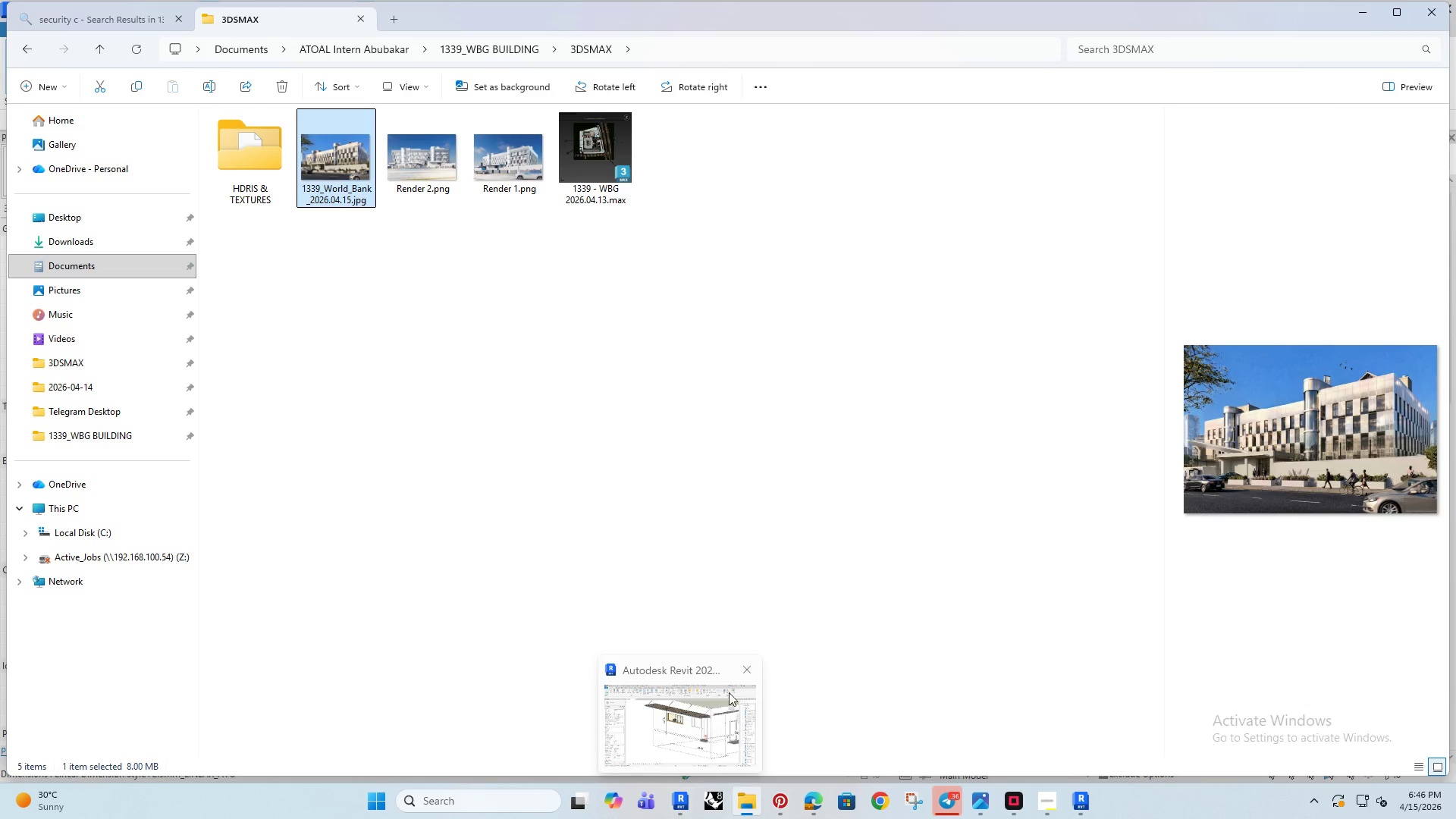 
left_click([748, 673])
 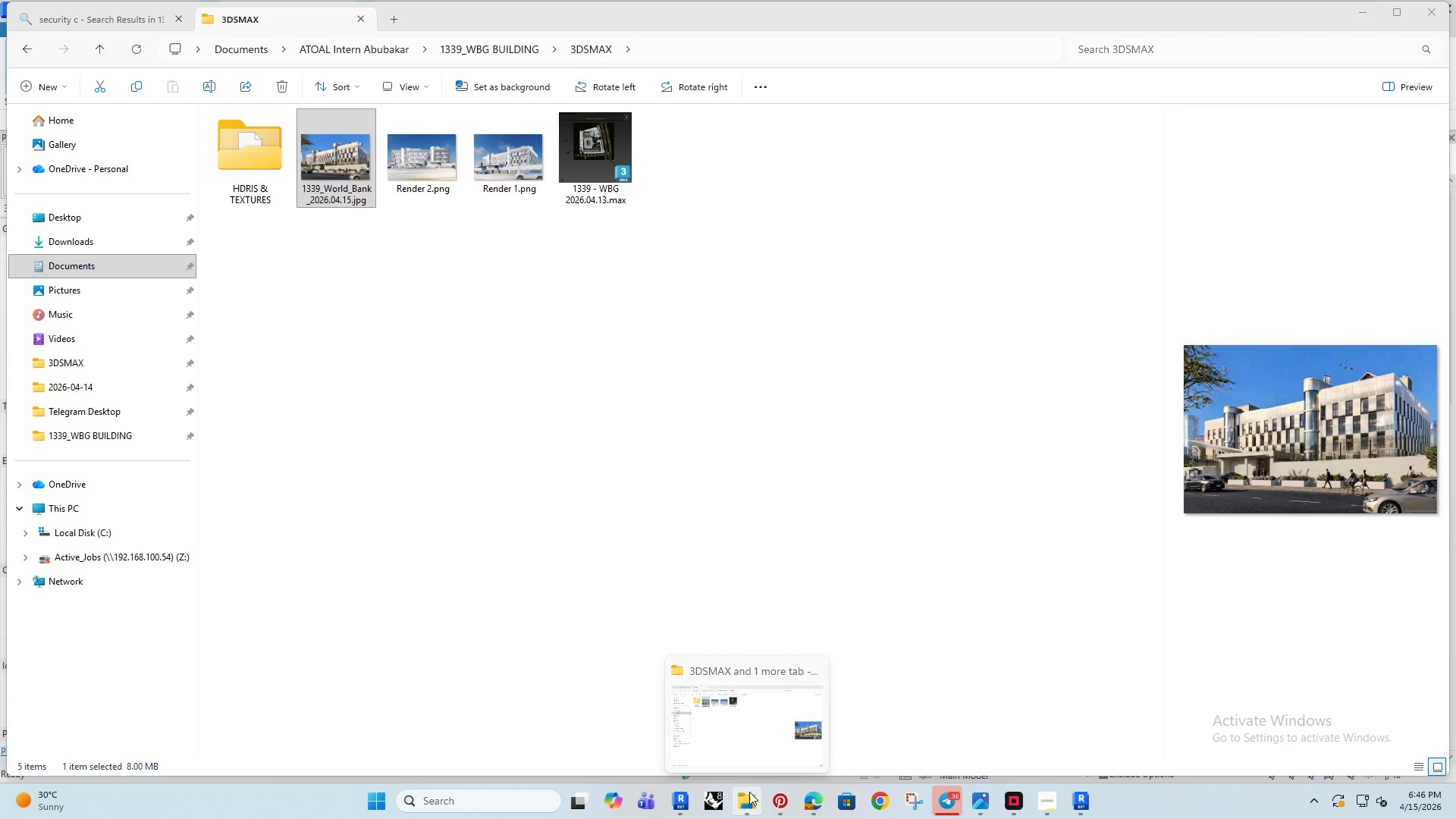 
left_click([749, 792])
 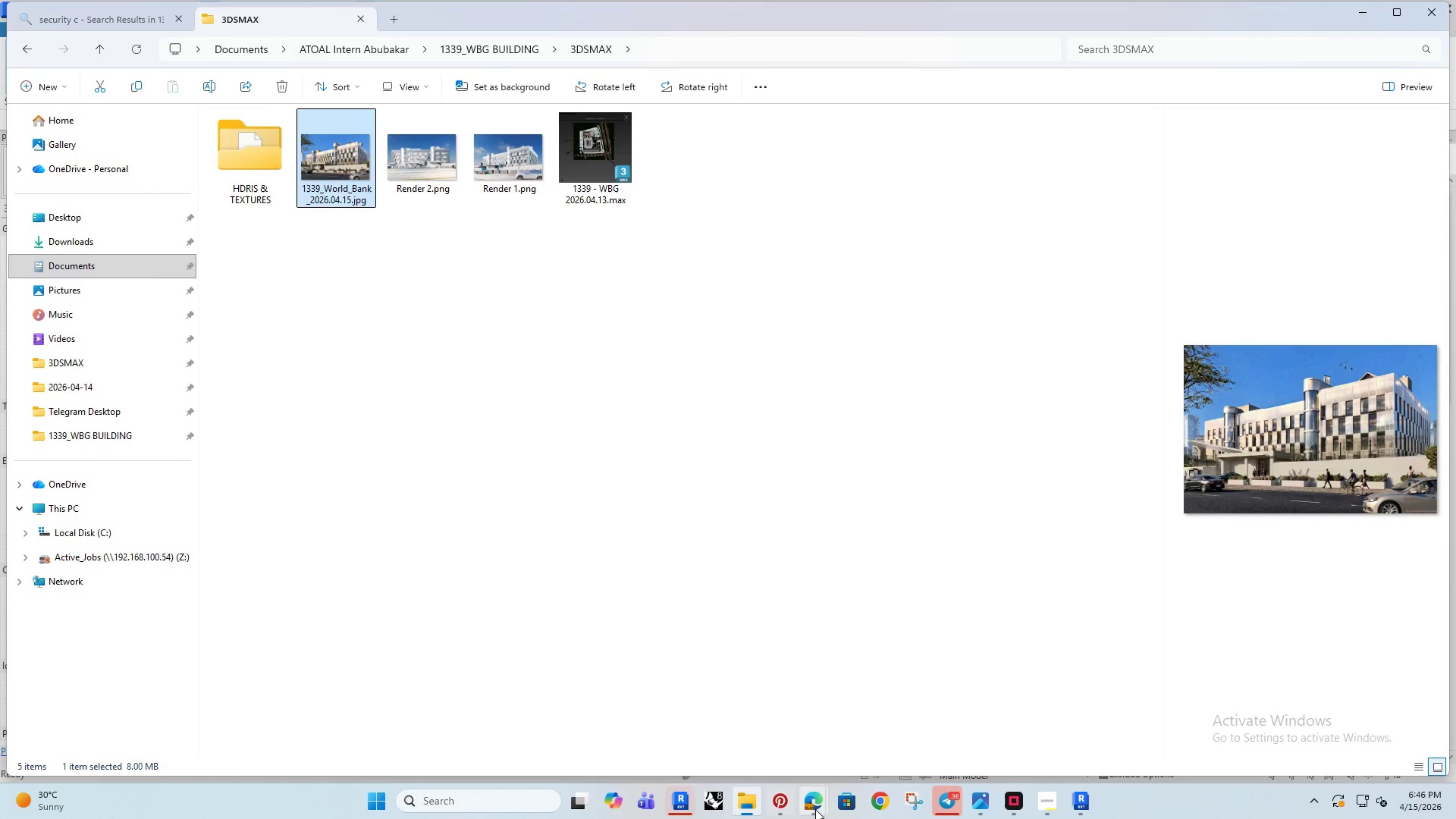 
left_click([821, 805])
 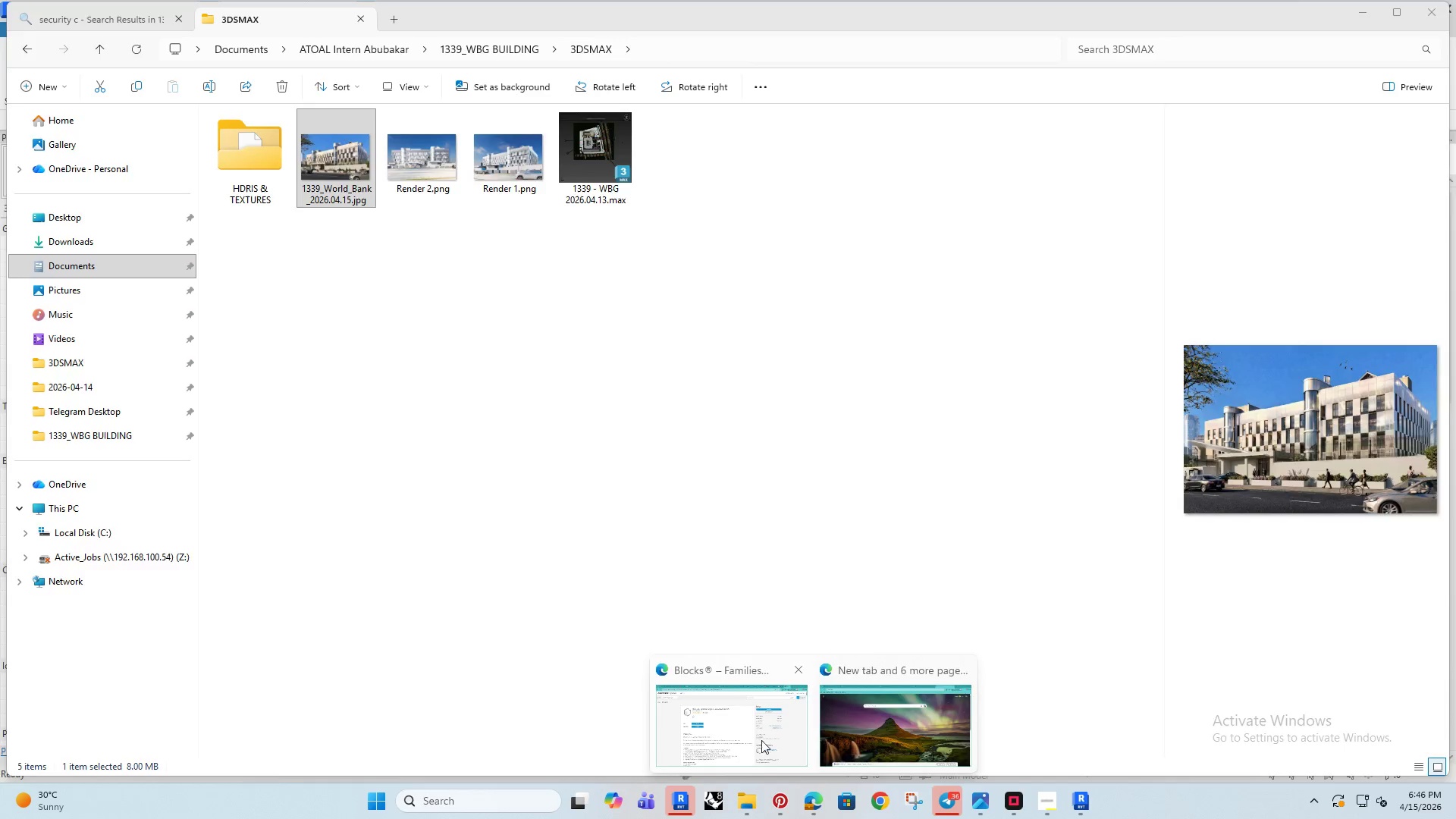 
left_click([739, 736])
 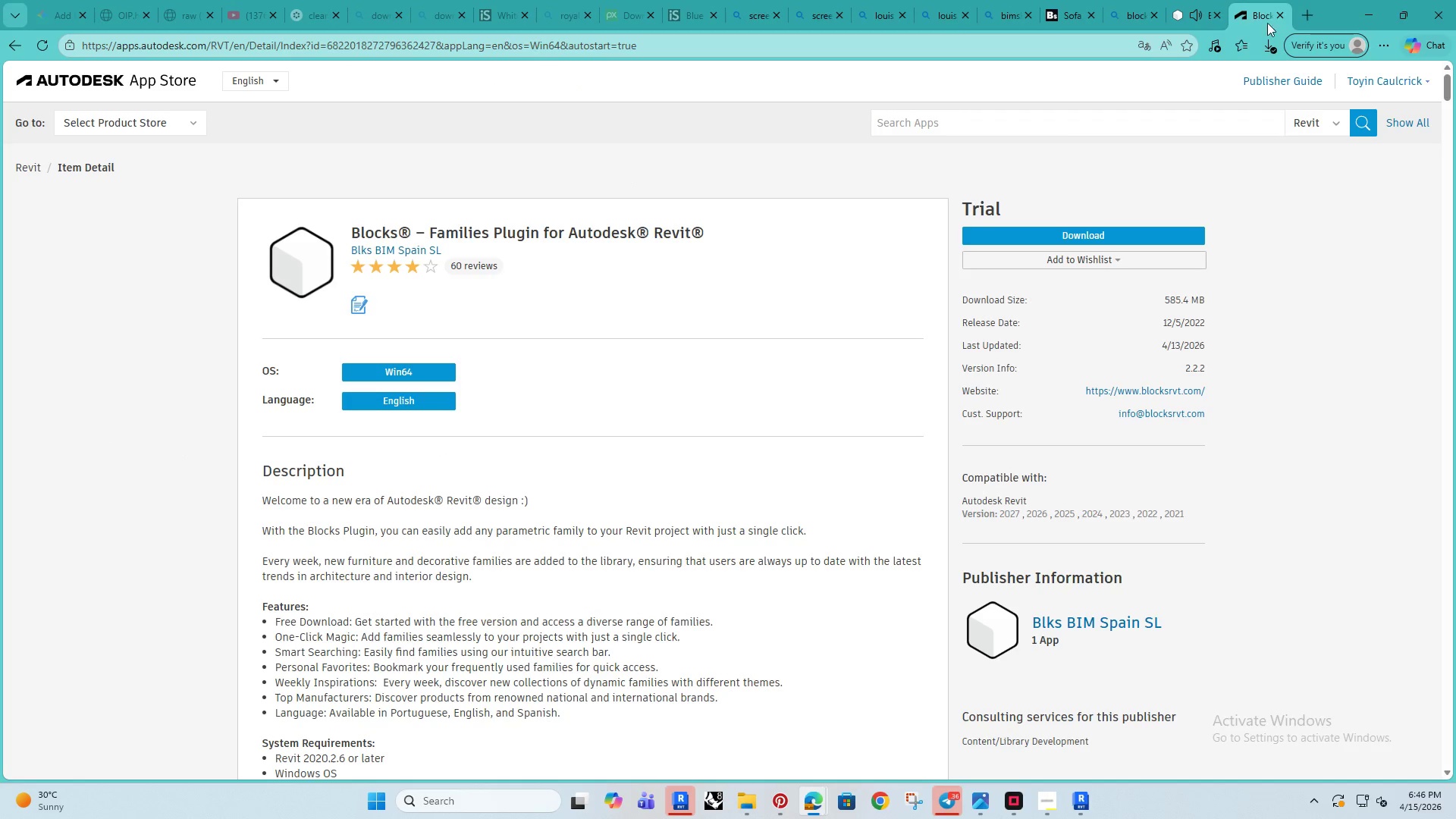 
left_click([1309, 11])
 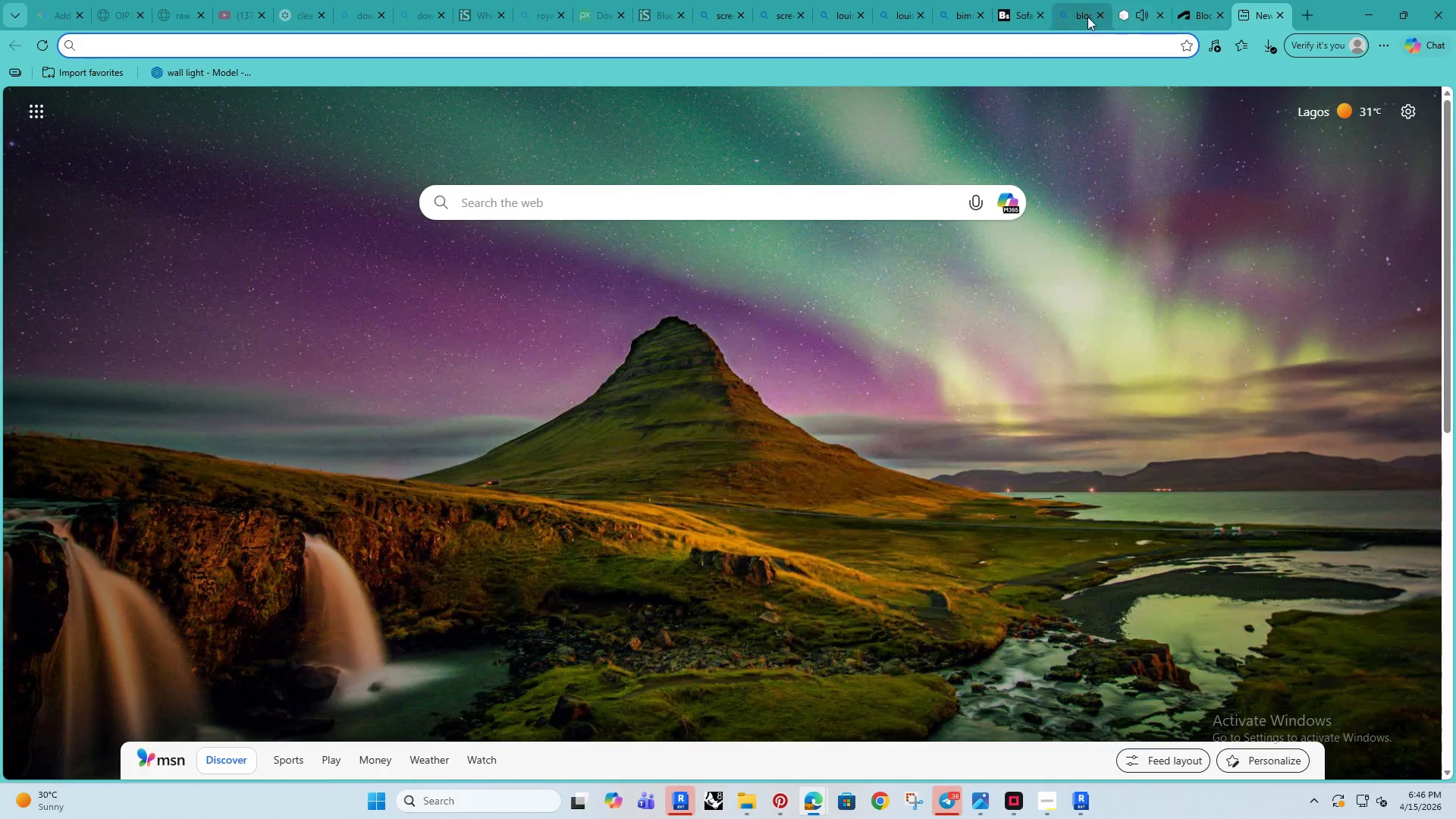 
left_click([1007, 14])
 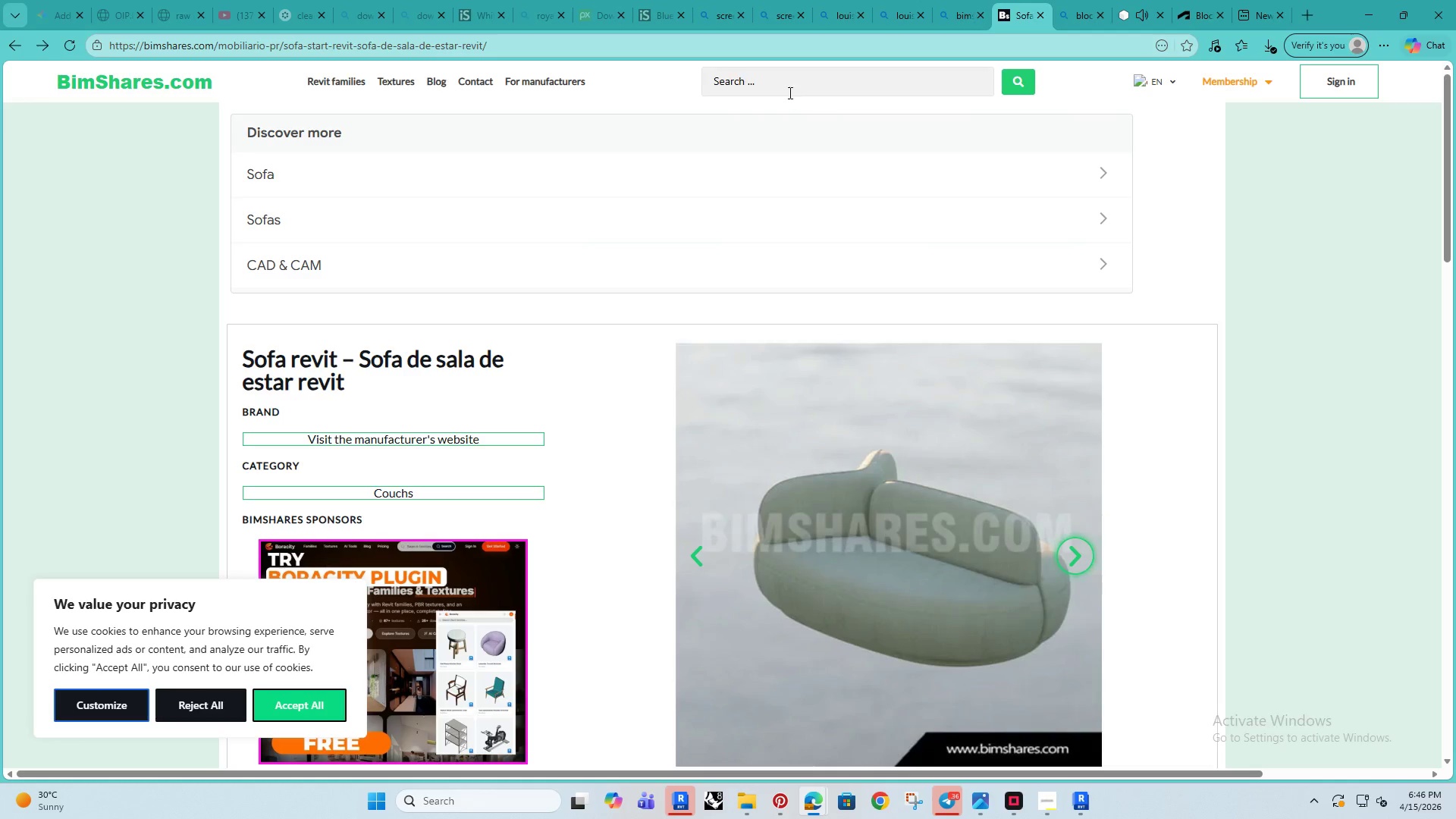 
left_click([784, 86])
 